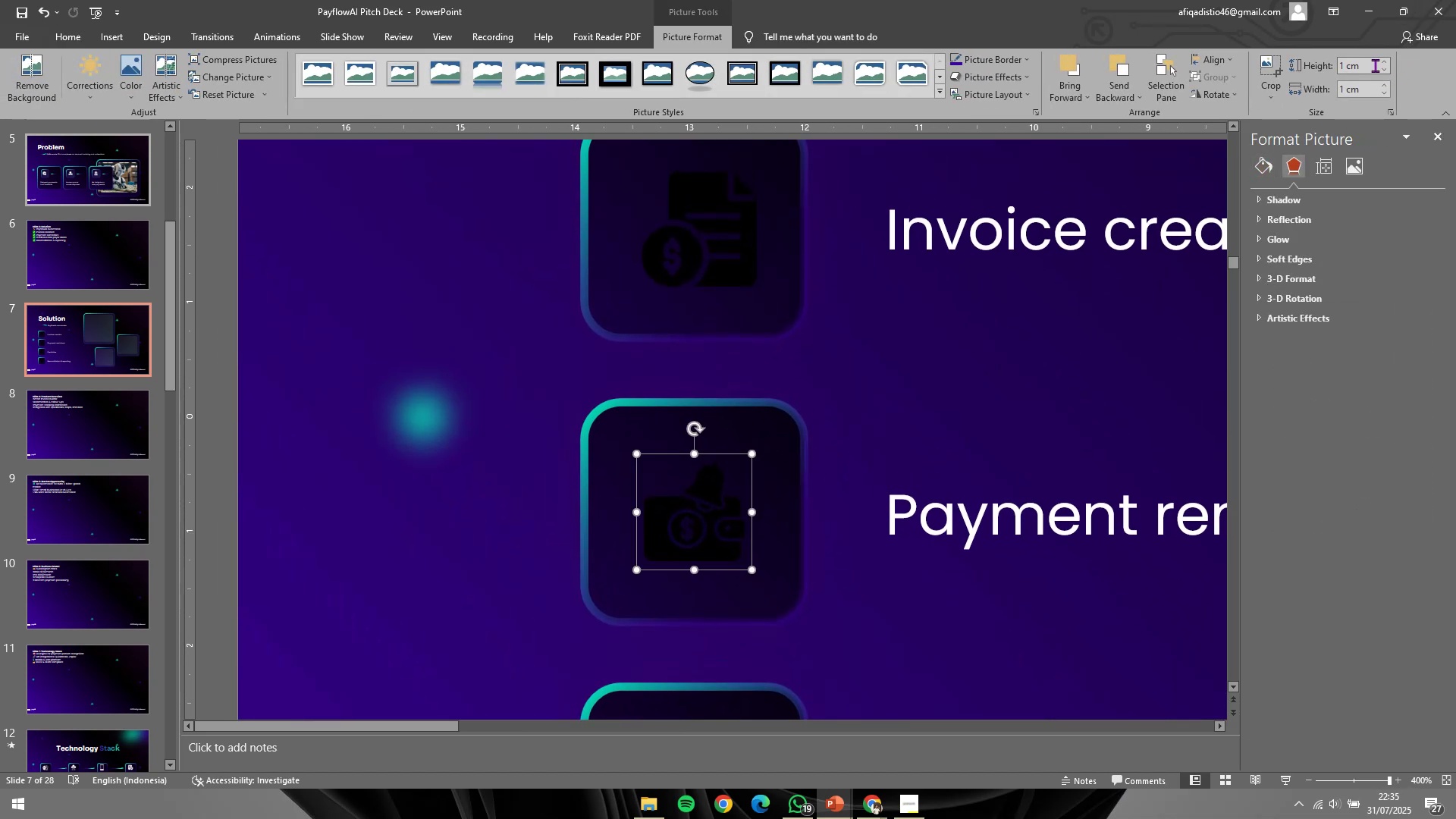 
left_click([1382, 62])
 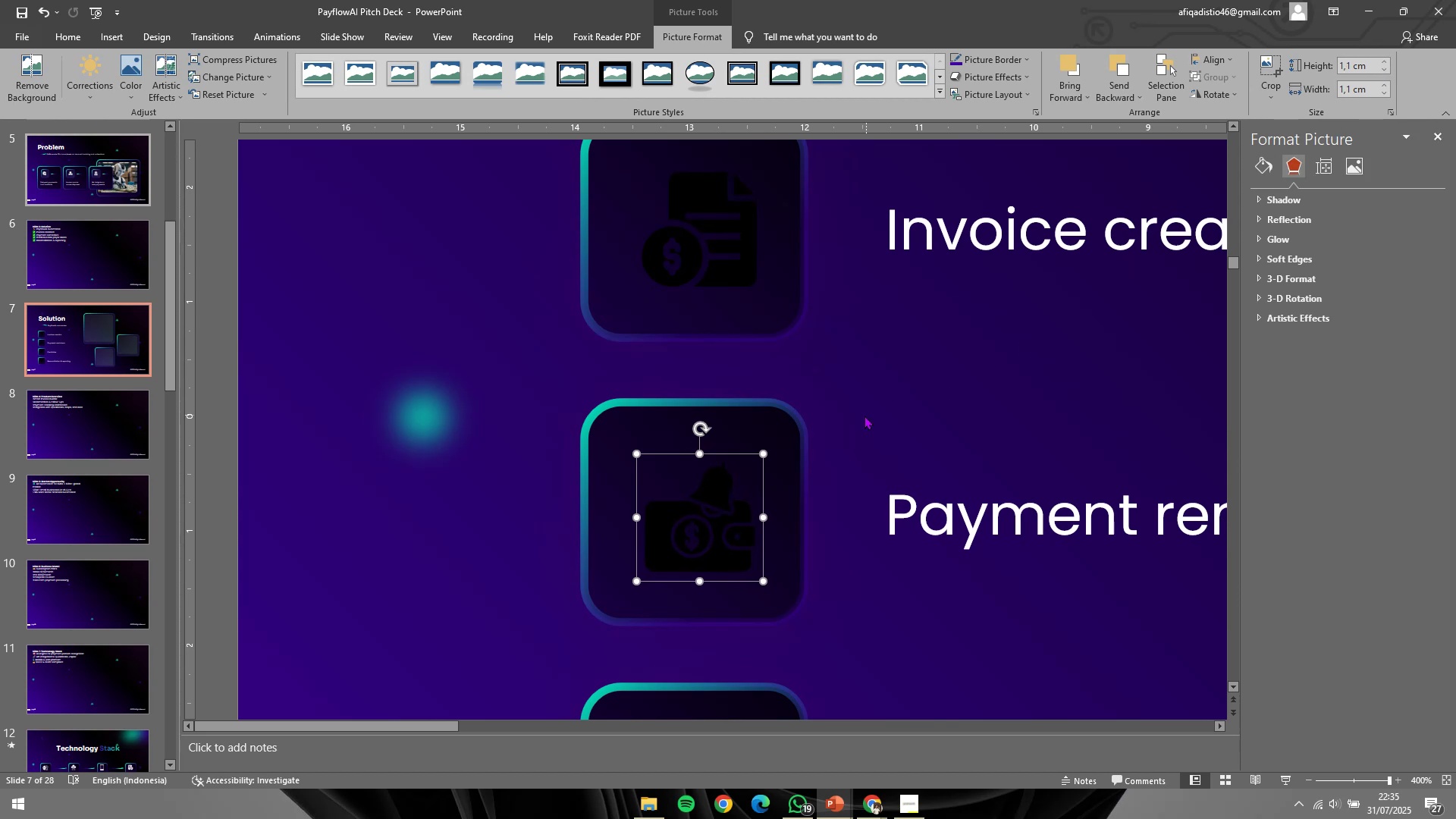 
hold_key(key=ShiftLeft, duration=0.59)
 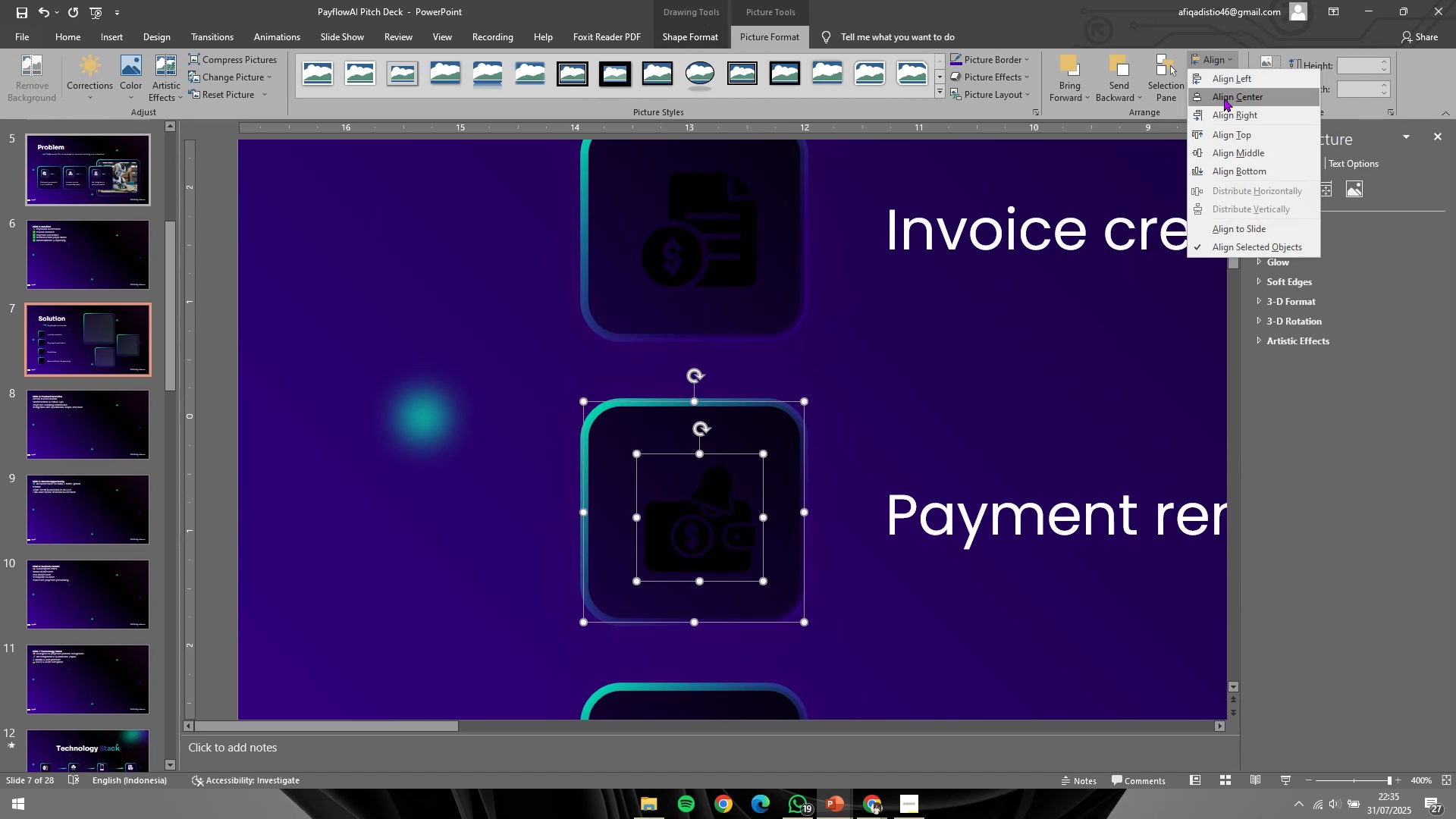 
double_click([1225, 99])
 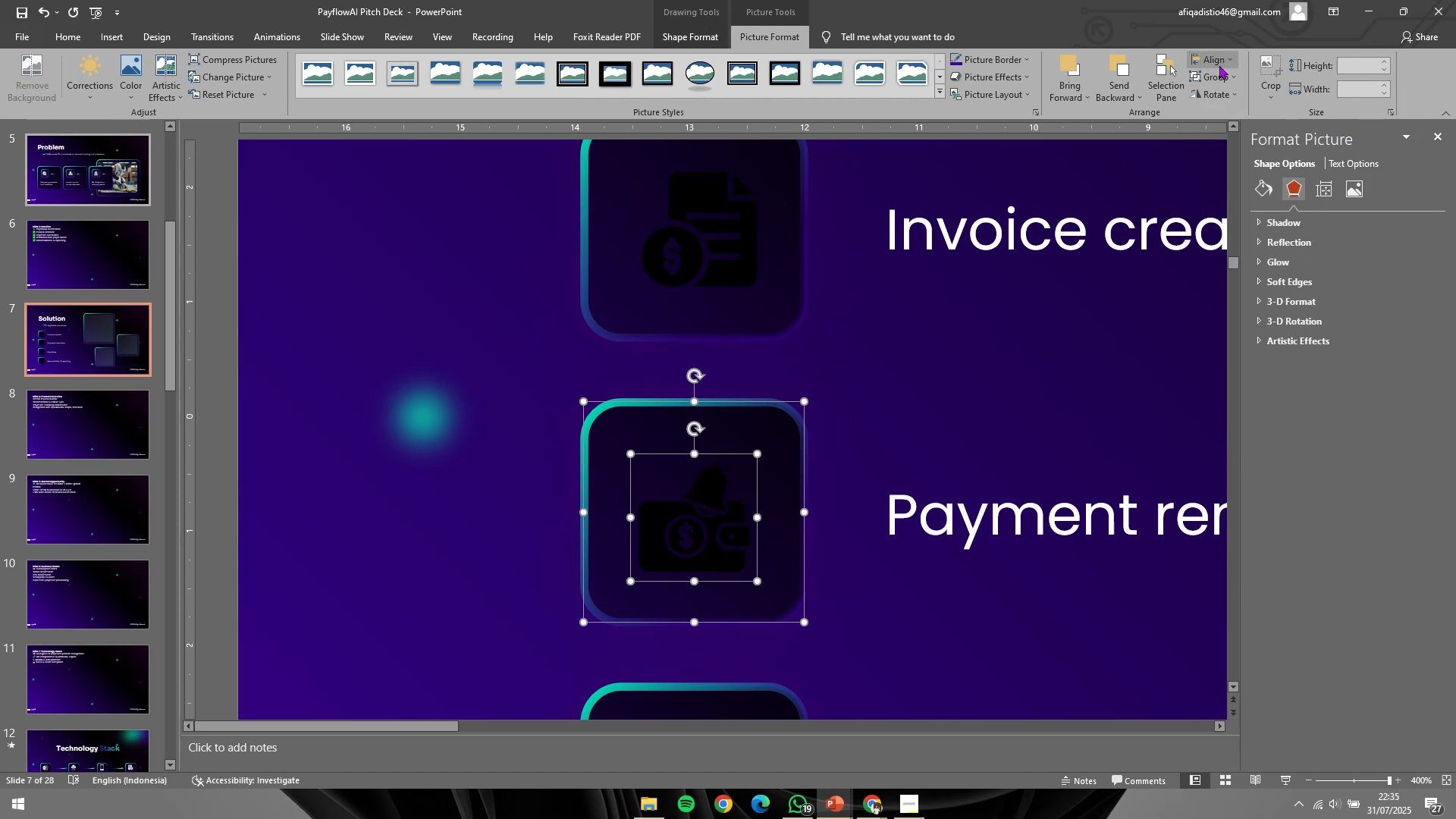 
triple_click([1219, 65])
 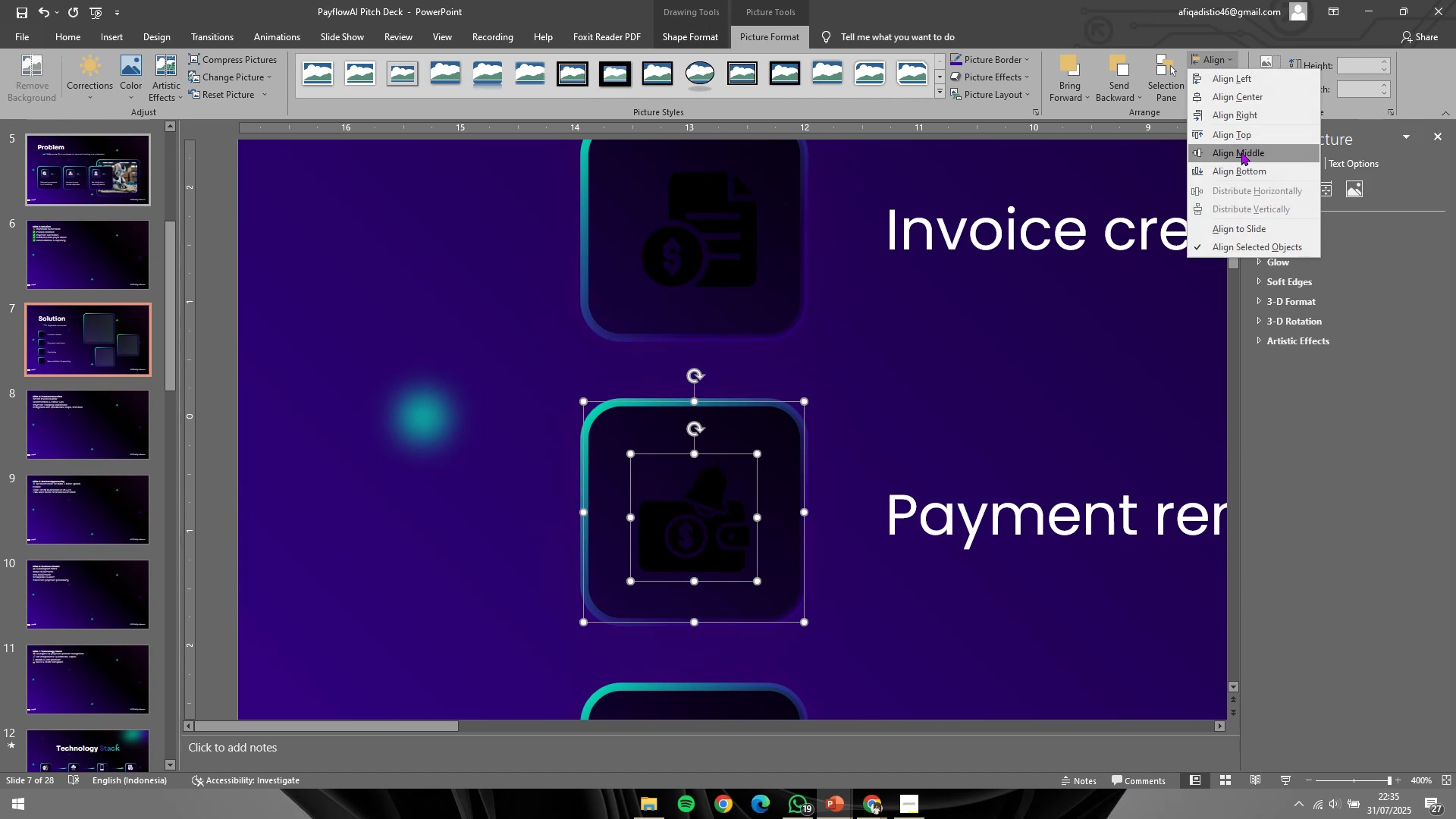 
left_click([1241, 152])
 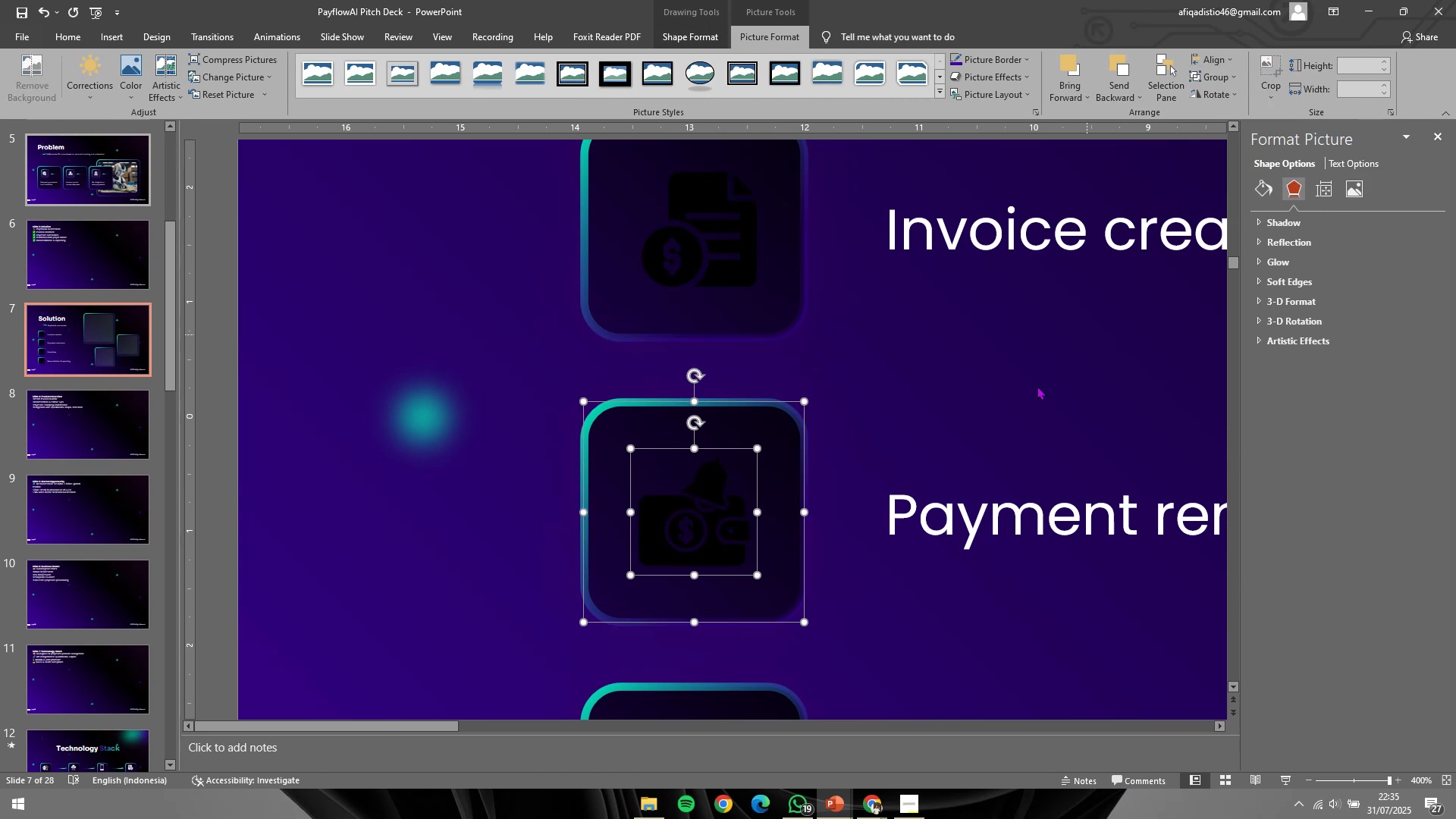 
scroll: coordinate [950, 463], scroll_direction: up, amount: 8.0
 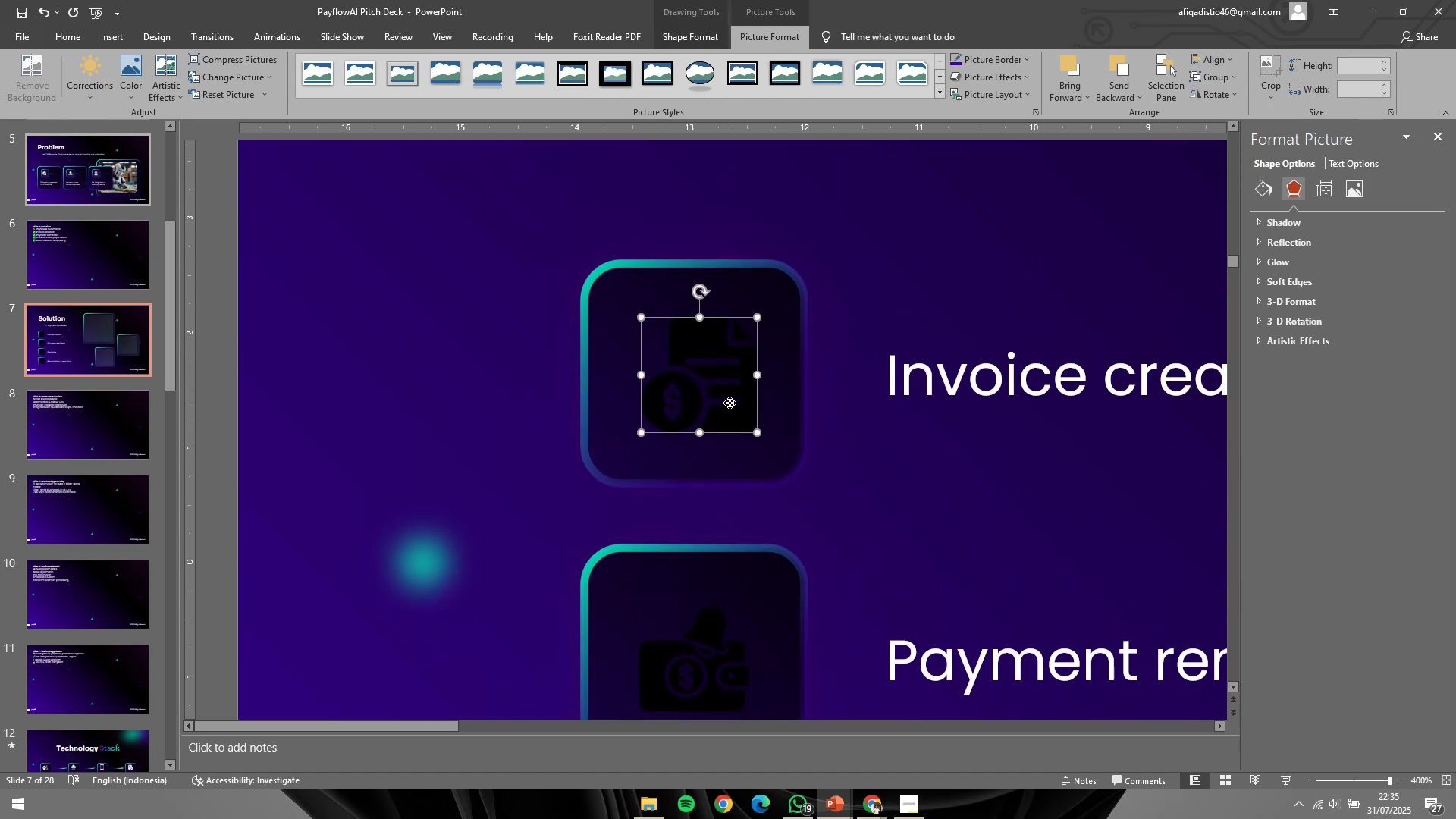 
double_click([730, 403])
 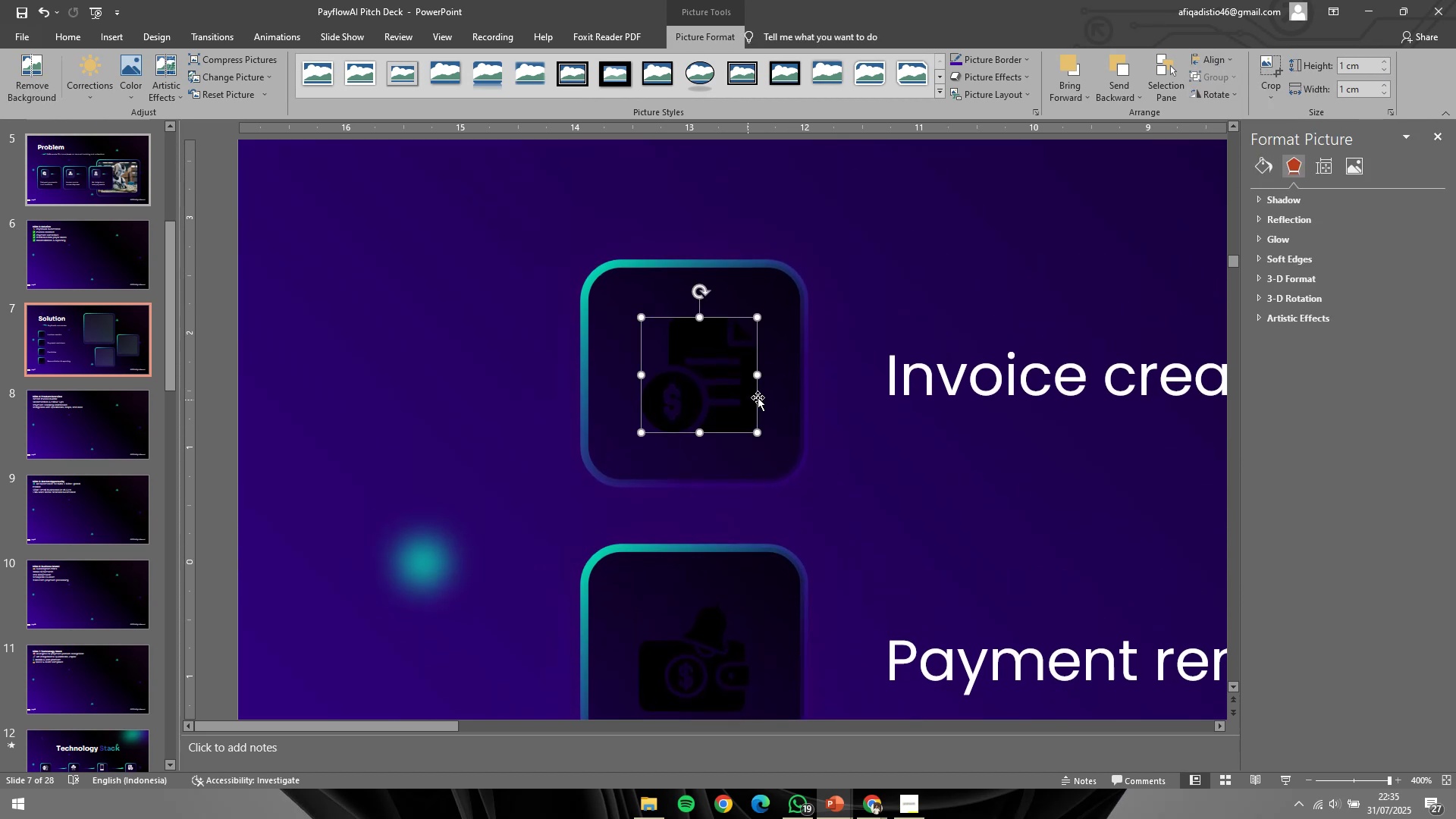 
hold_key(key=ShiftLeft, duration=0.37)
triple_click([795, 390])
 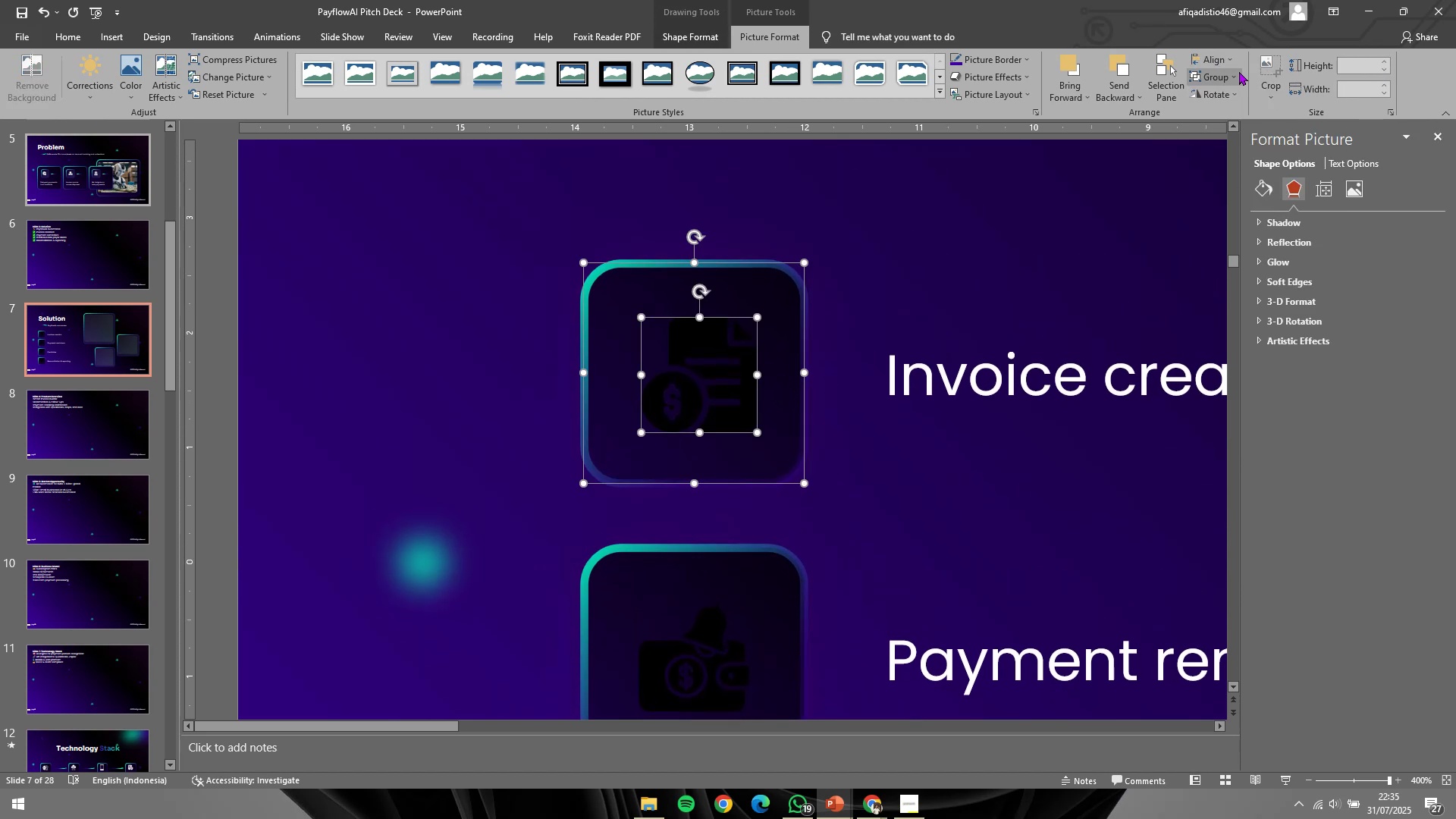 
left_click([1231, 67])
 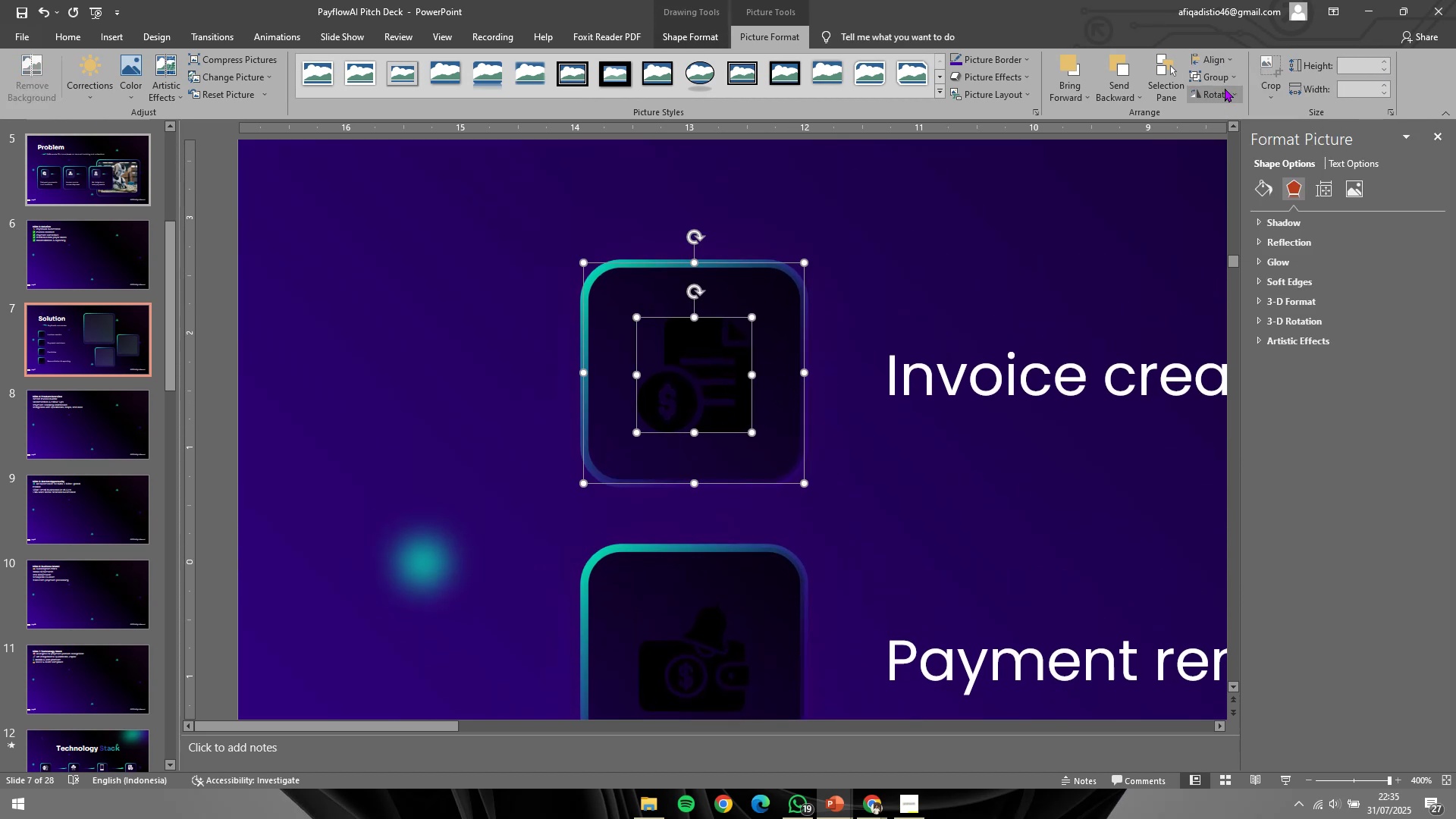 
double_click([1221, 58])
 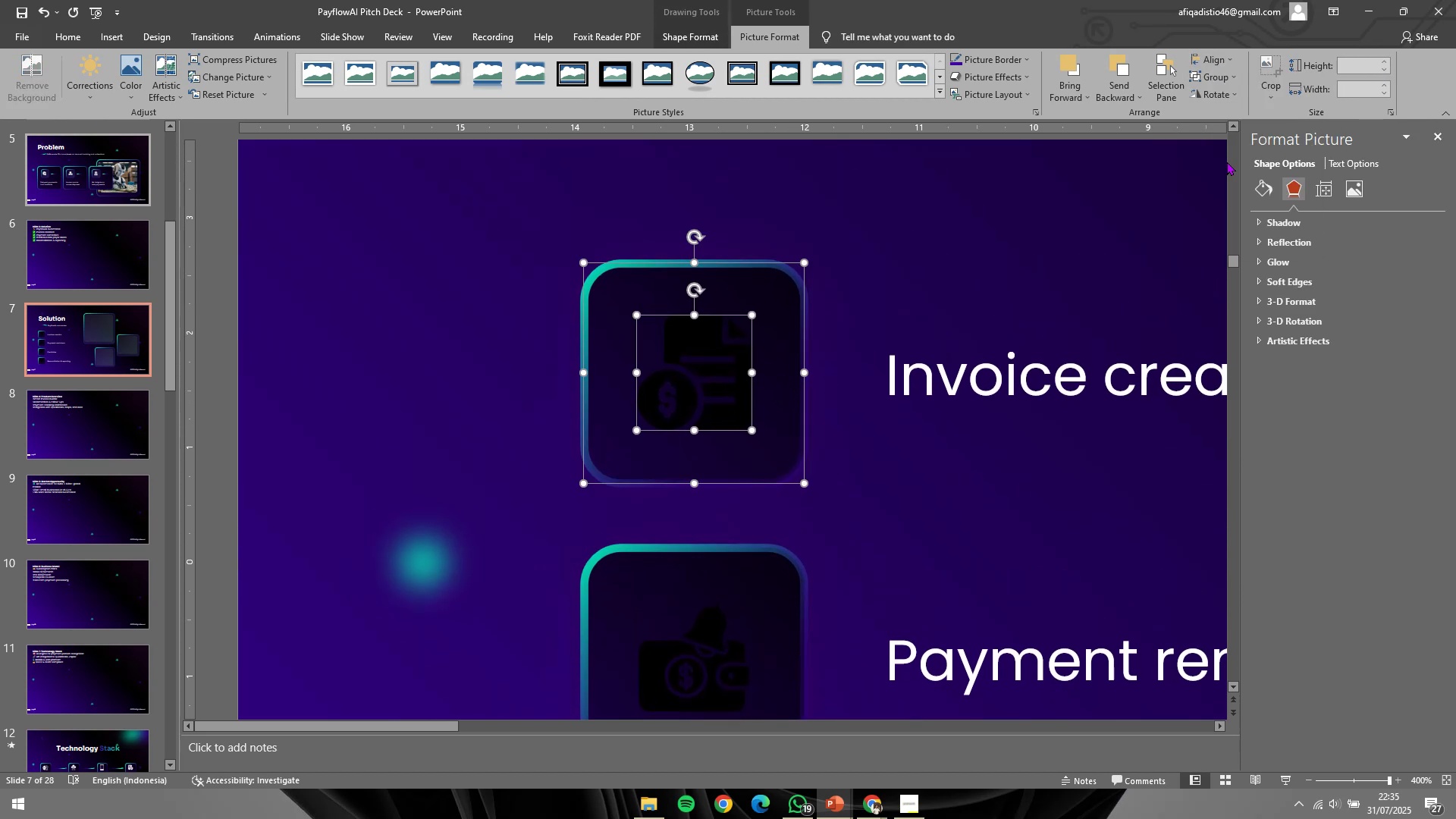 
double_click([1034, 199])
 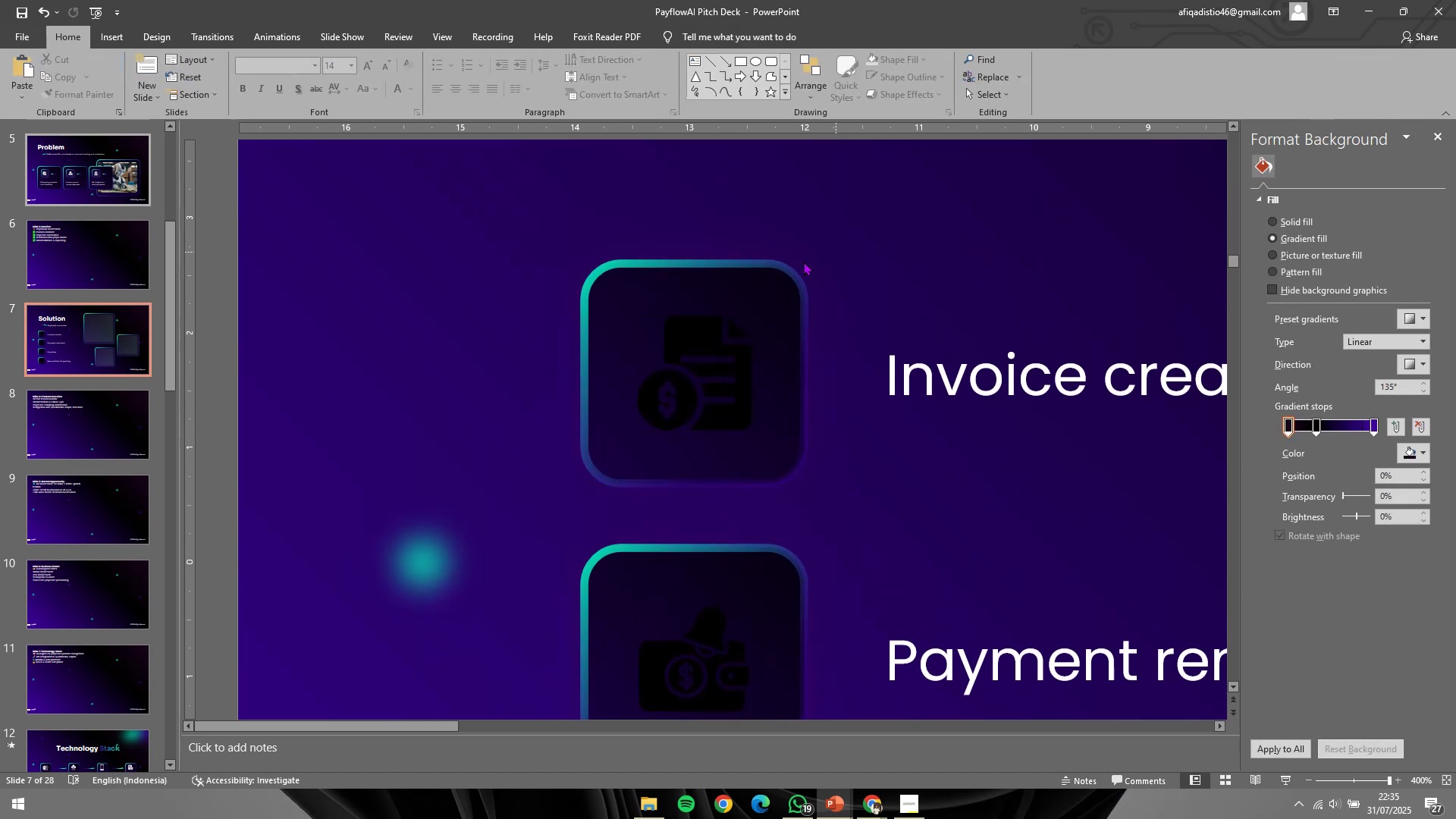 
left_click([684, 319])
 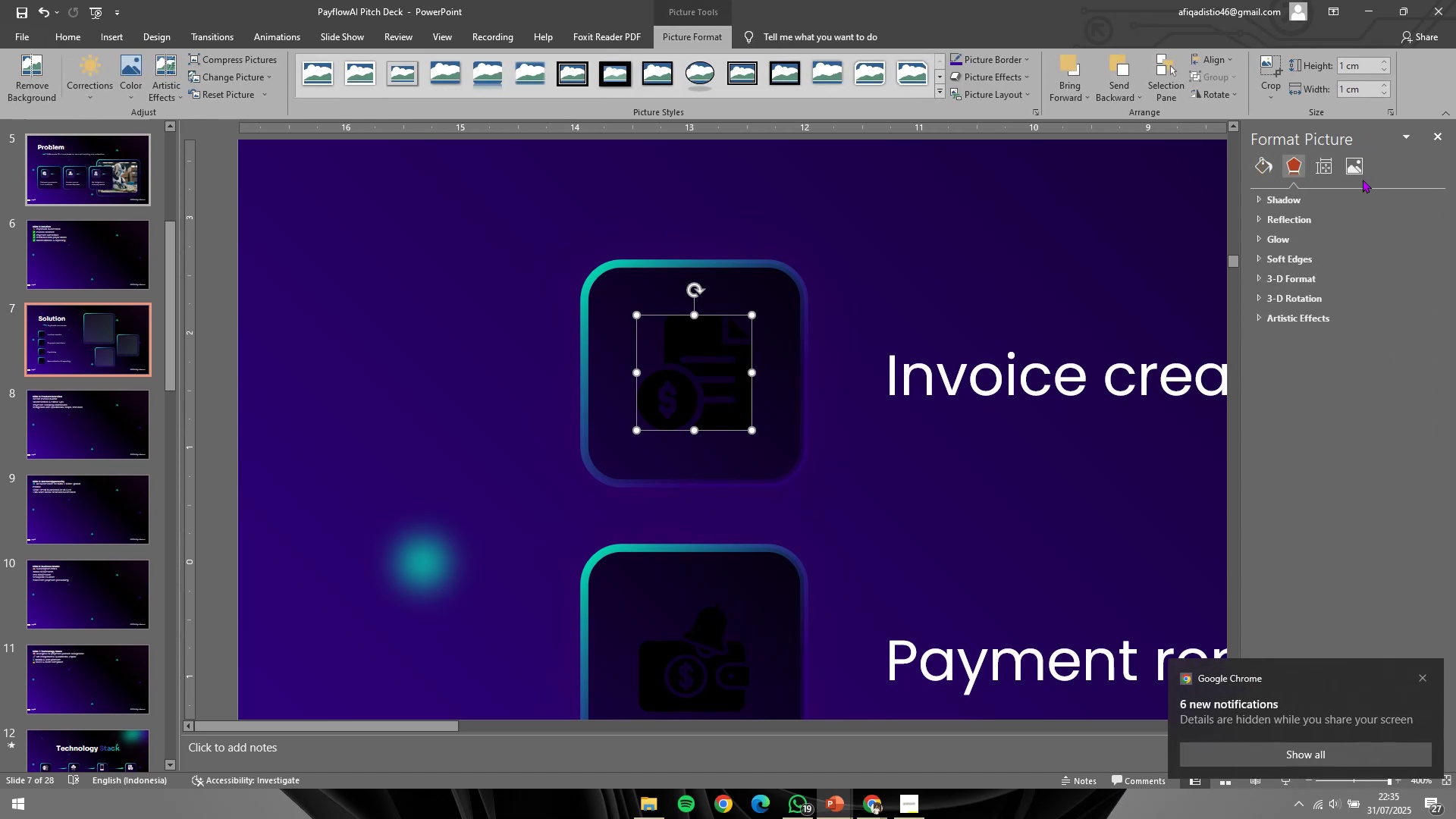 
left_click([1350, 171])
 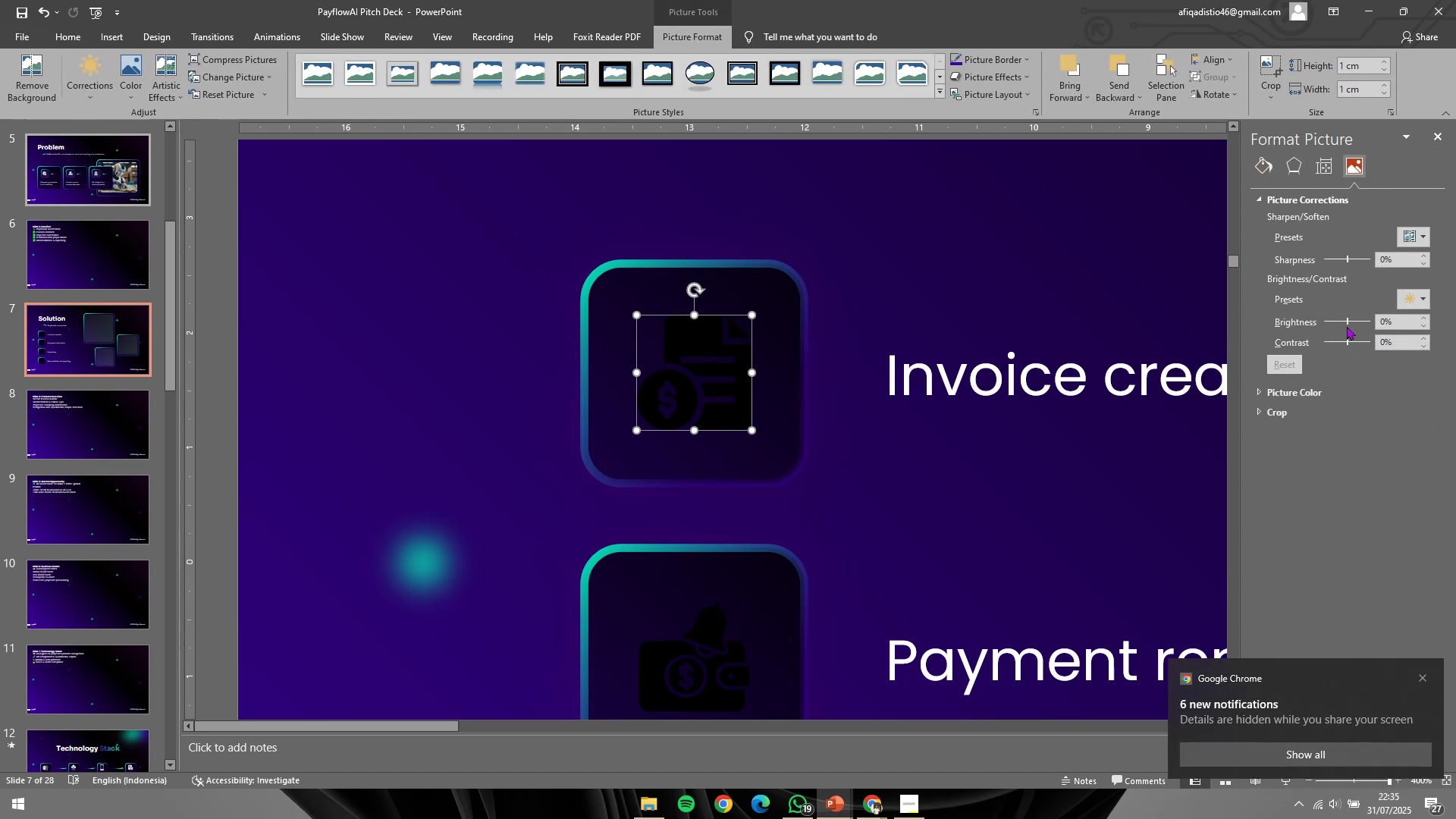 
left_click_drag(start_coordinate=[1346, 320], to_coordinate=[1455, 339])
 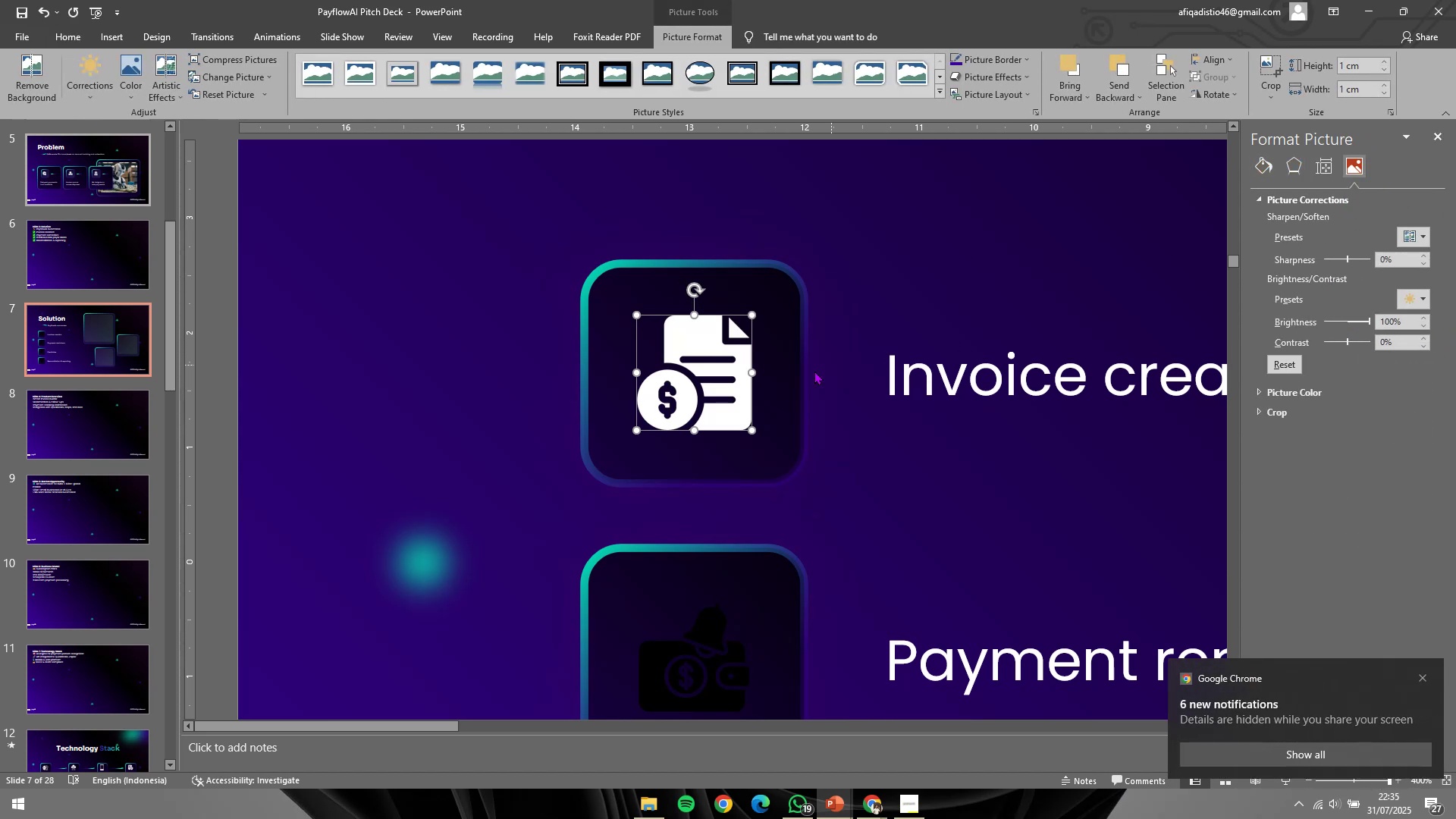 
hold_key(key=ControlLeft, duration=0.31)
scroll: coordinate [804, 375], scroll_direction: down, amount: 2.0
 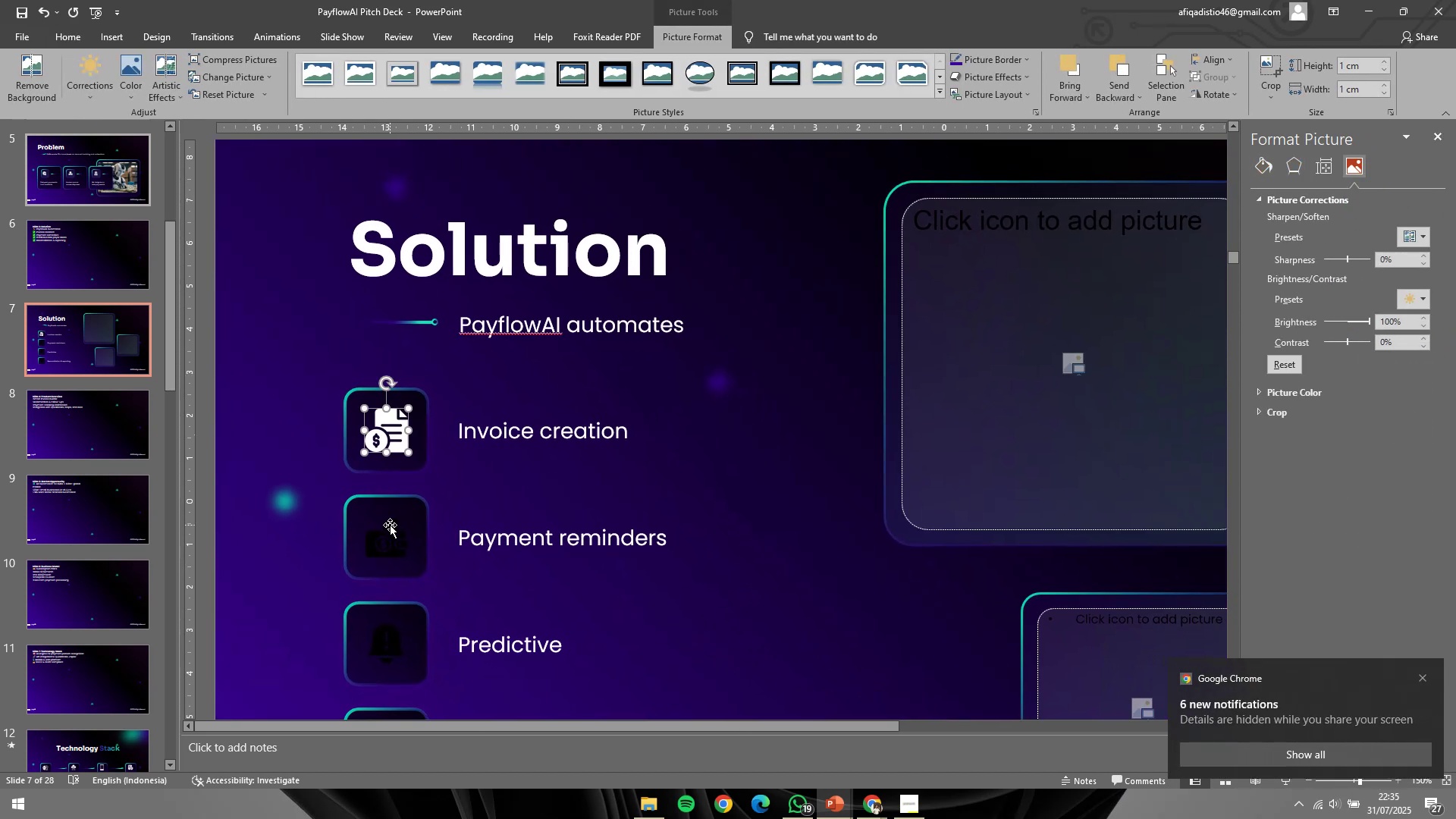 
hold_key(key=ControlLeft, duration=0.82)
scroll: coordinate [520, 488], scroll_direction: none, amount: 0.0
 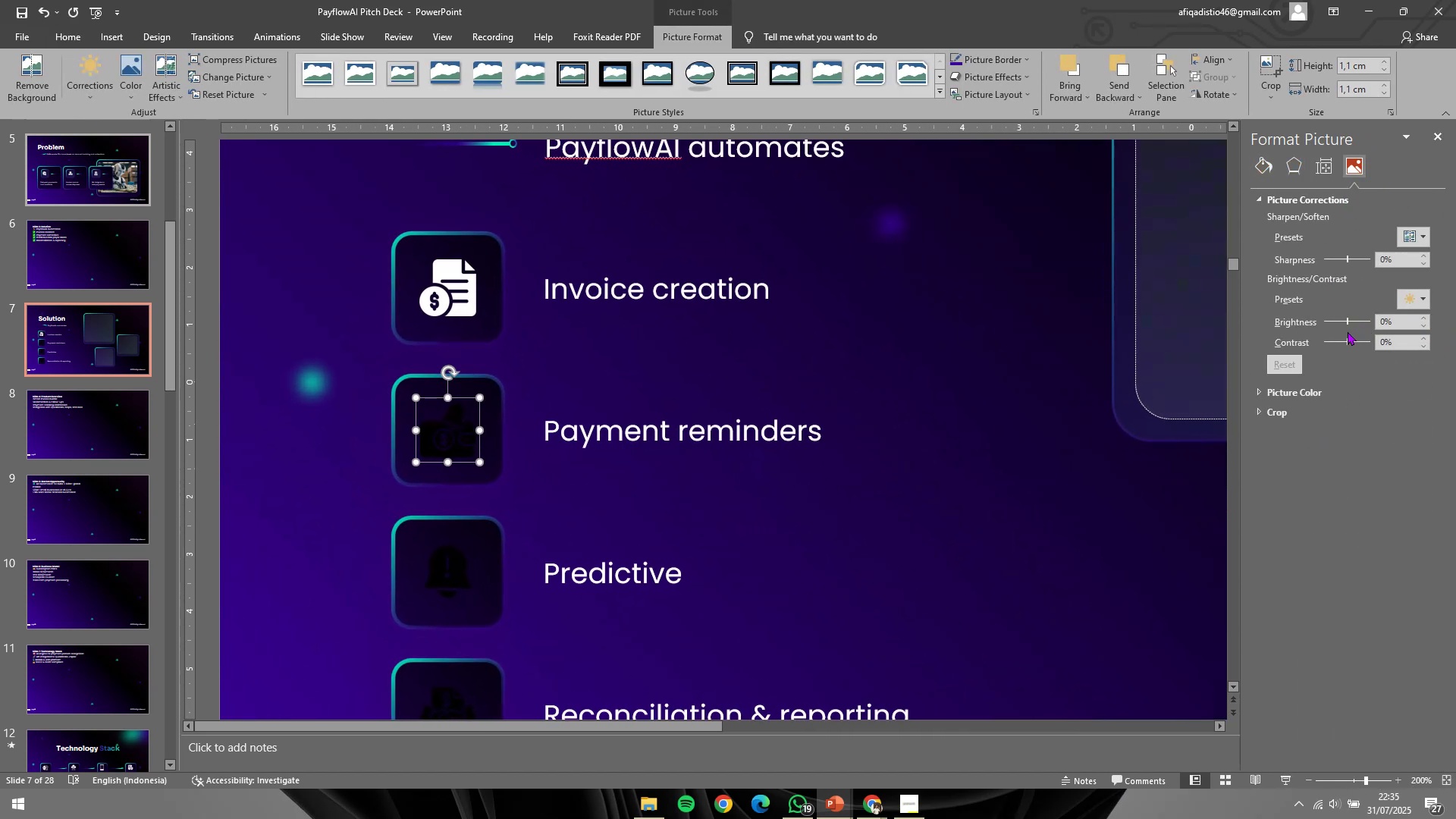 
left_click_drag(start_coordinate=[1348, 322], to_coordinate=[1455, 342])
 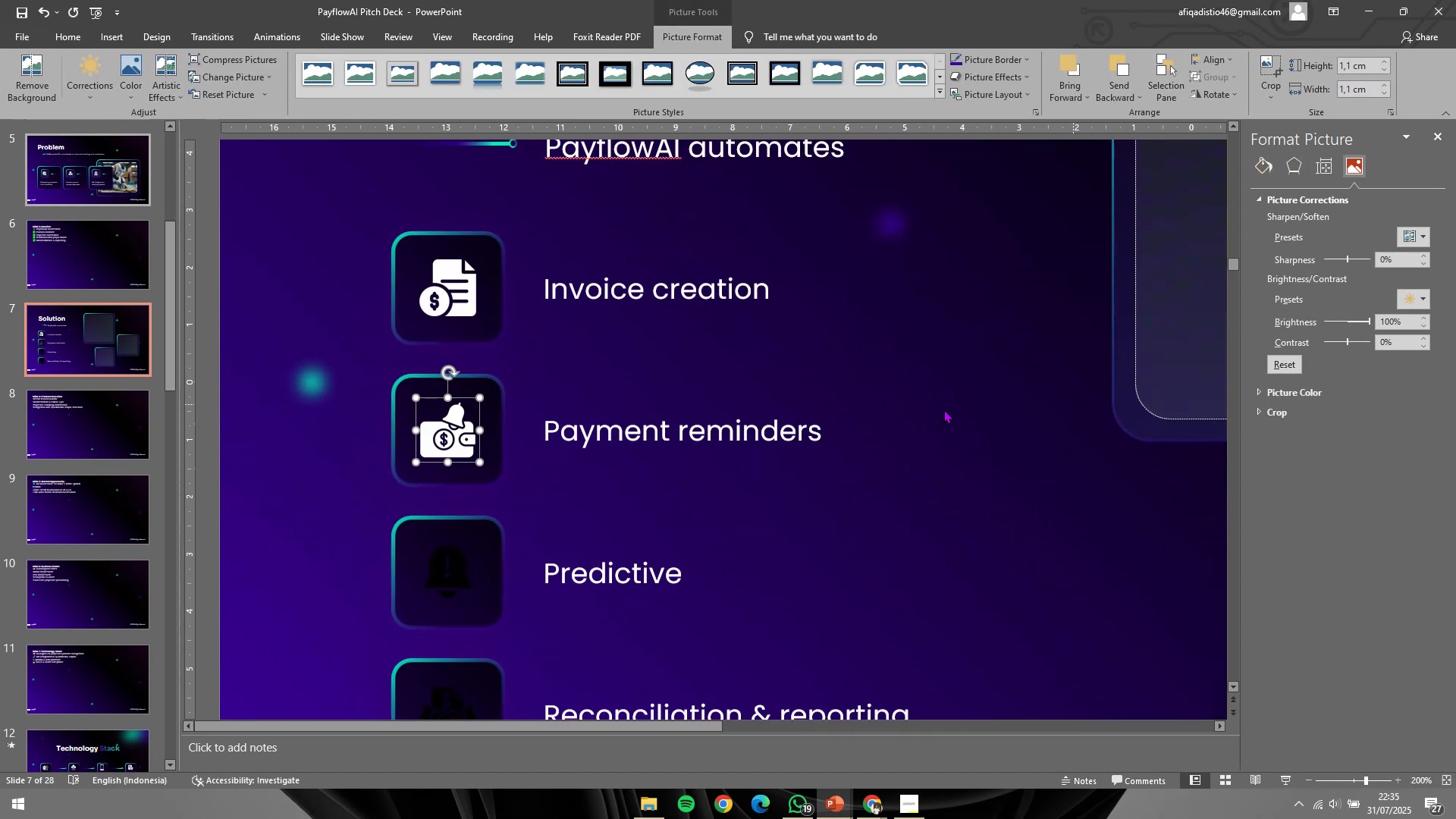 
scroll: coordinate [718, 411], scroll_direction: down, amount: 2.0
 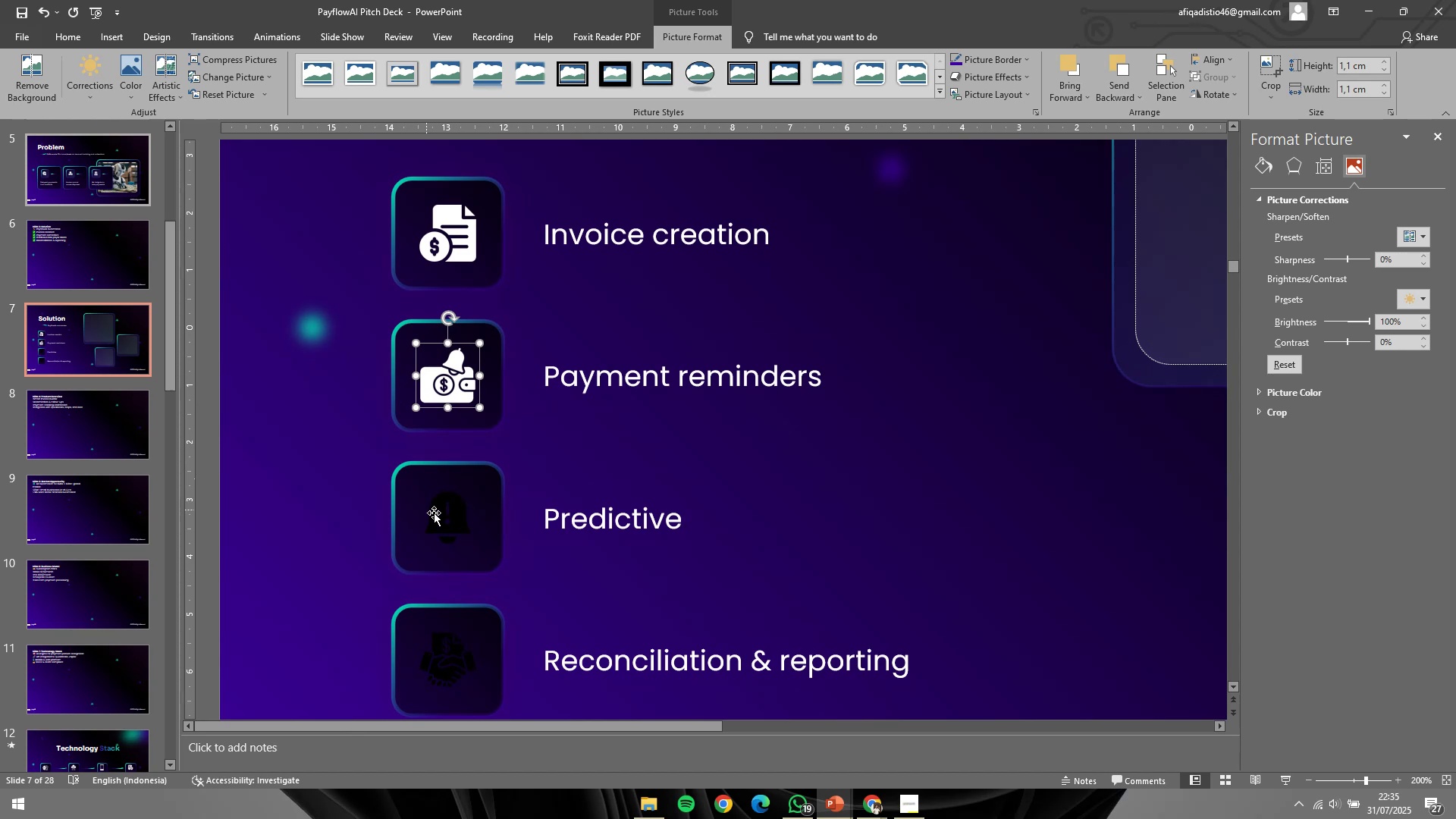 
left_click([453, 523])
 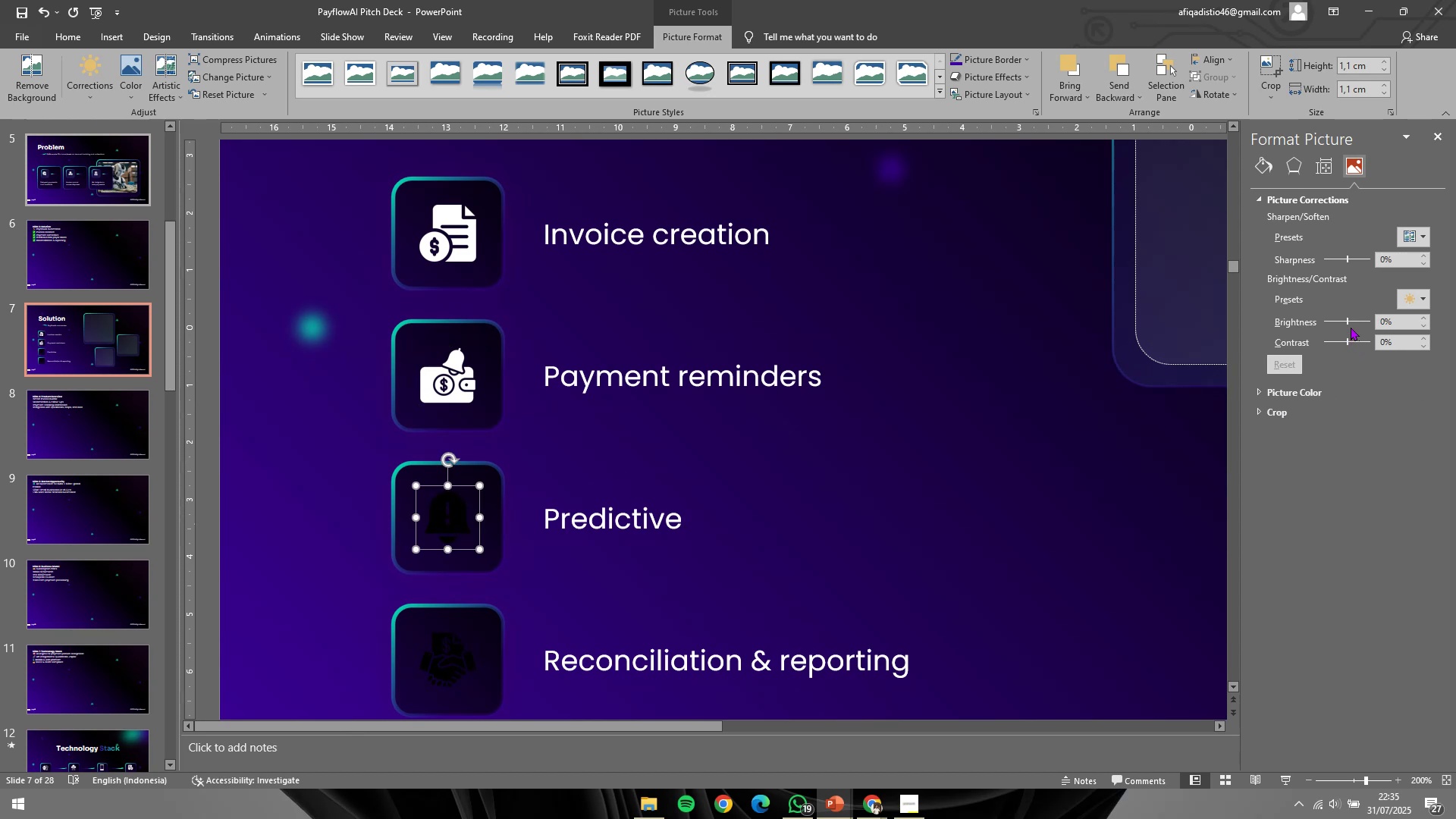 
left_click_drag(start_coordinate=[1351, 323], to_coordinate=[1455, 328])
 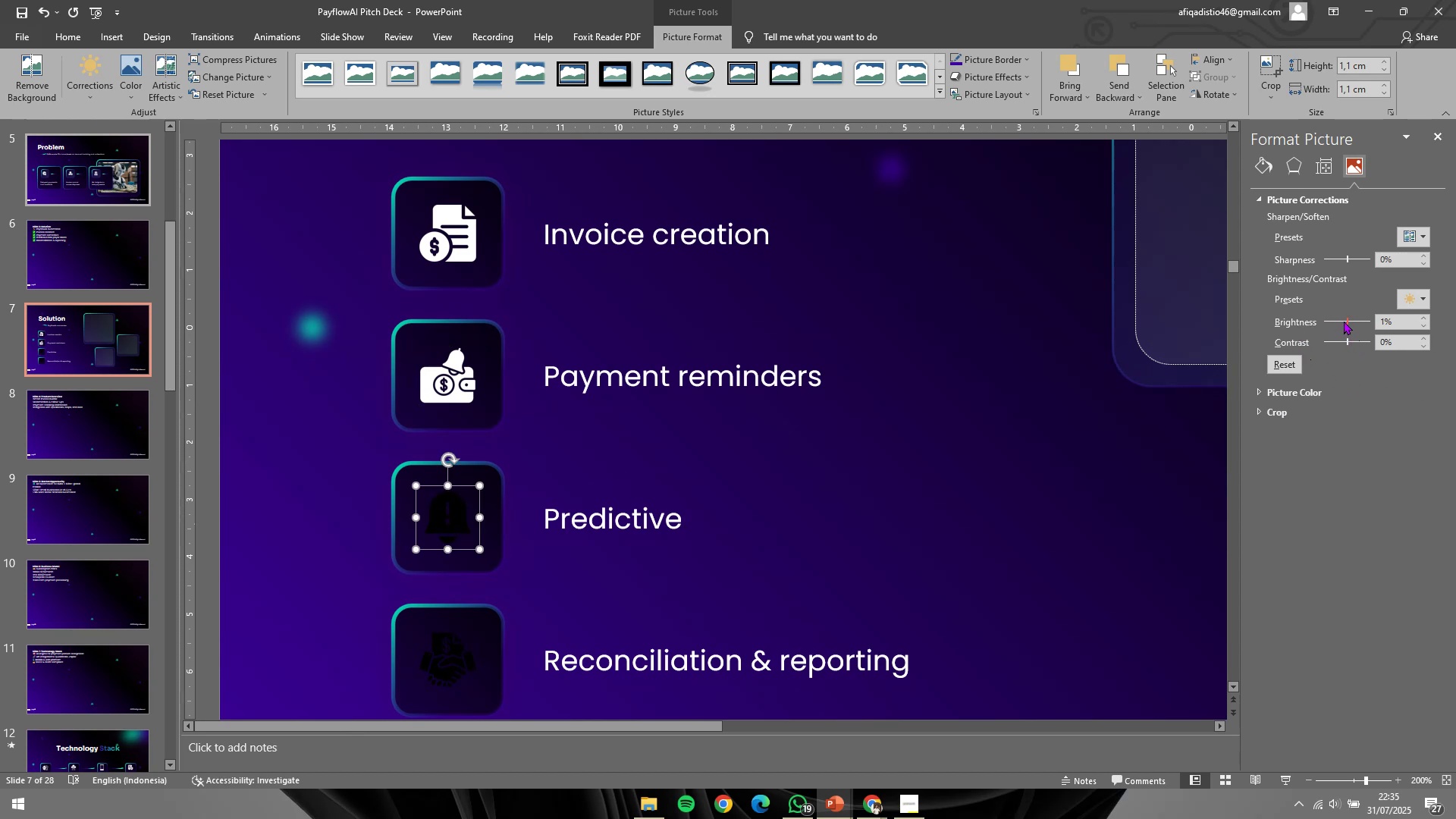 
left_click_drag(start_coordinate=[1345, 321], to_coordinate=[1455, 334])
 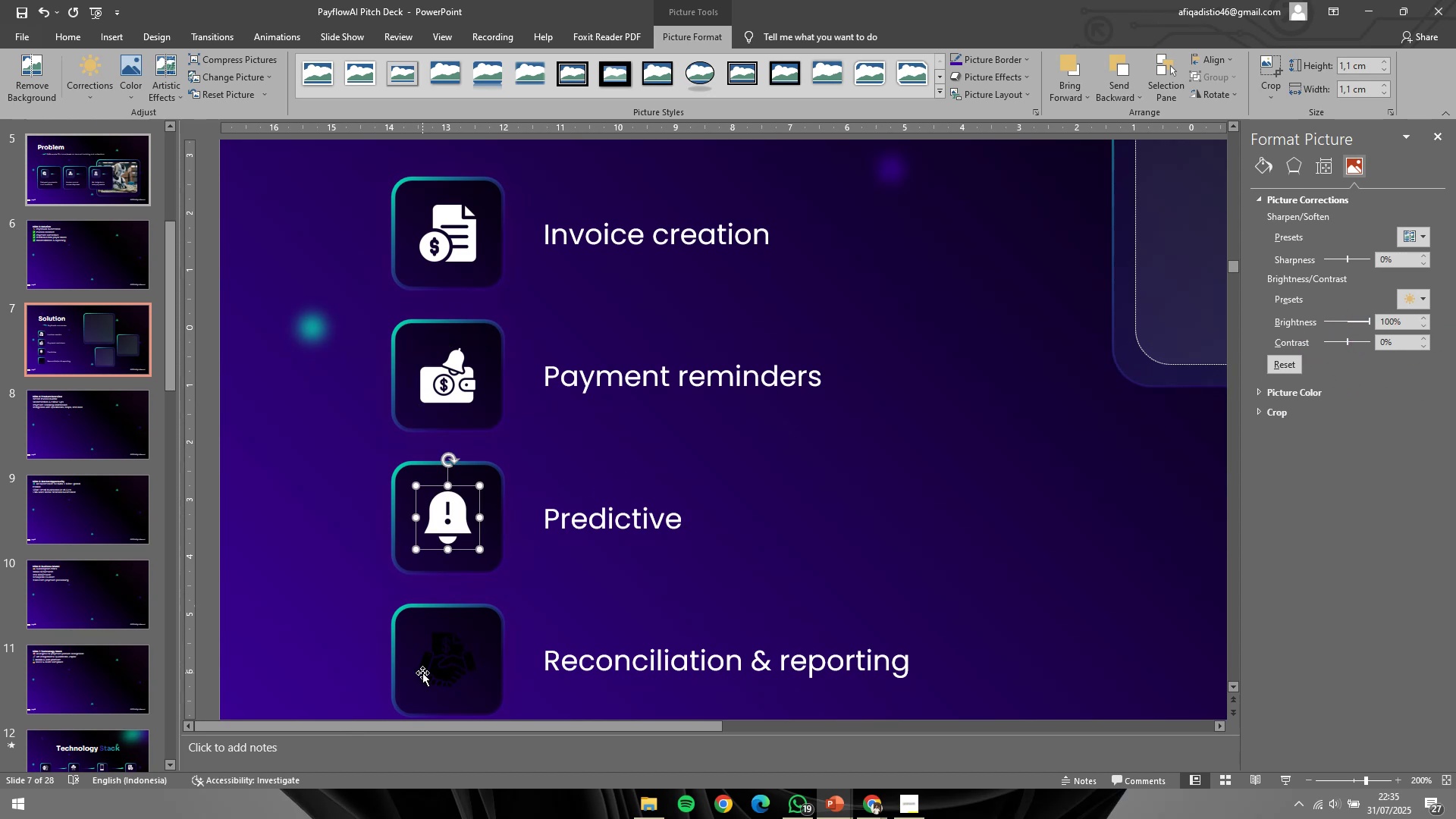 
left_click([463, 659])
 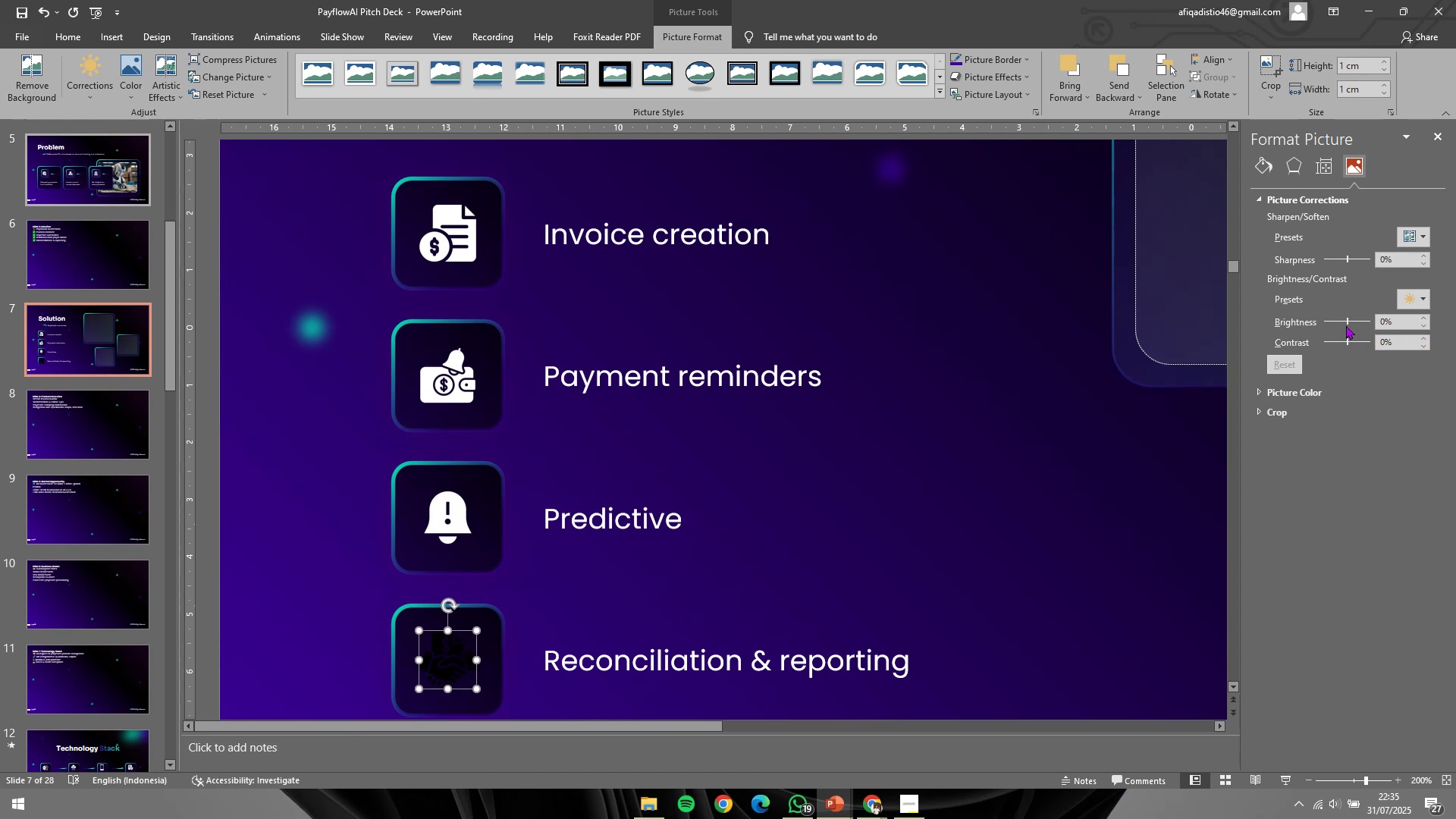 
left_click_drag(start_coordinate=[1345, 324], to_coordinate=[1455, 347])
 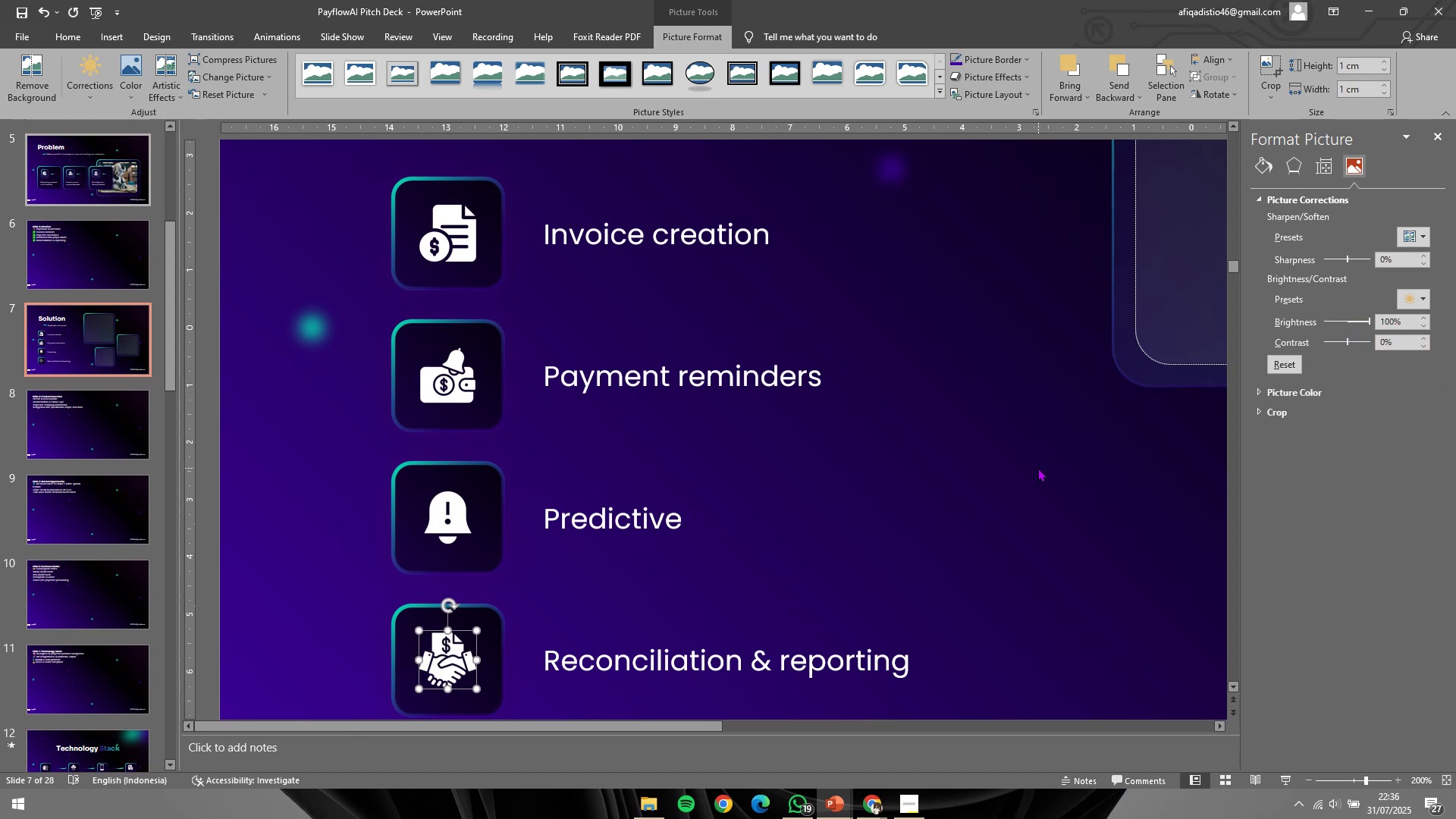 
left_click([1038, 468])
 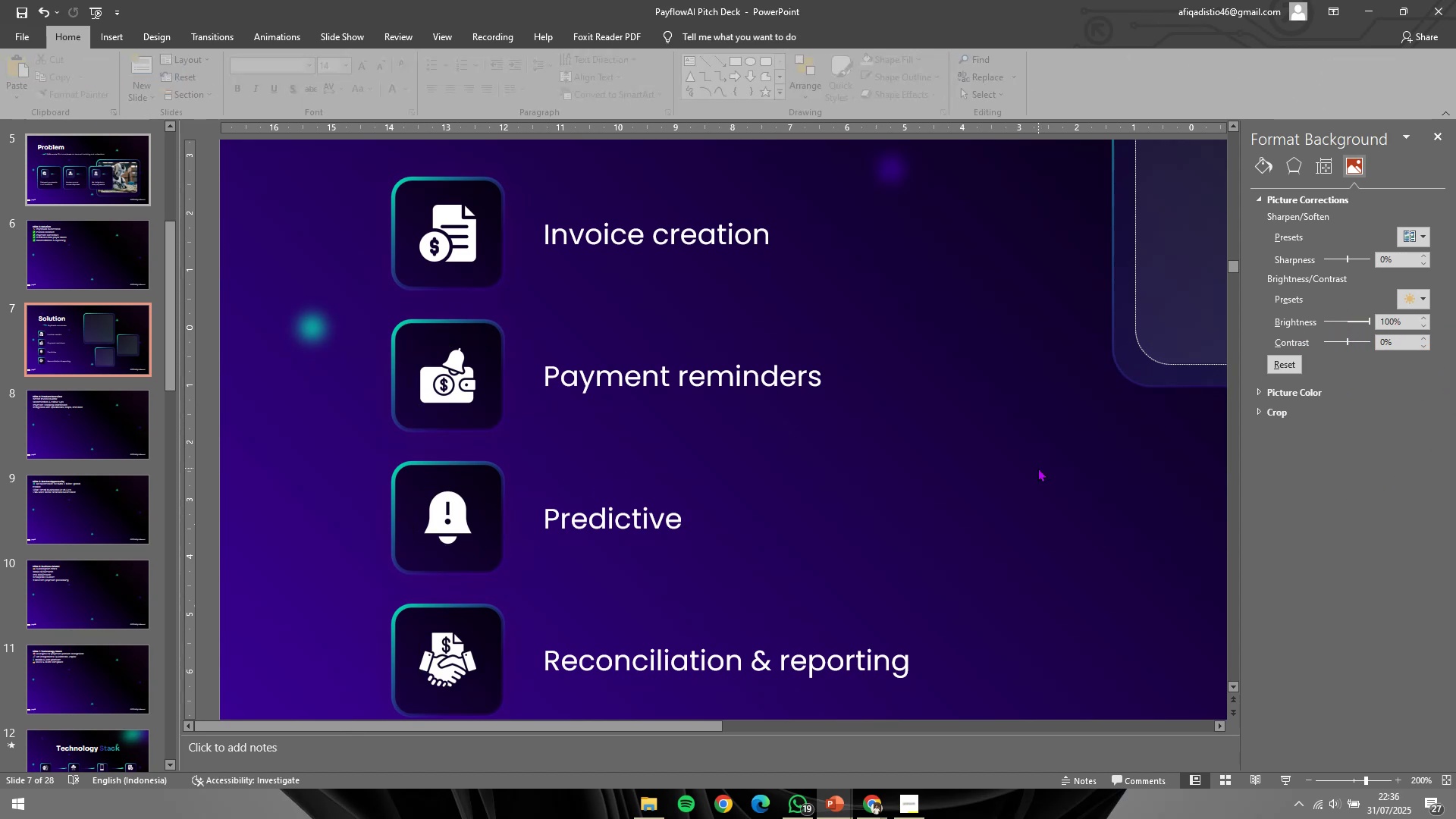 
hold_key(key=ControlLeft, duration=1.29)
scroll: coordinate [1038, 468], scroll_direction: down, amount: 2.0
 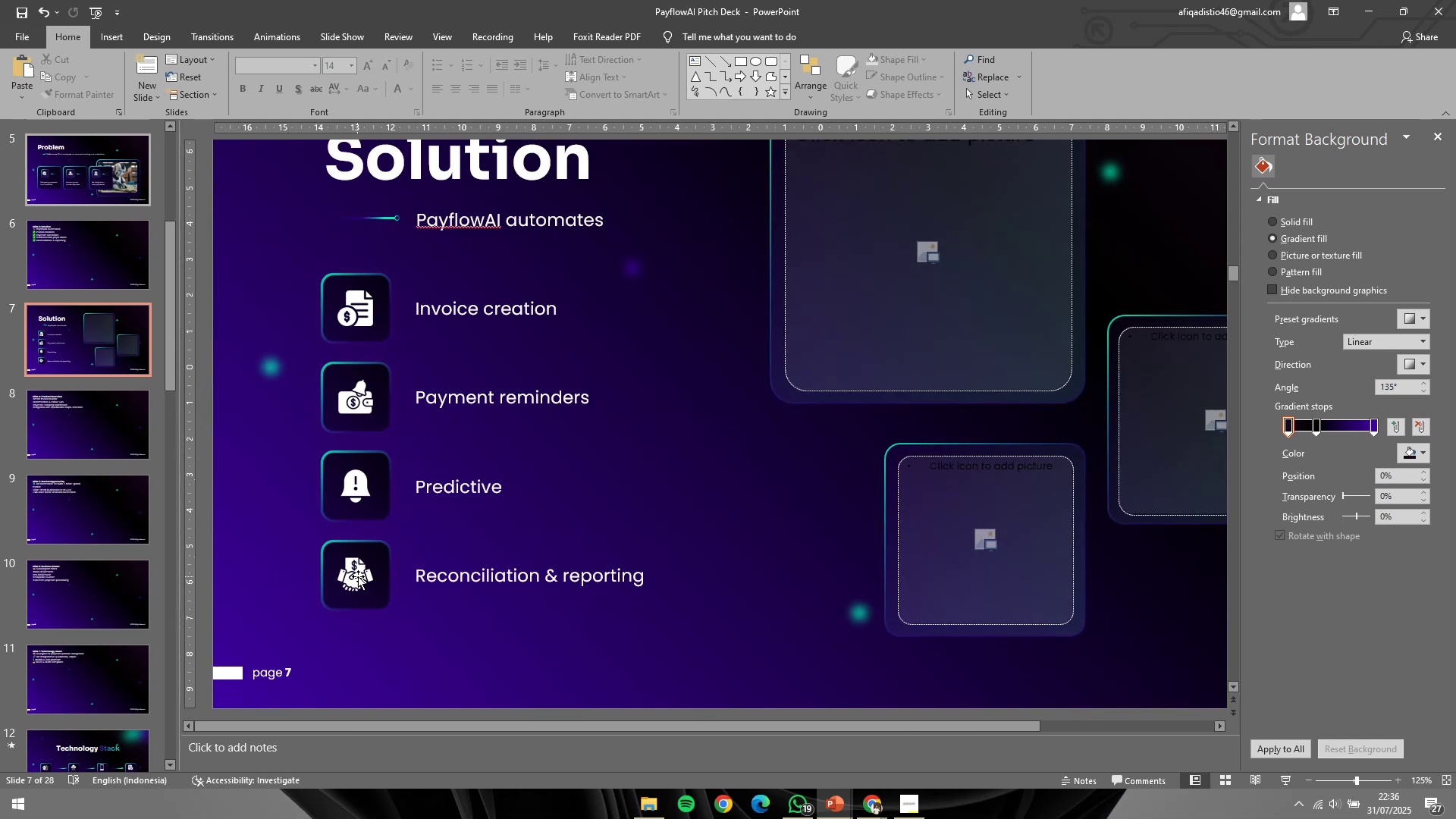 
scroll: coordinate [606, 583], scroll_direction: up, amount: 5.0
 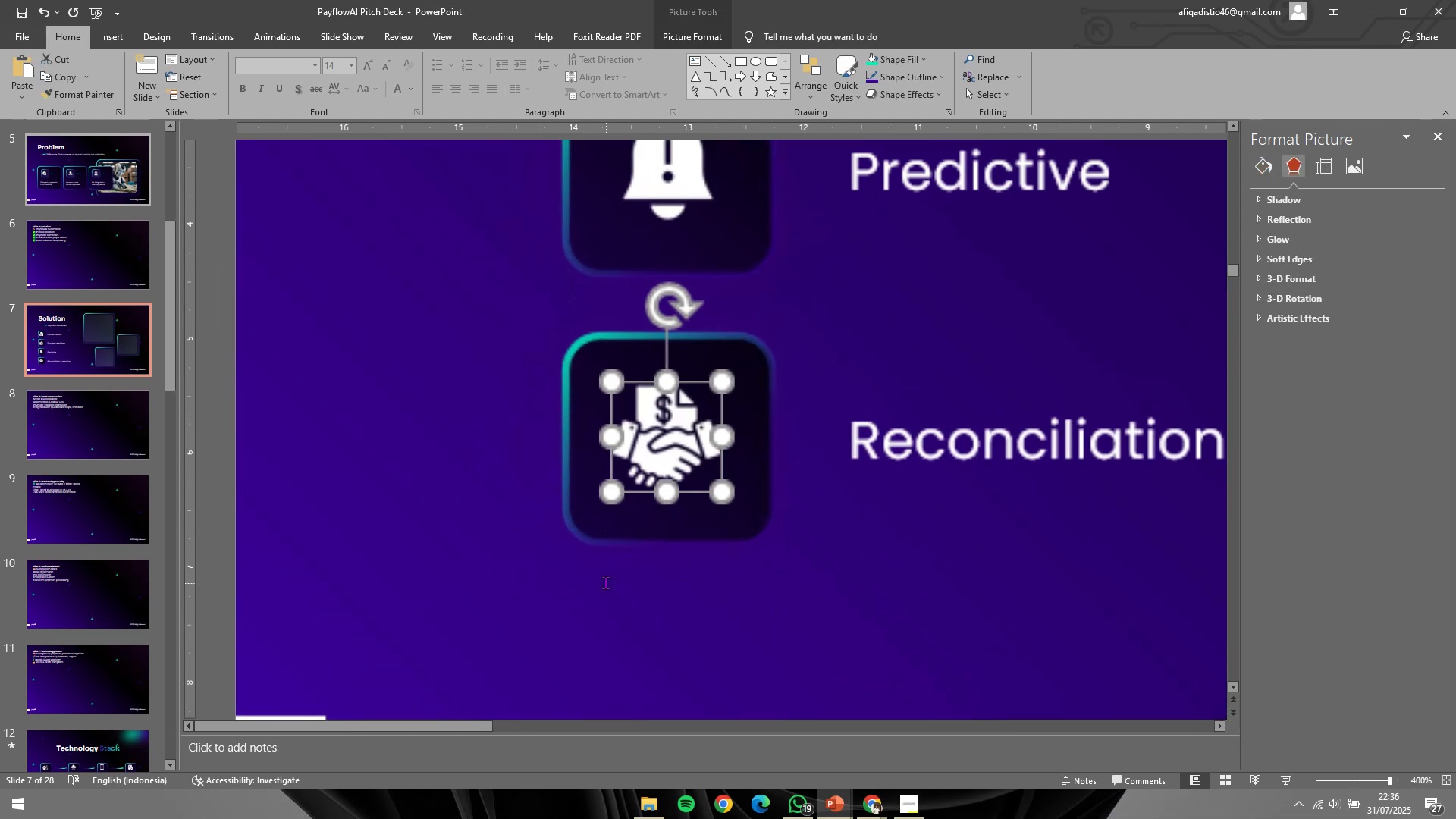 
hold_key(key=ControlLeft, duration=0.47)
 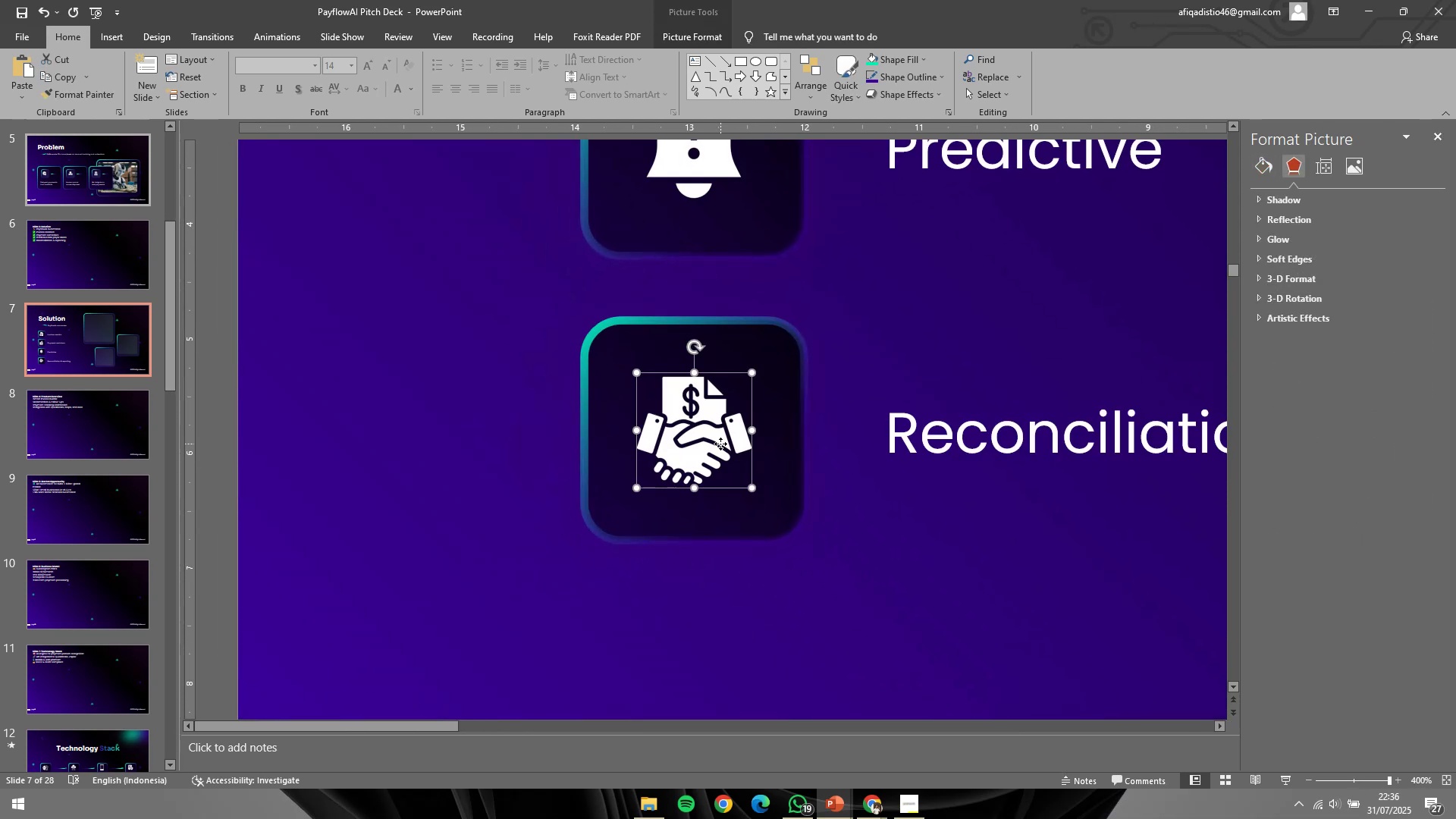 
double_click([720, 444])
 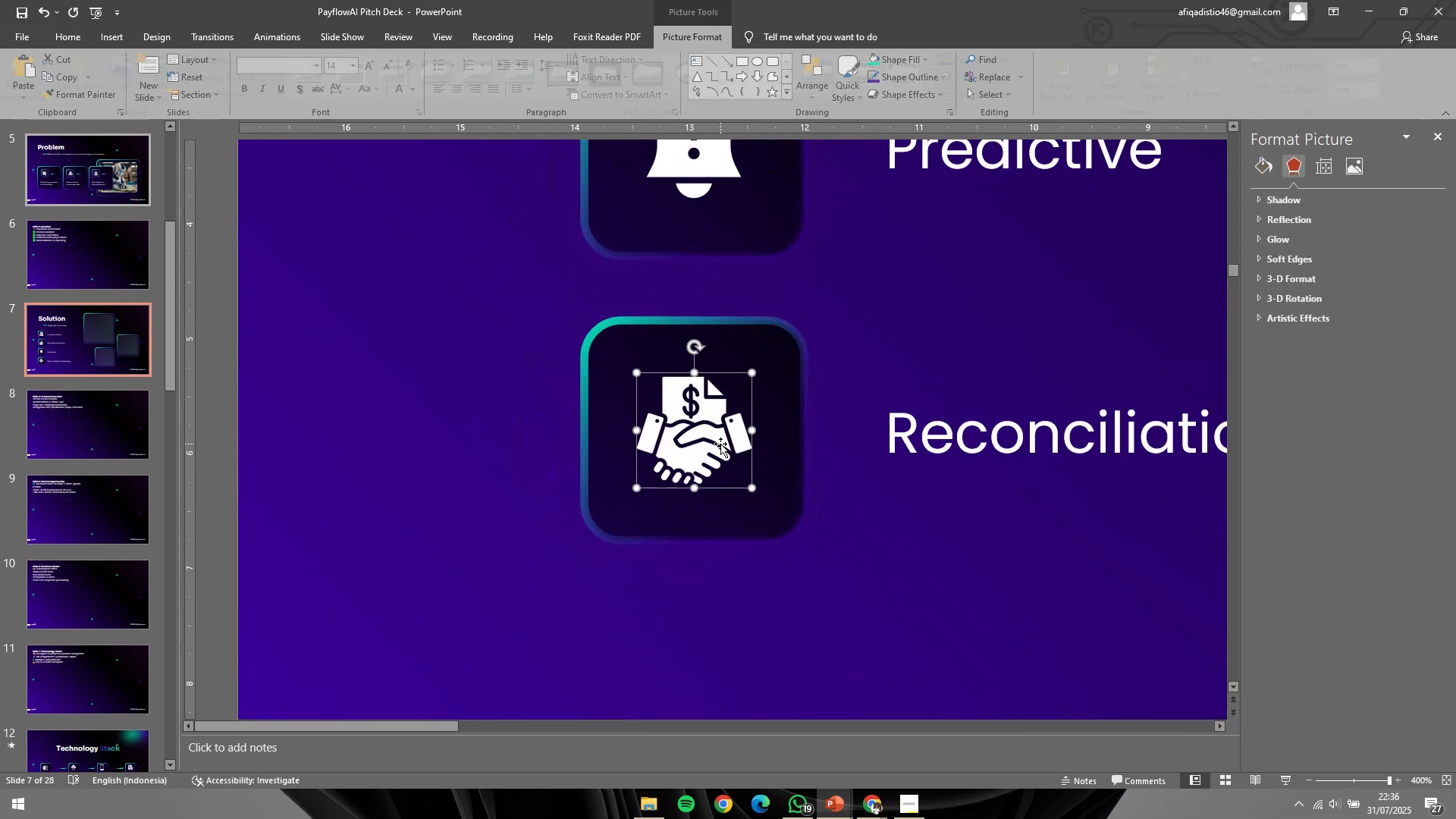 
hold_key(key=ShiftLeft, duration=0.93)
triple_click([782, 433])
 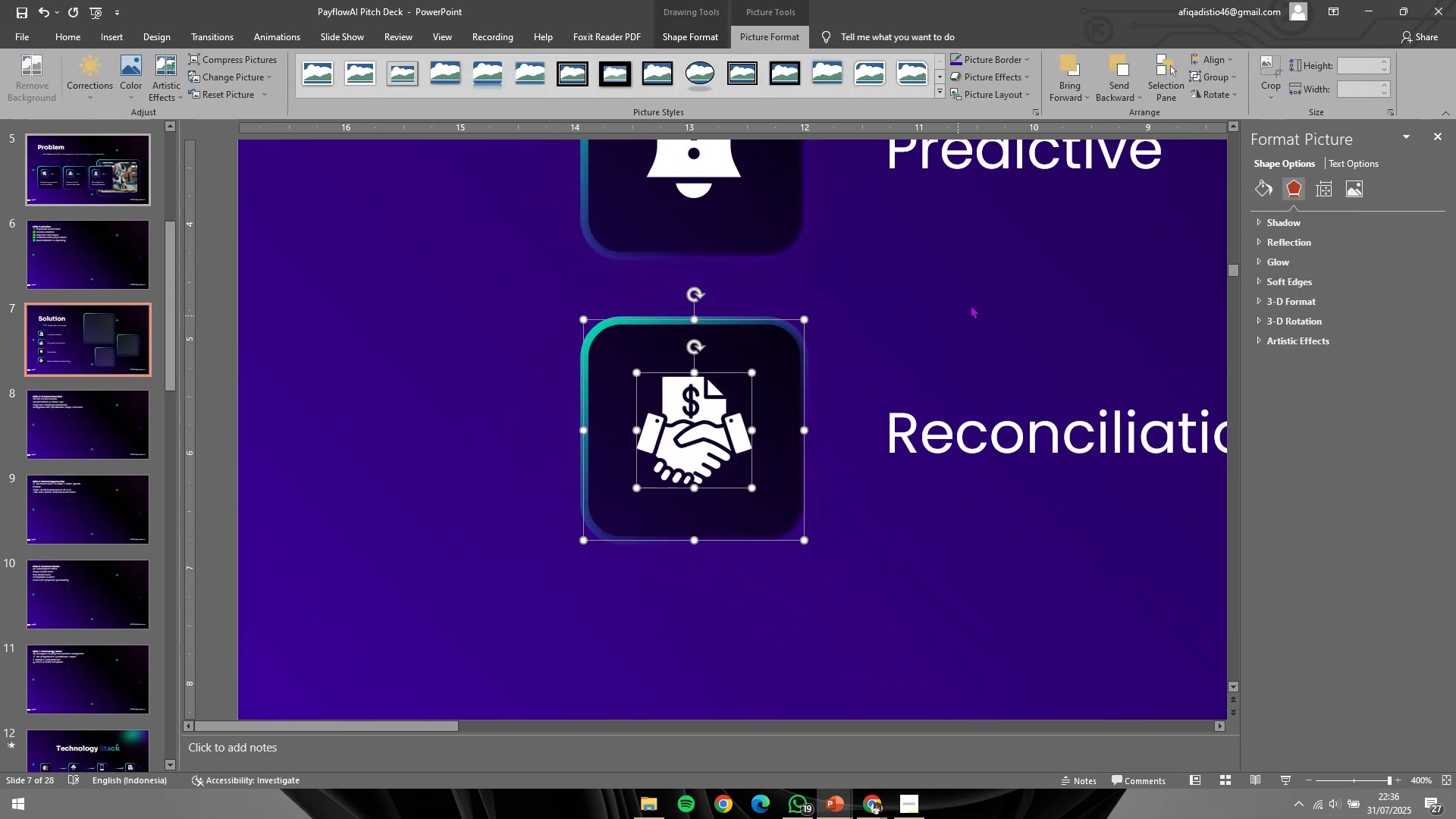 
hold_key(key=ShiftLeft, duration=10.41)
left_click([1225, 55])
 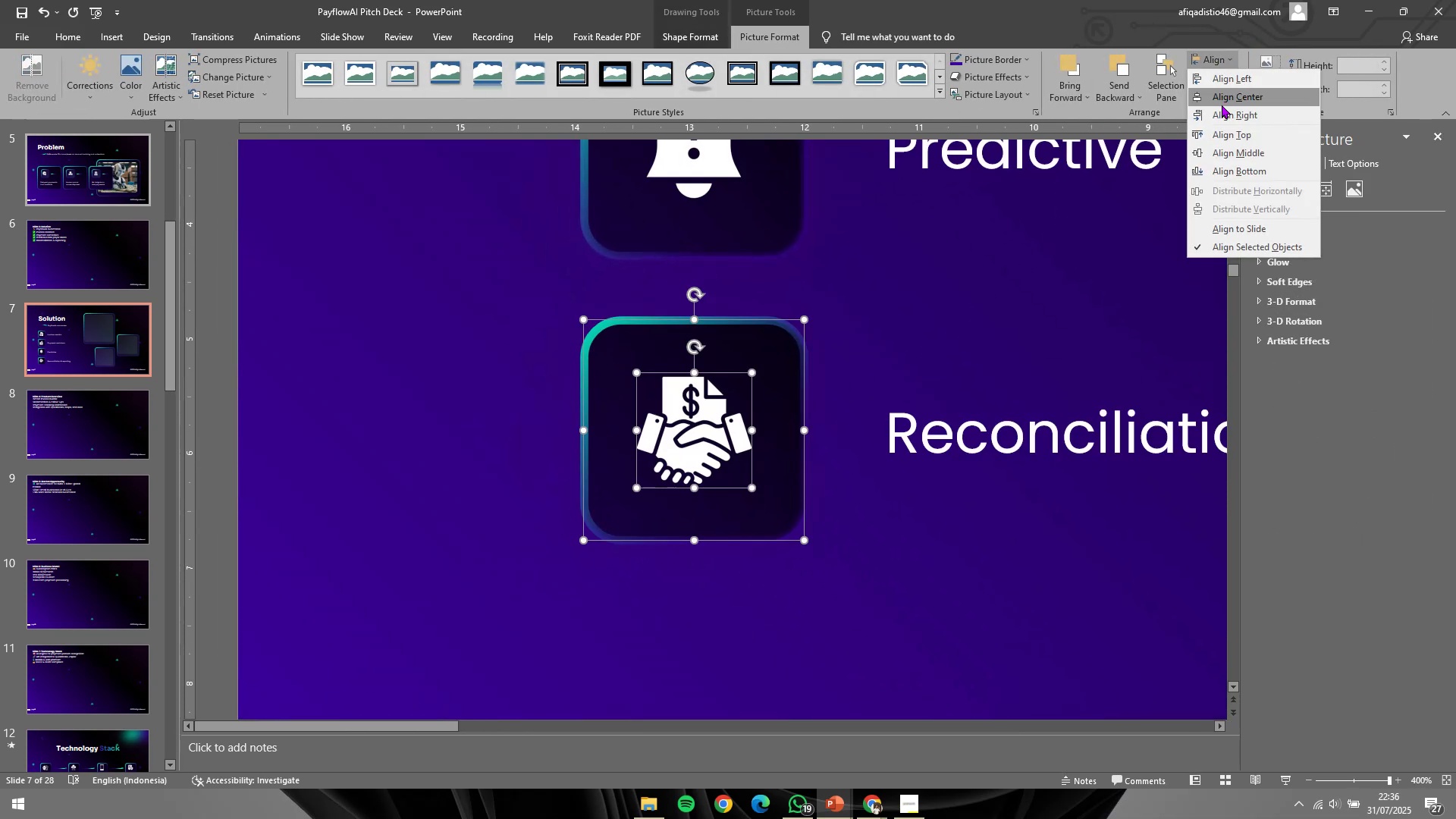 
left_click([1222, 105])
 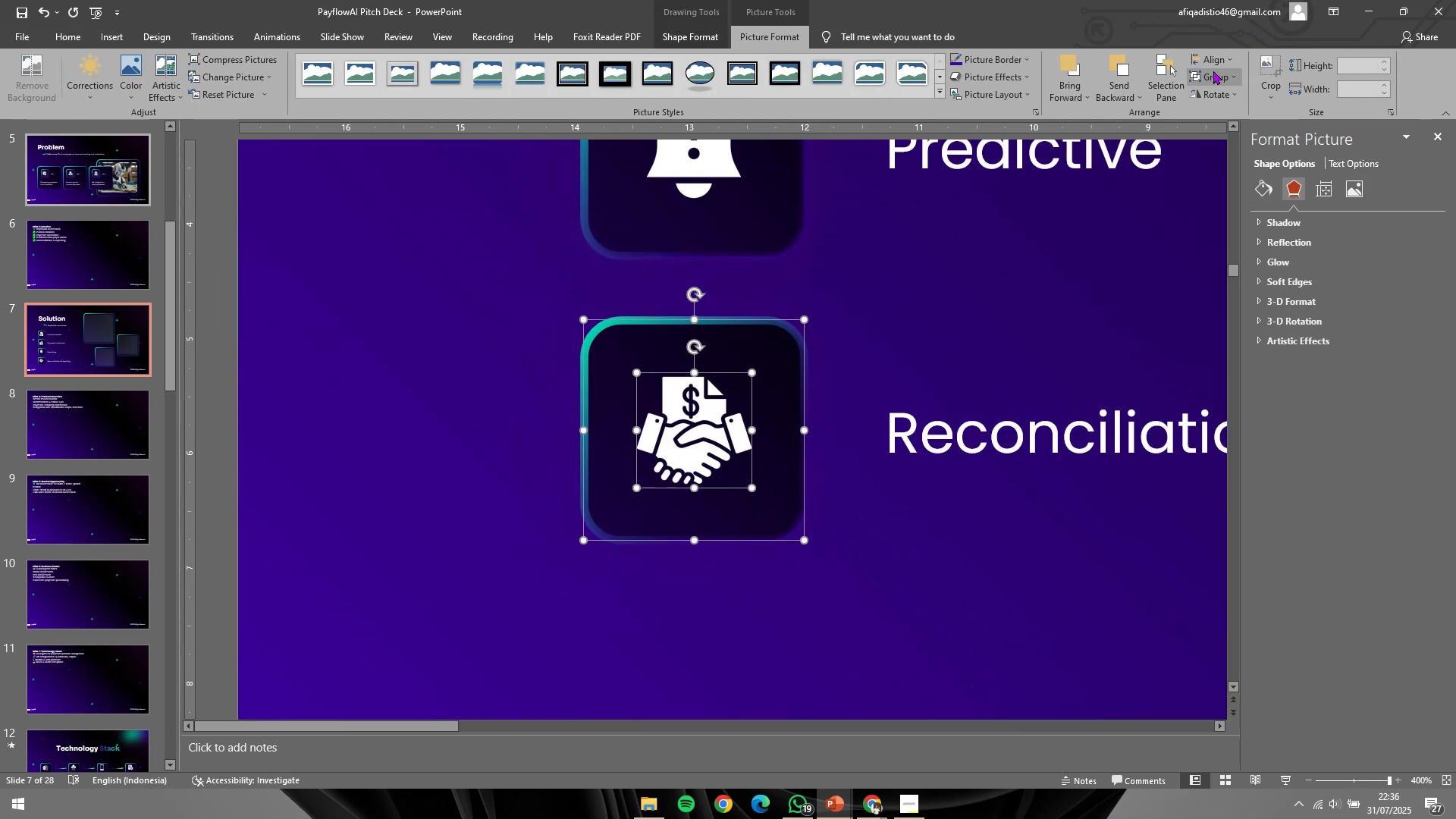 
left_click([1213, 58])
 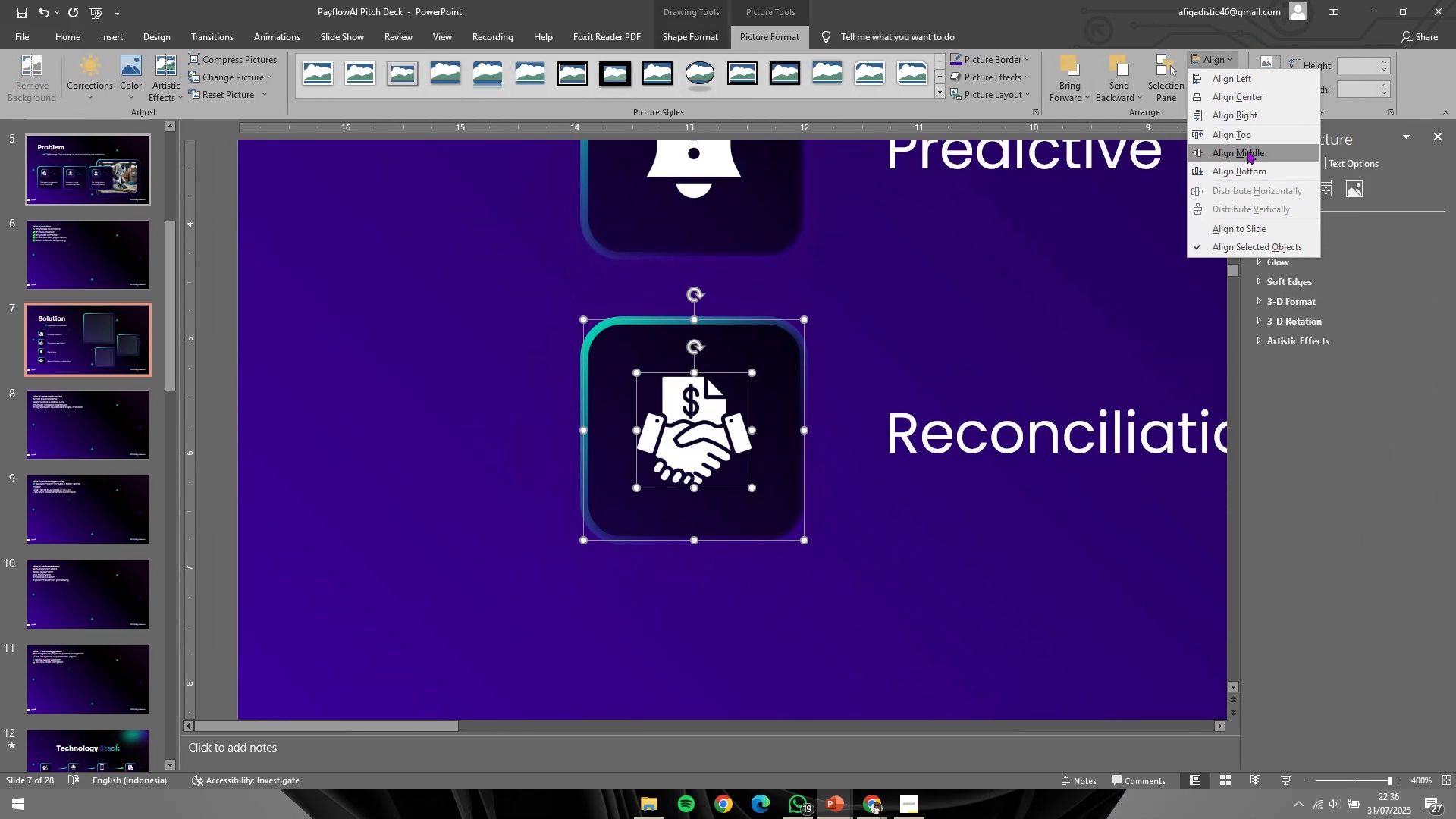 
left_click([1247, 149])
 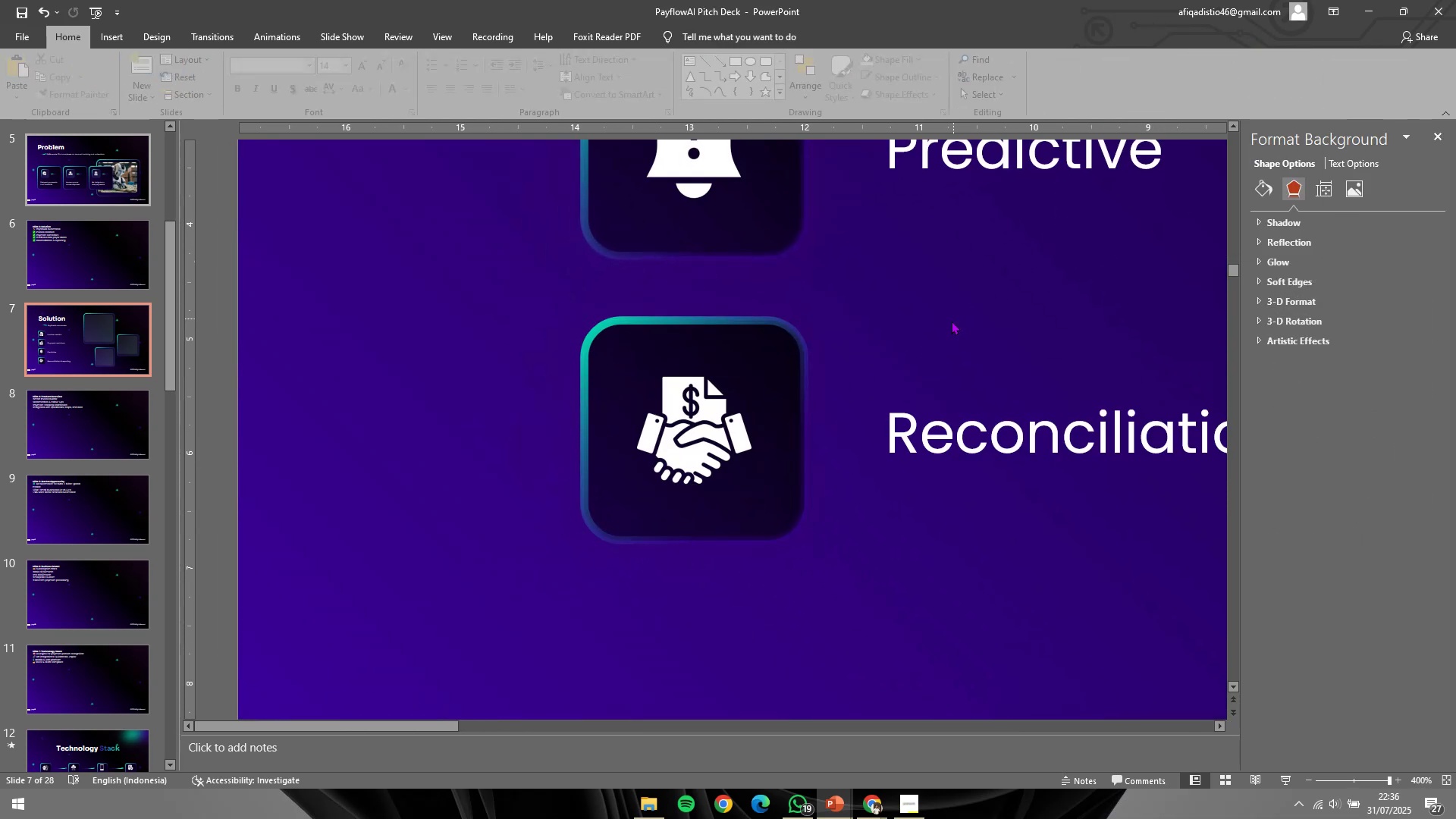 
hold_key(key=ControlLeft, duration=1.54)
scroll: coordinate [939, 364], scroll_direction: down, amount: 4.0
 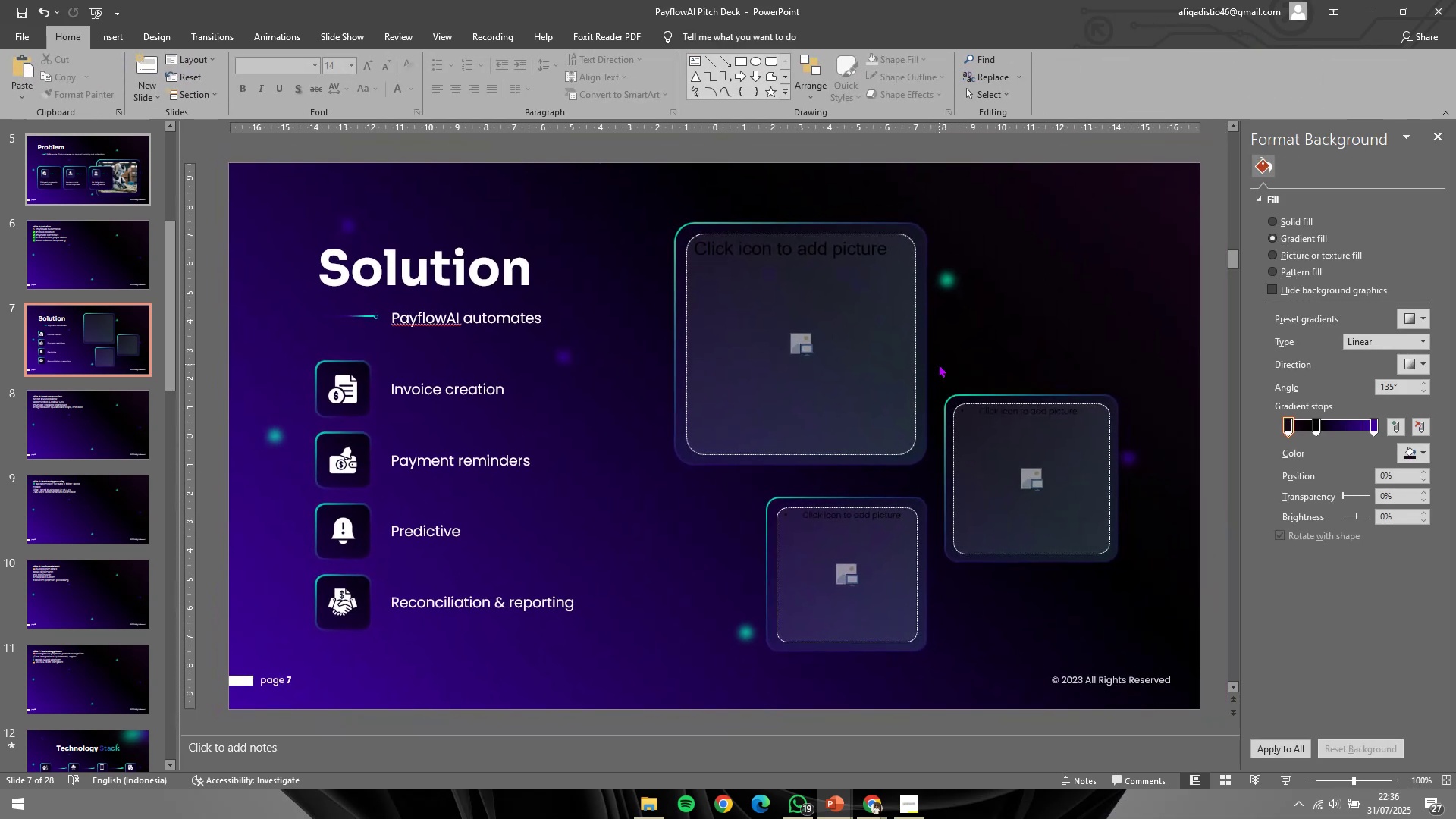 
key(Control+S)
 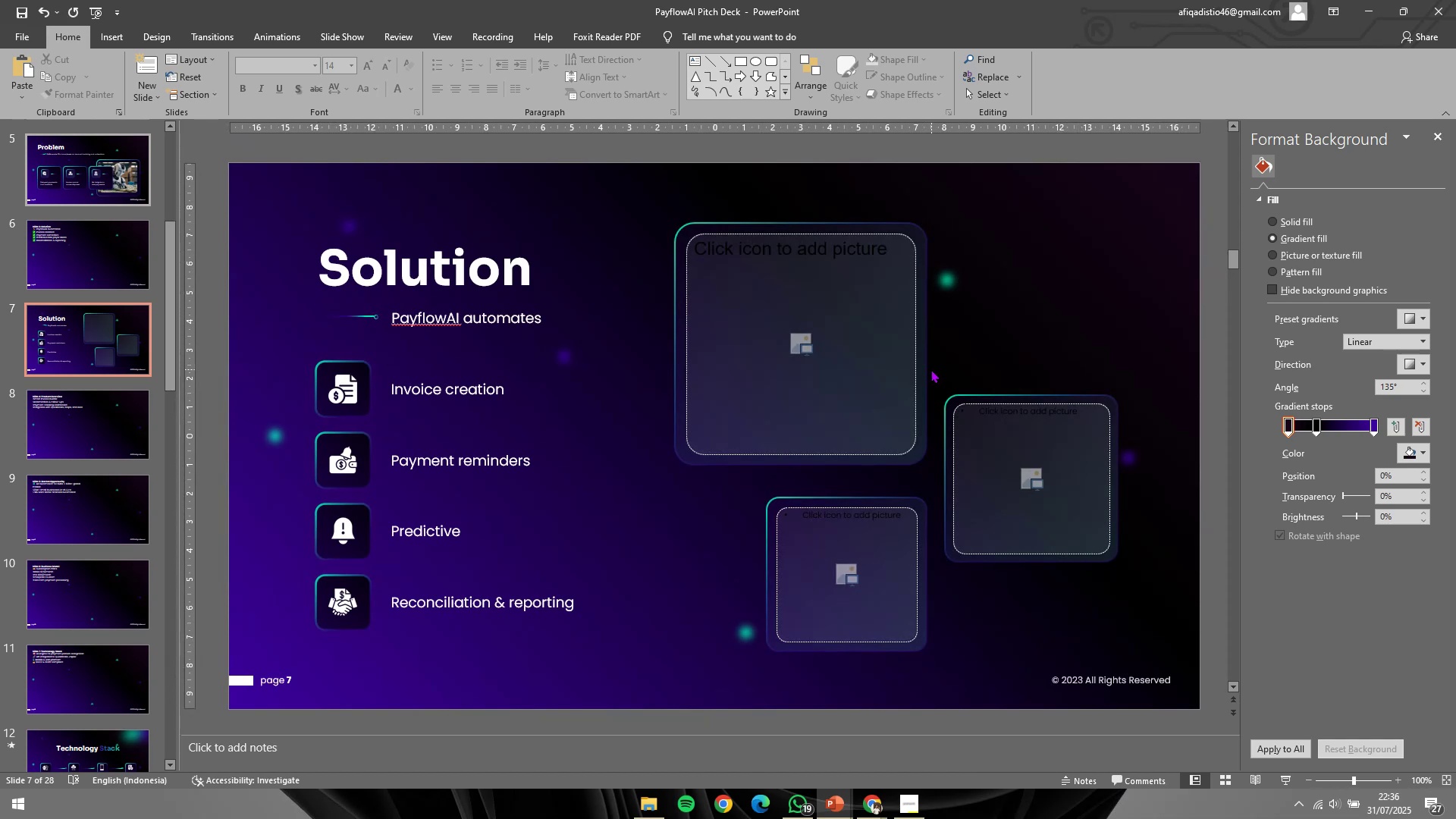 
left_click([886, 497])
 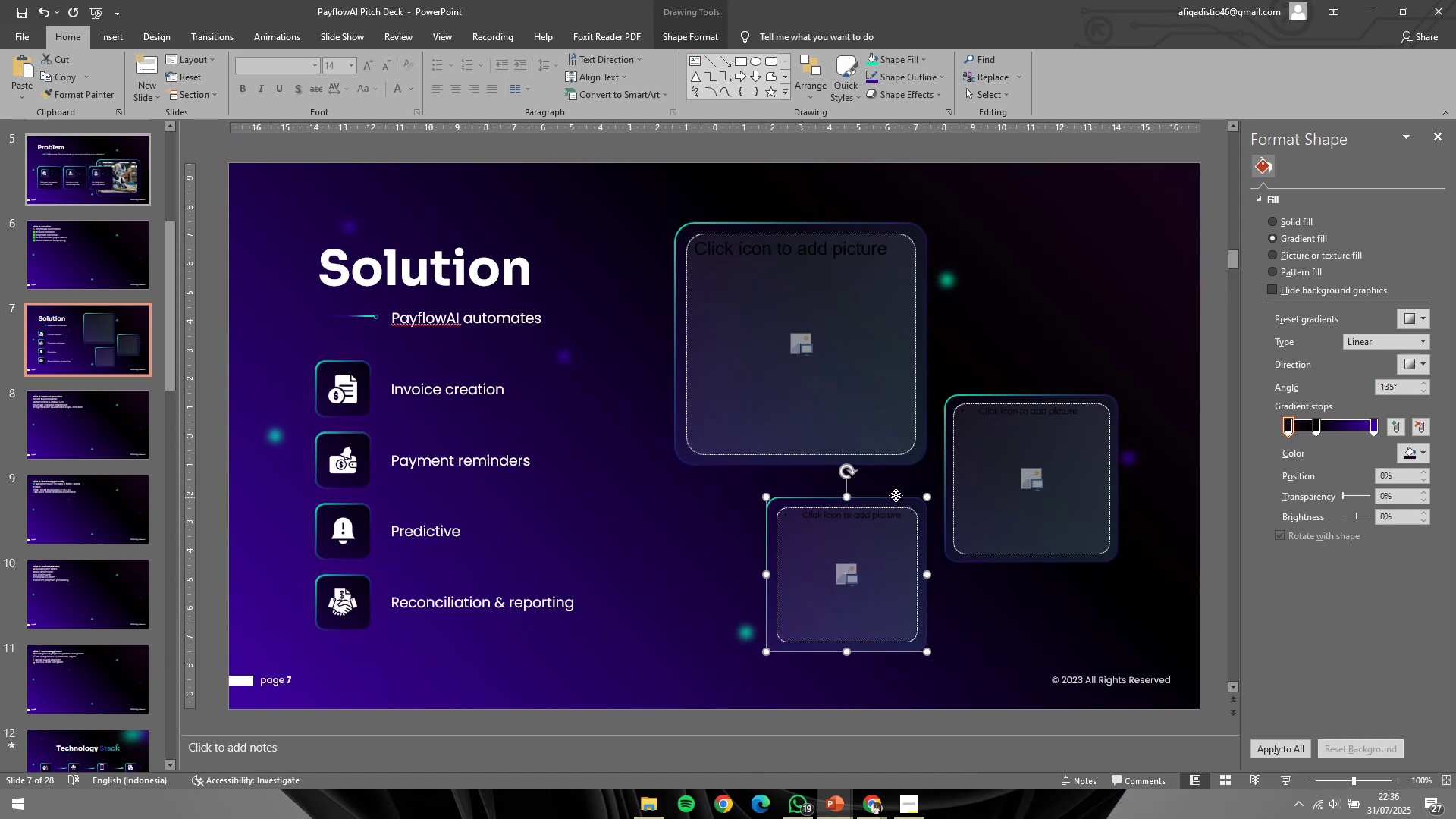 
hold_key(key=ShiftLeft, duration=1.56)
 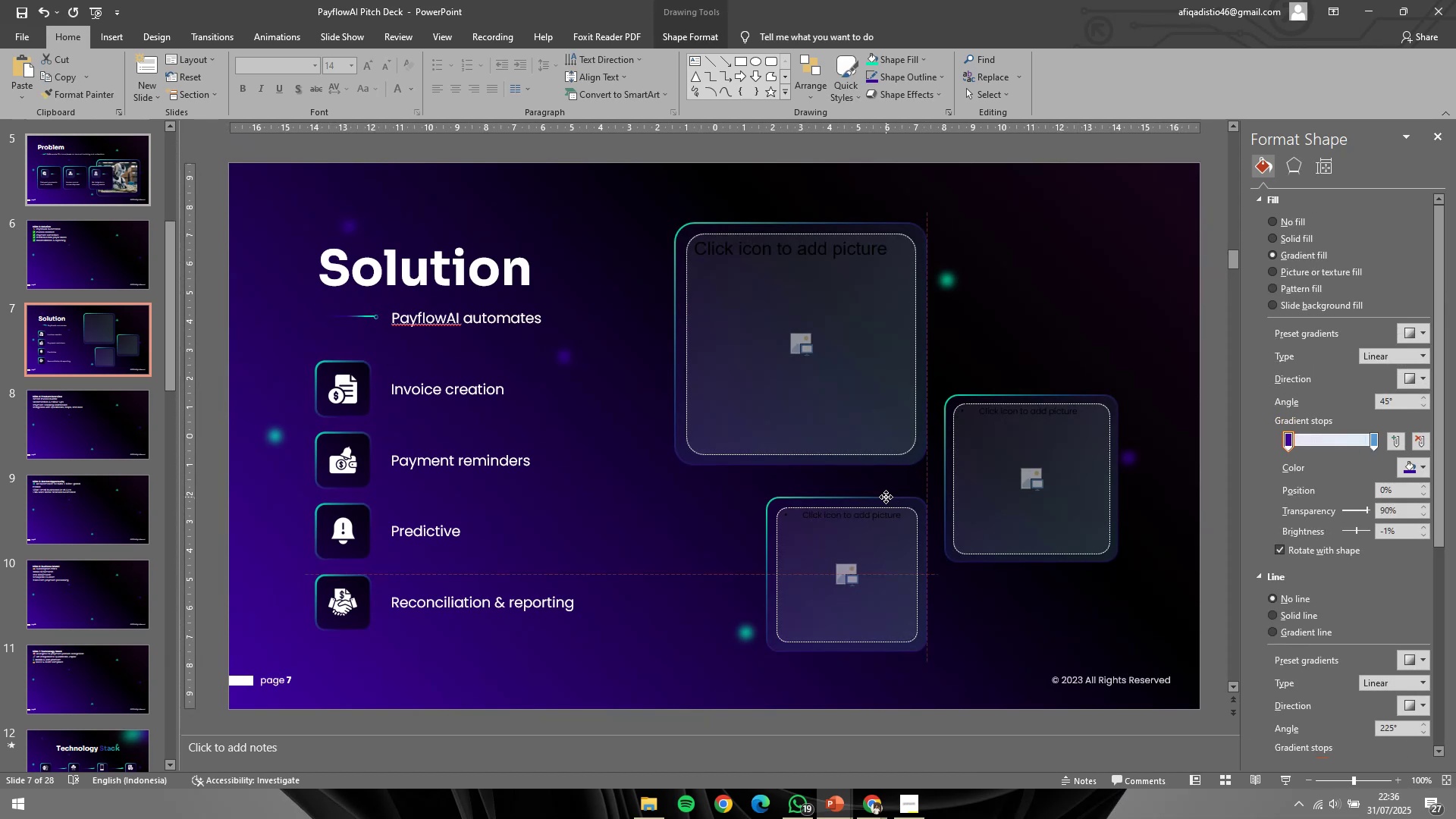 
hold_key(key=ShiftLeft, duration=1.04)
 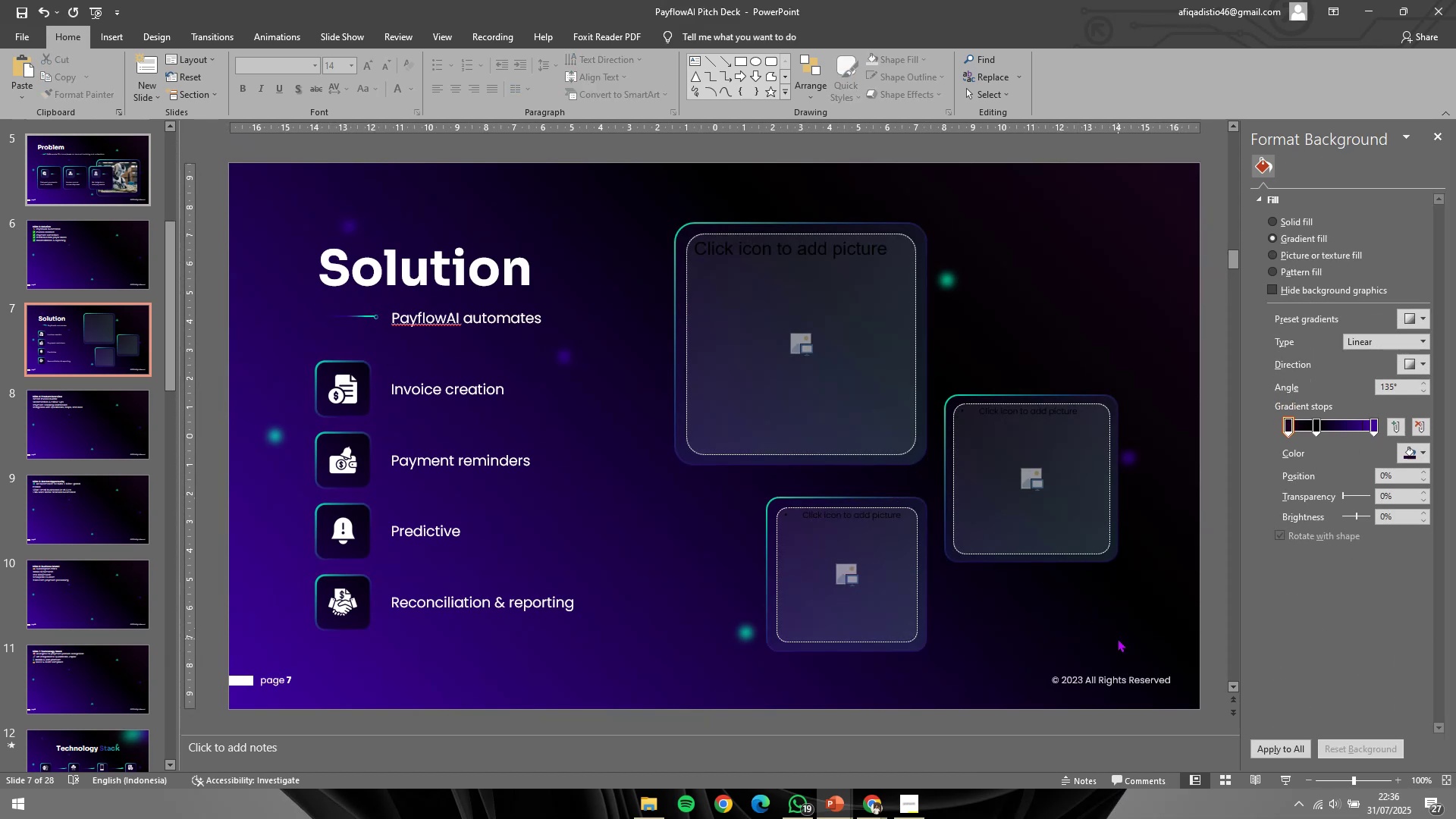 
hold_key(key=ControlLeft, duration=1.5)
scroll: coordinate [1113, 584], scroll_direction: down, amount: 1.0
 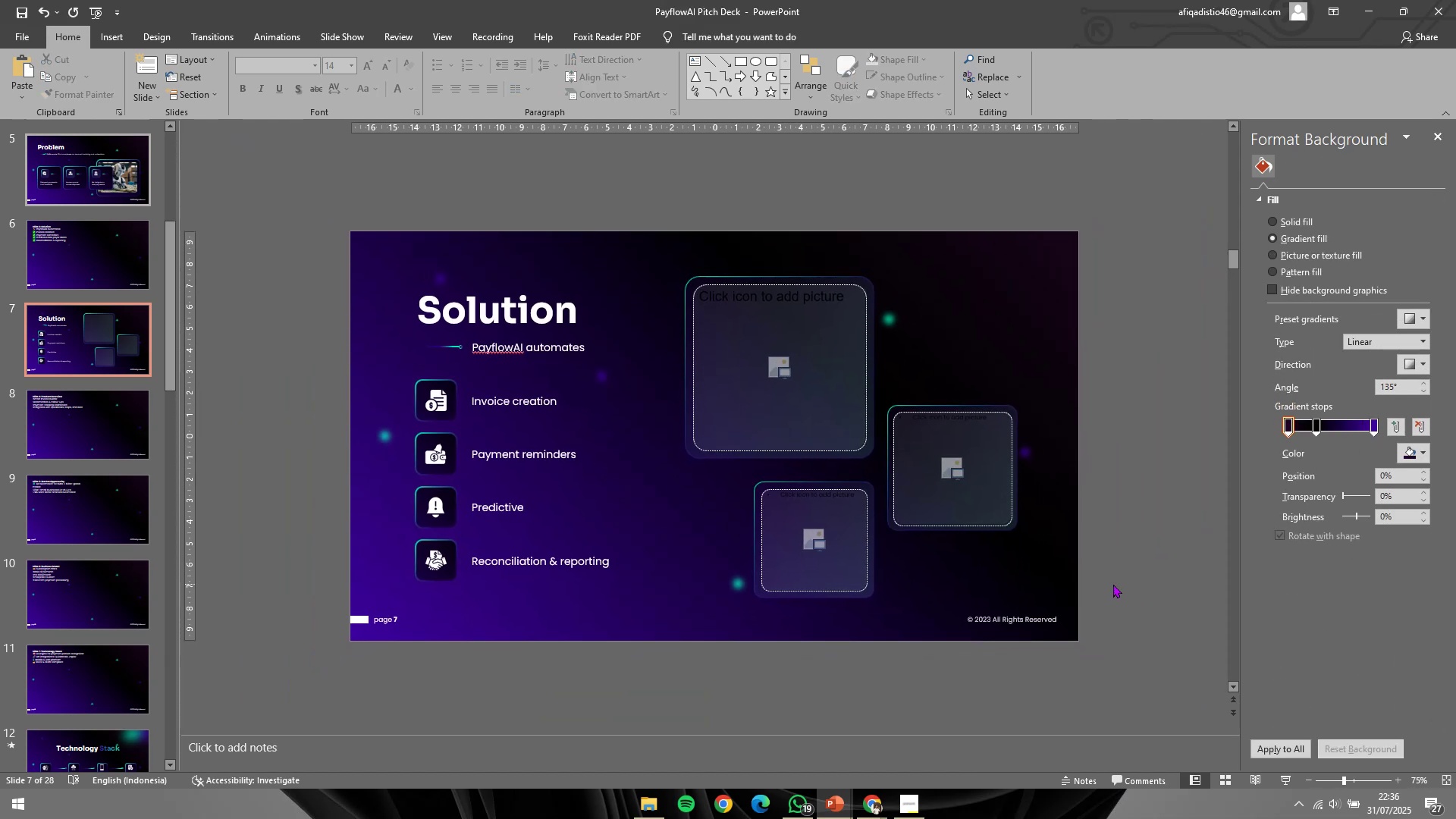 
scroll: coordinate [1113, 584], scroll_direction: none, amount: 0.0
 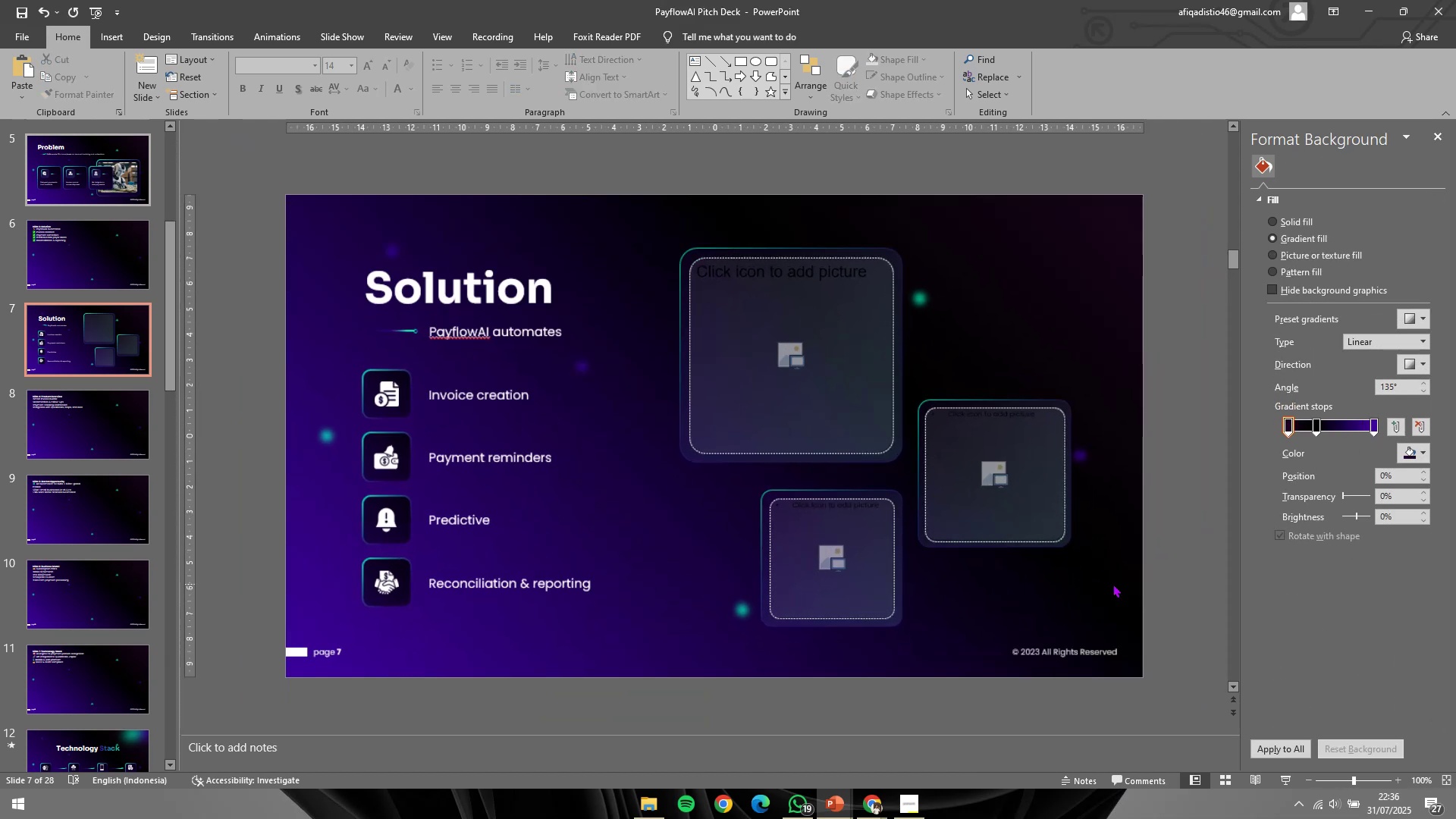 
key(Control+ControlLeft)
 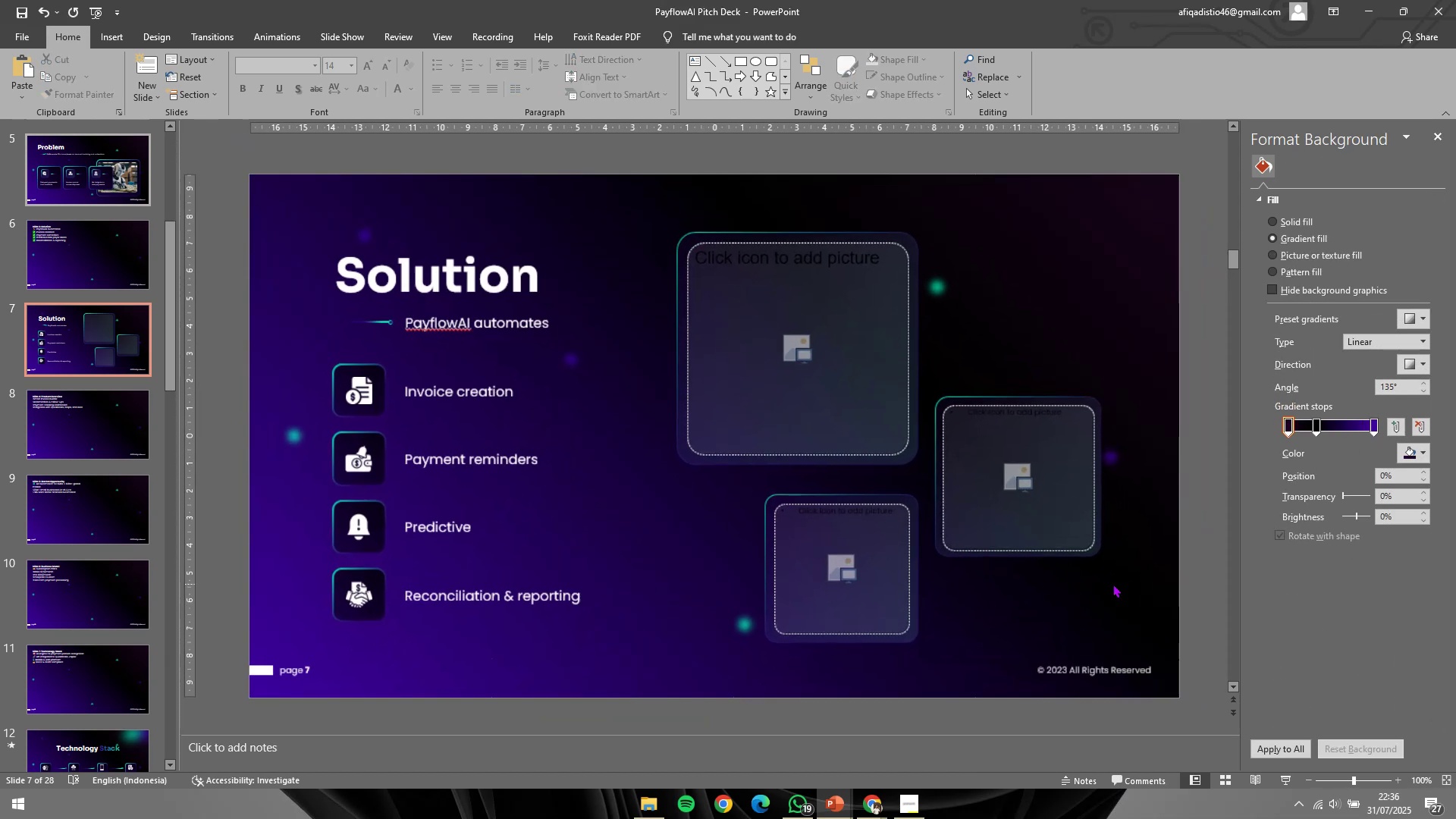 
key(Control+ControlLeft)
 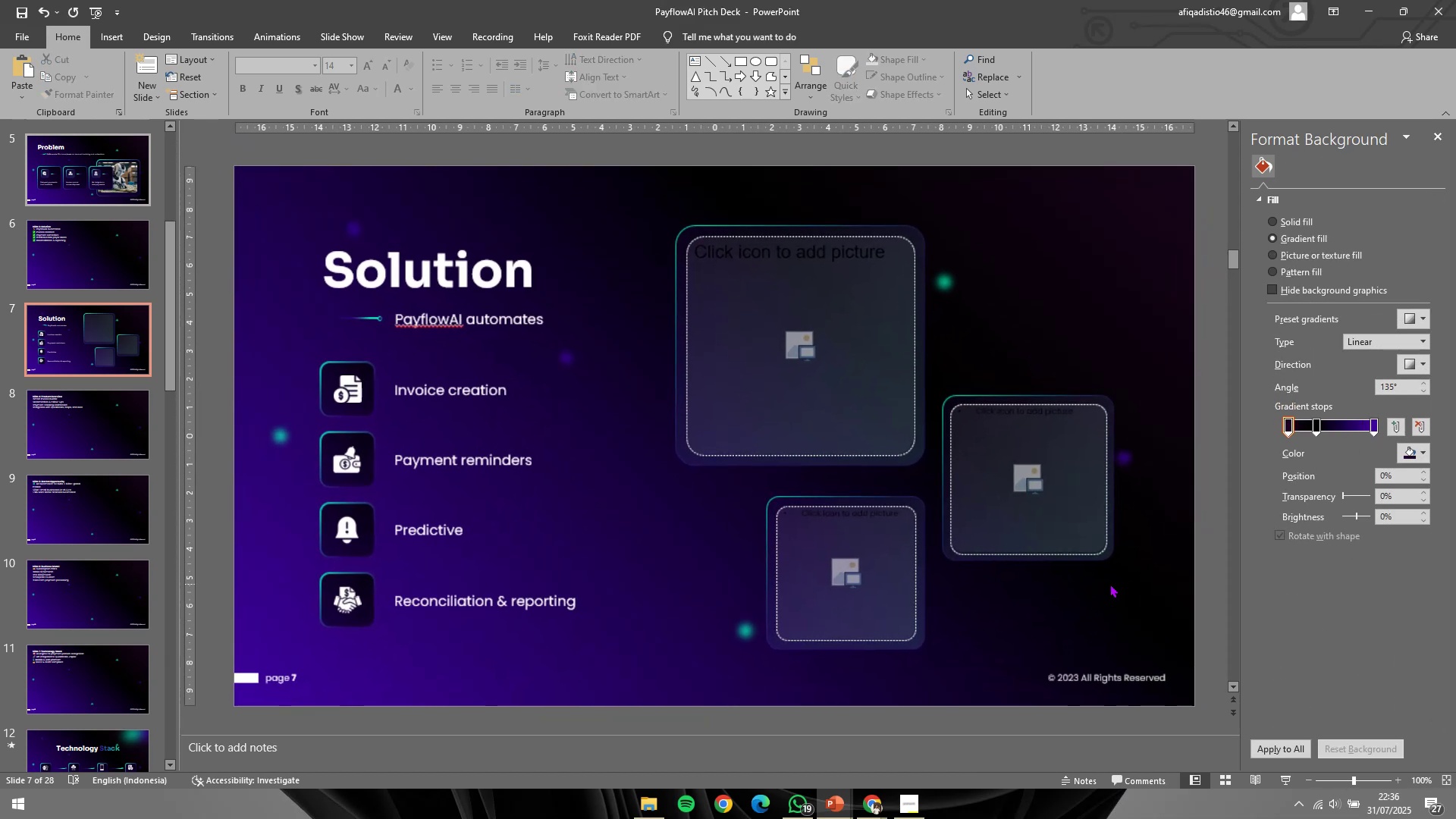 
key(Control+ControlLeft)
 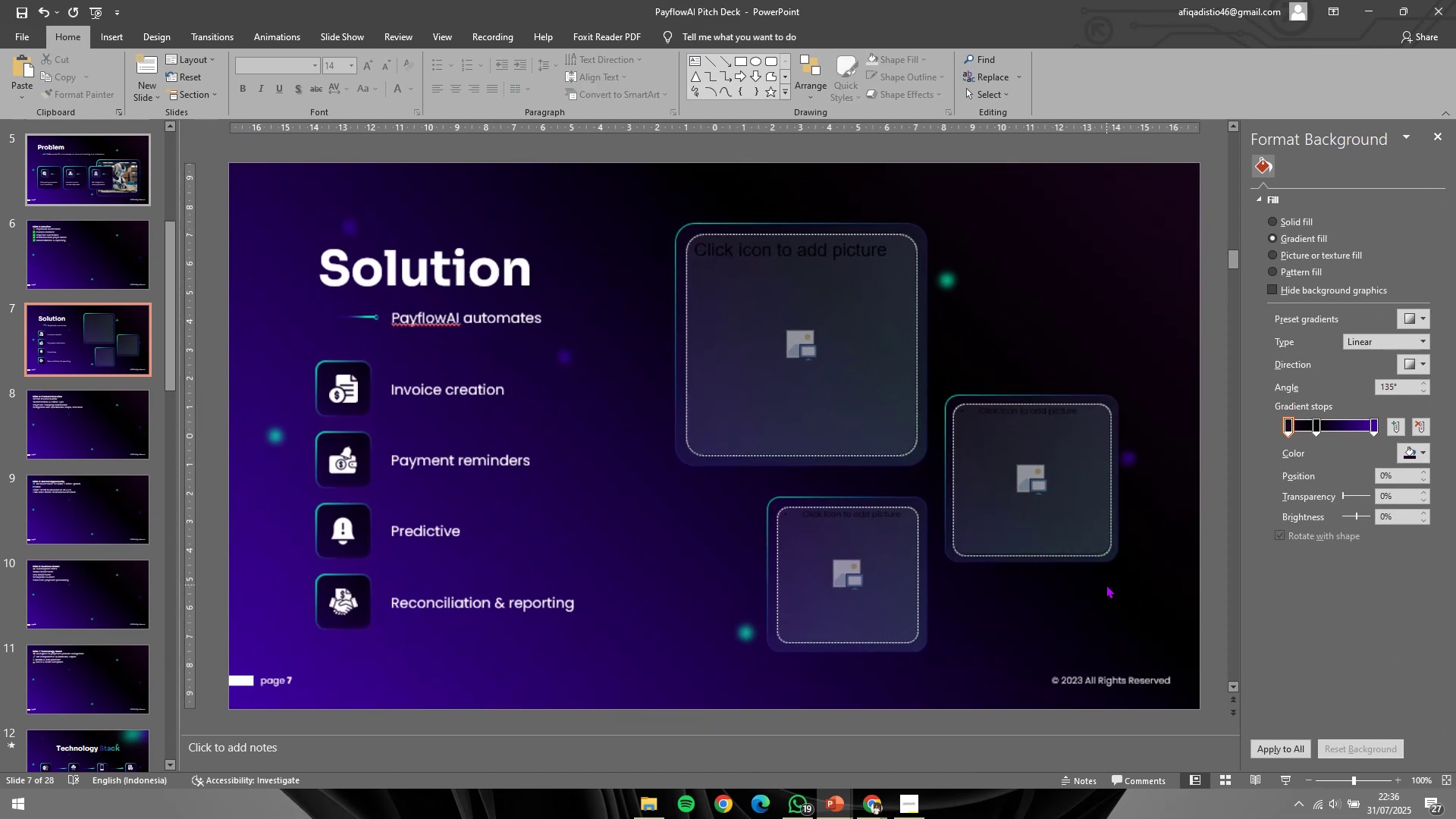 
key(Control+ControlLeft)
 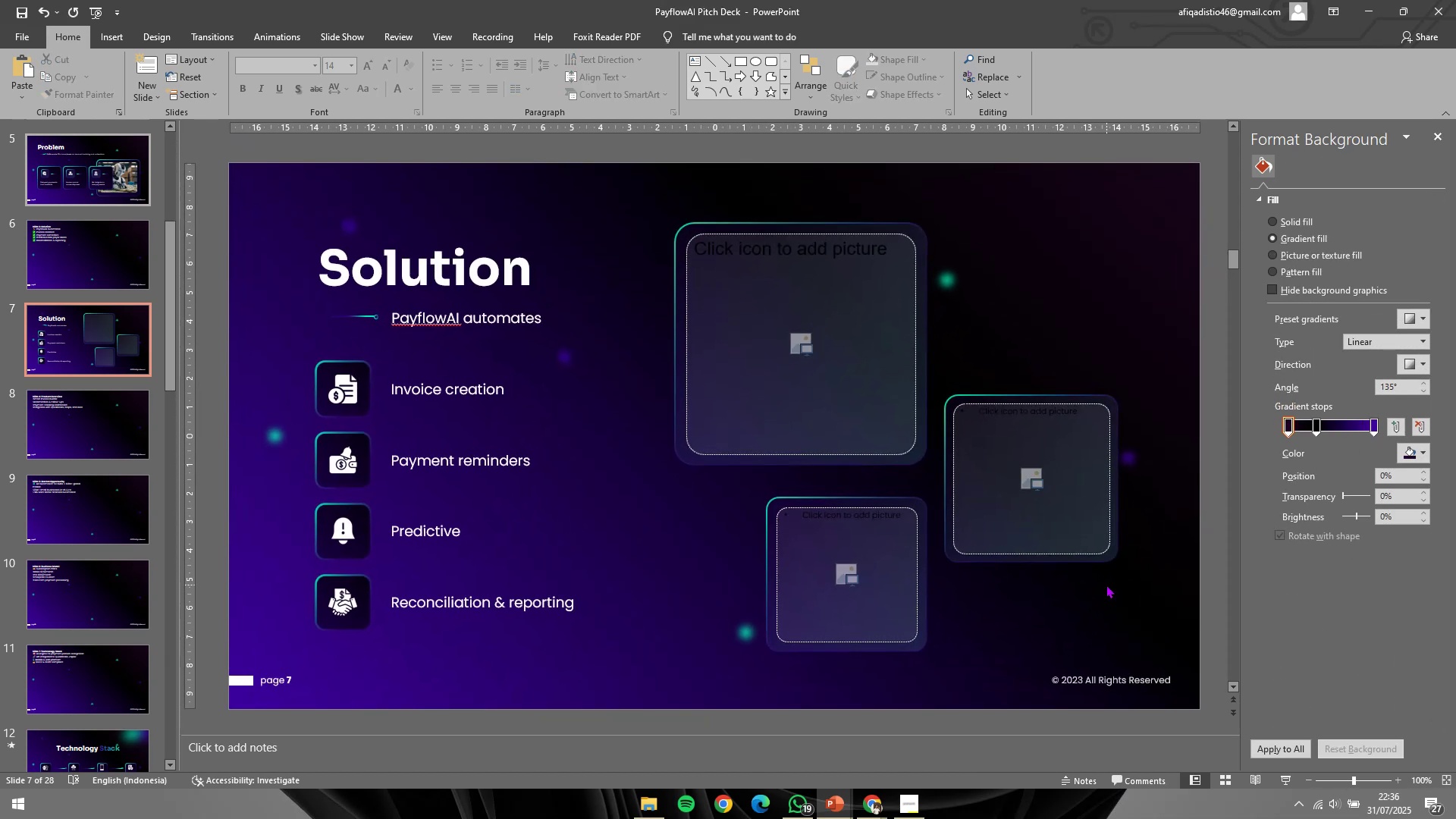 
key(Control+ControlLeft)
 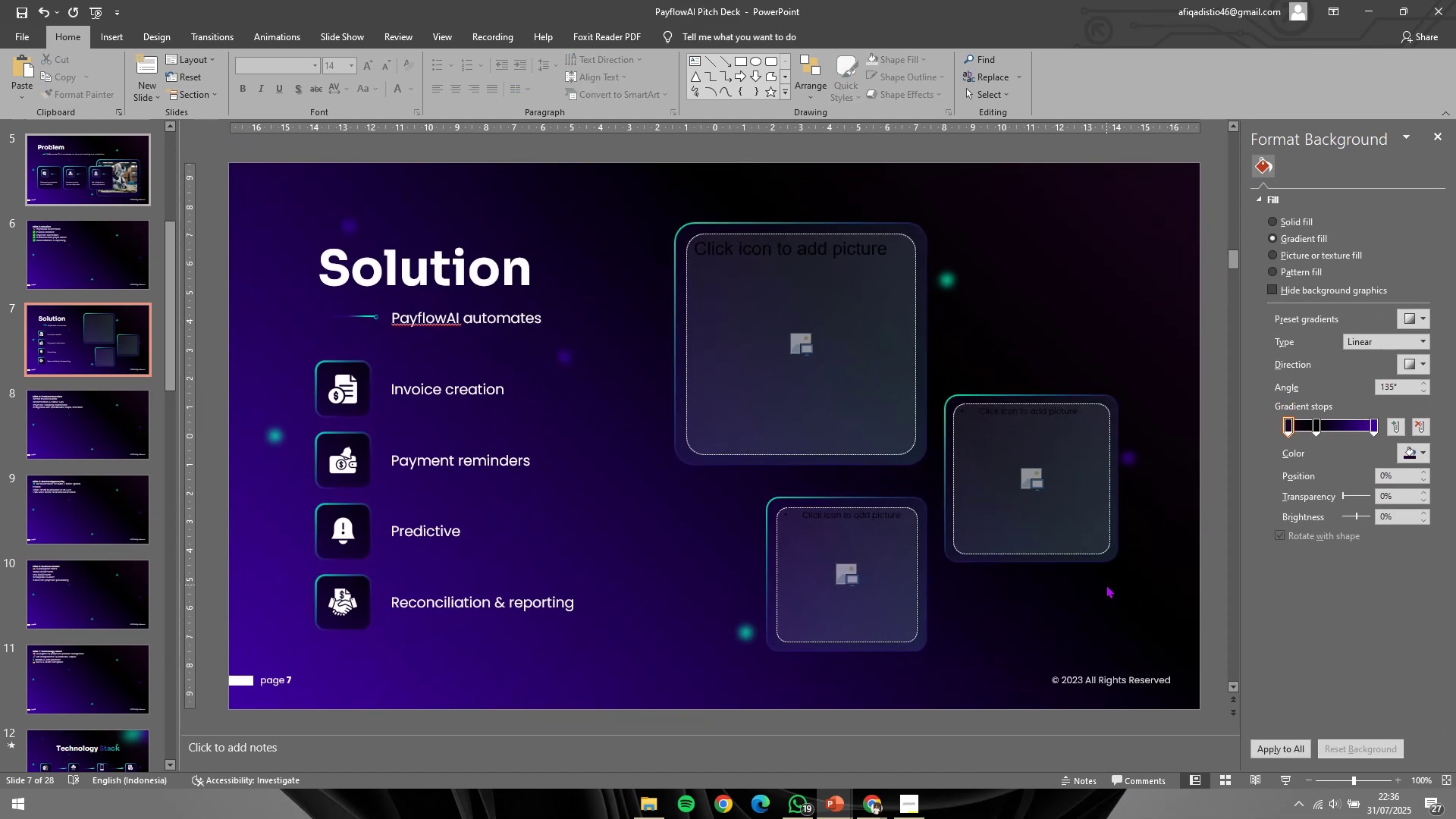 
key(Tab)
 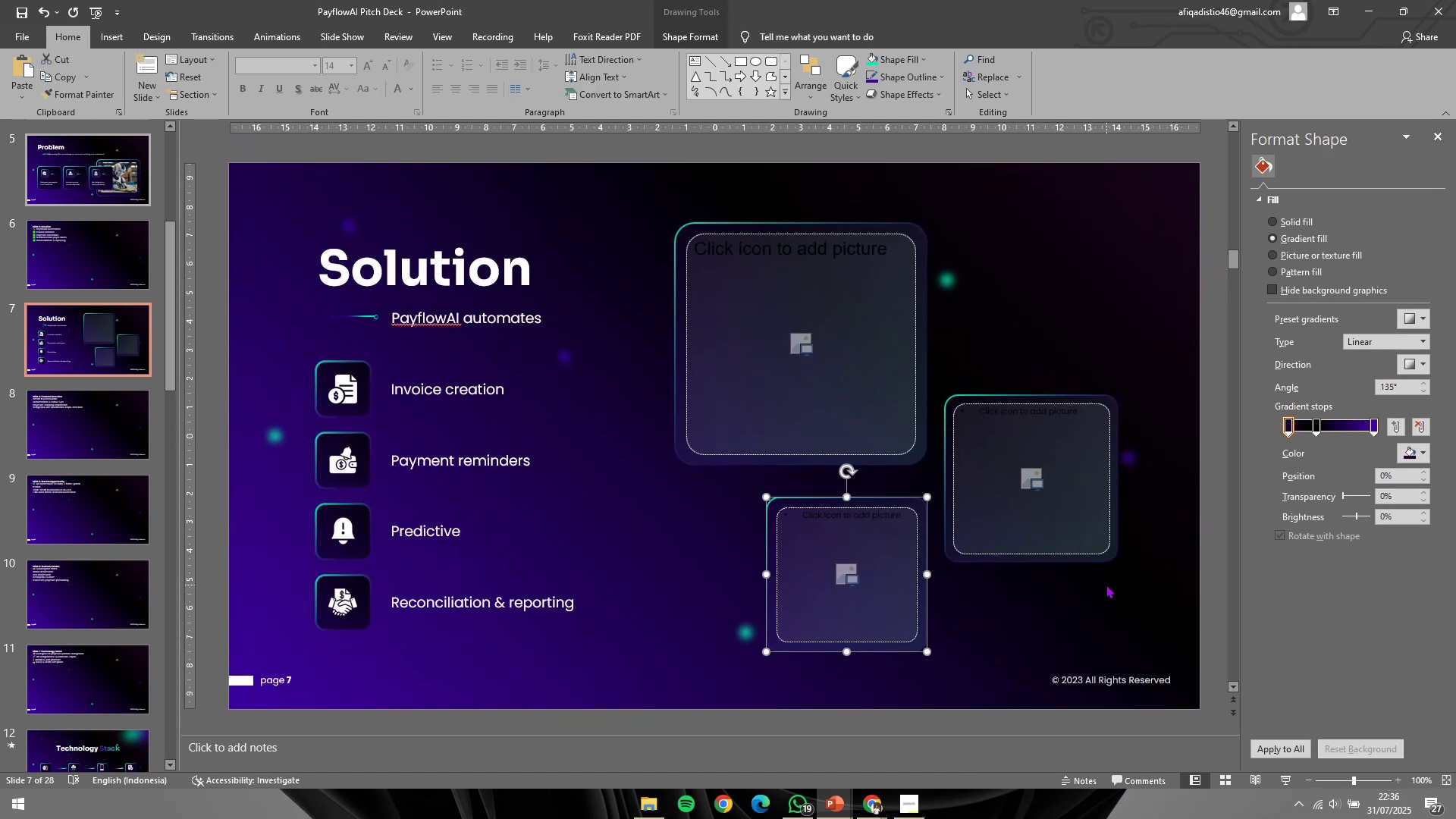 
key(Alt+Tab)
 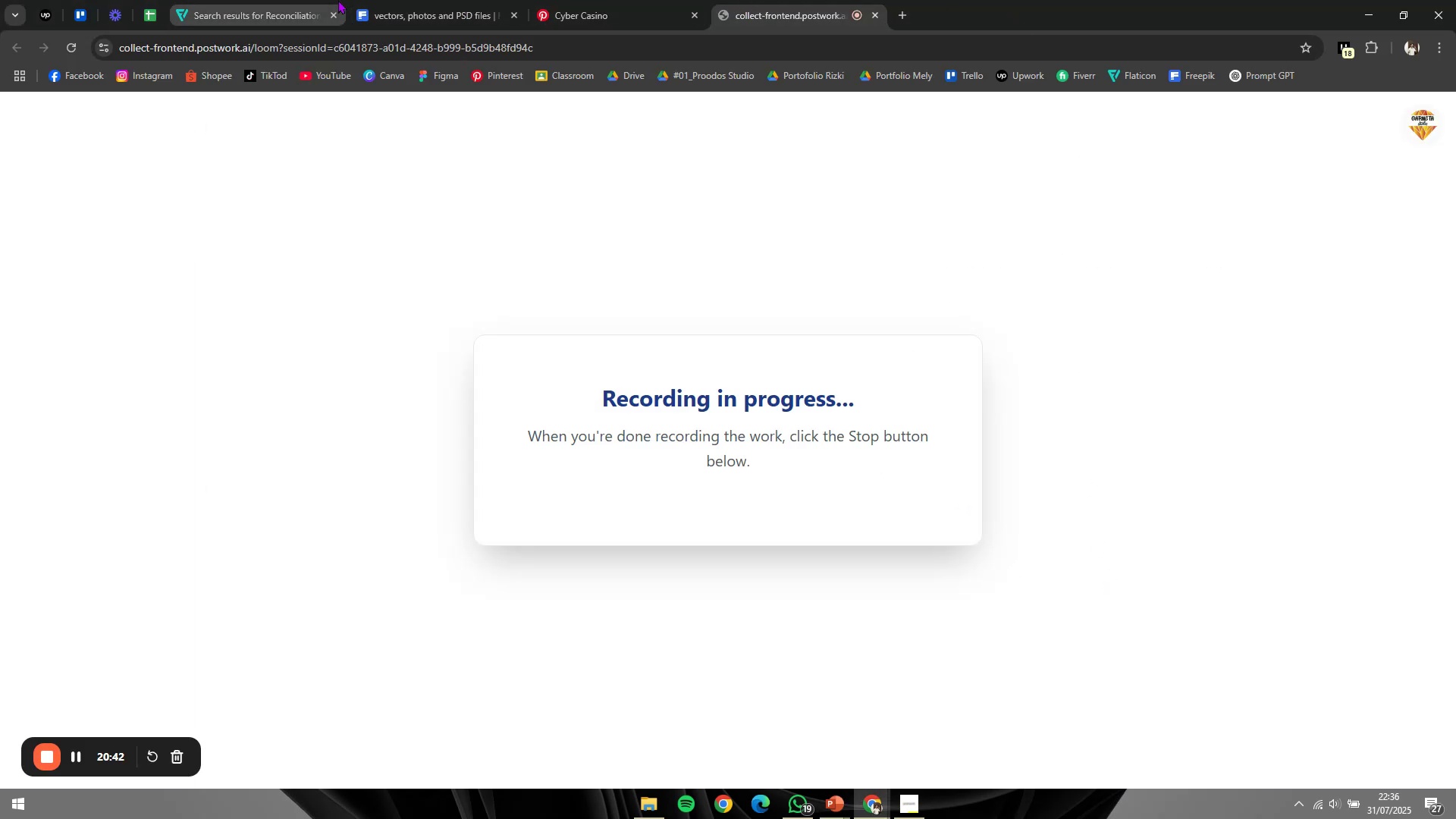 
left_click([278, 0])
 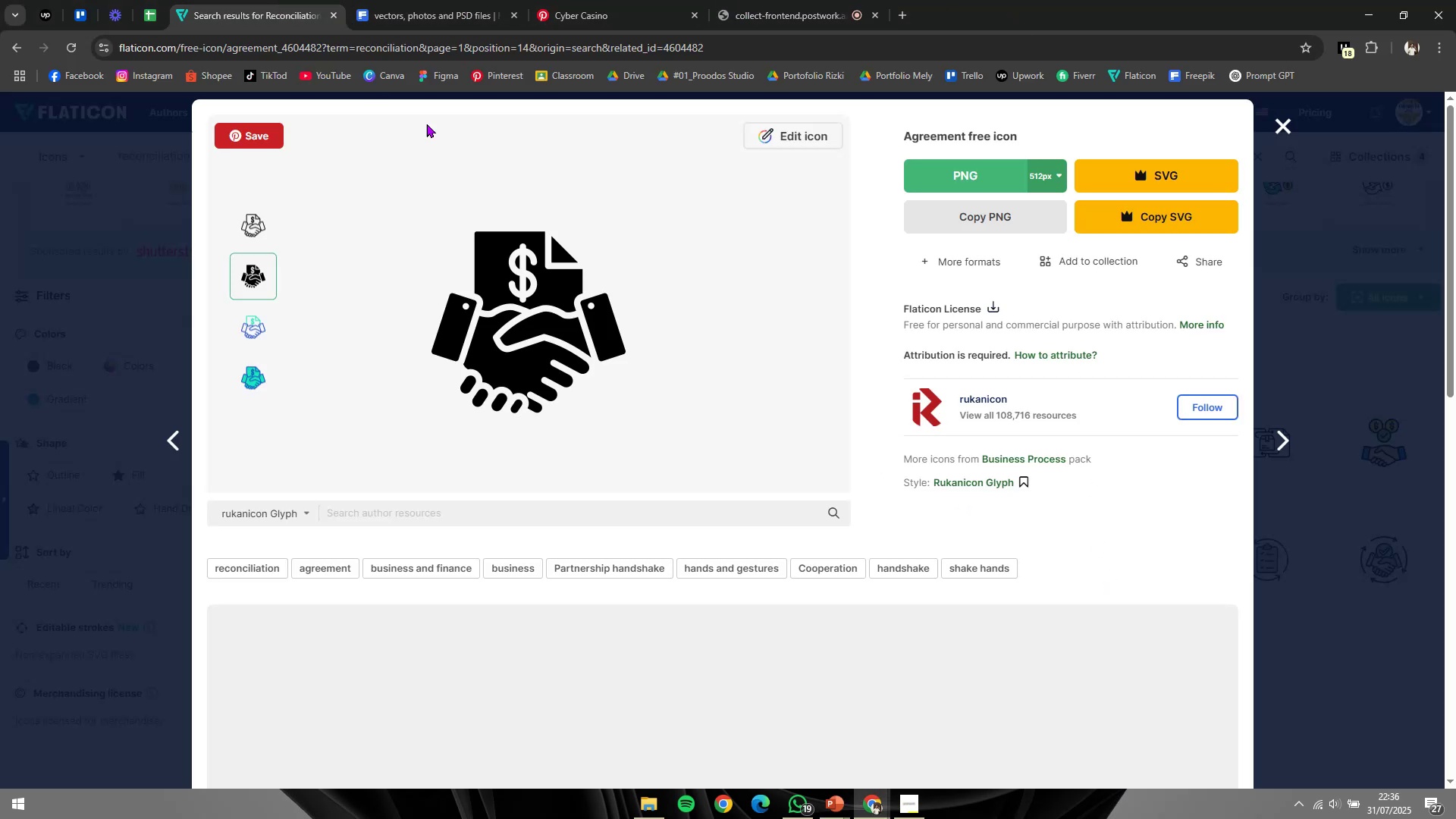 
key(Alt+AltLeft)
 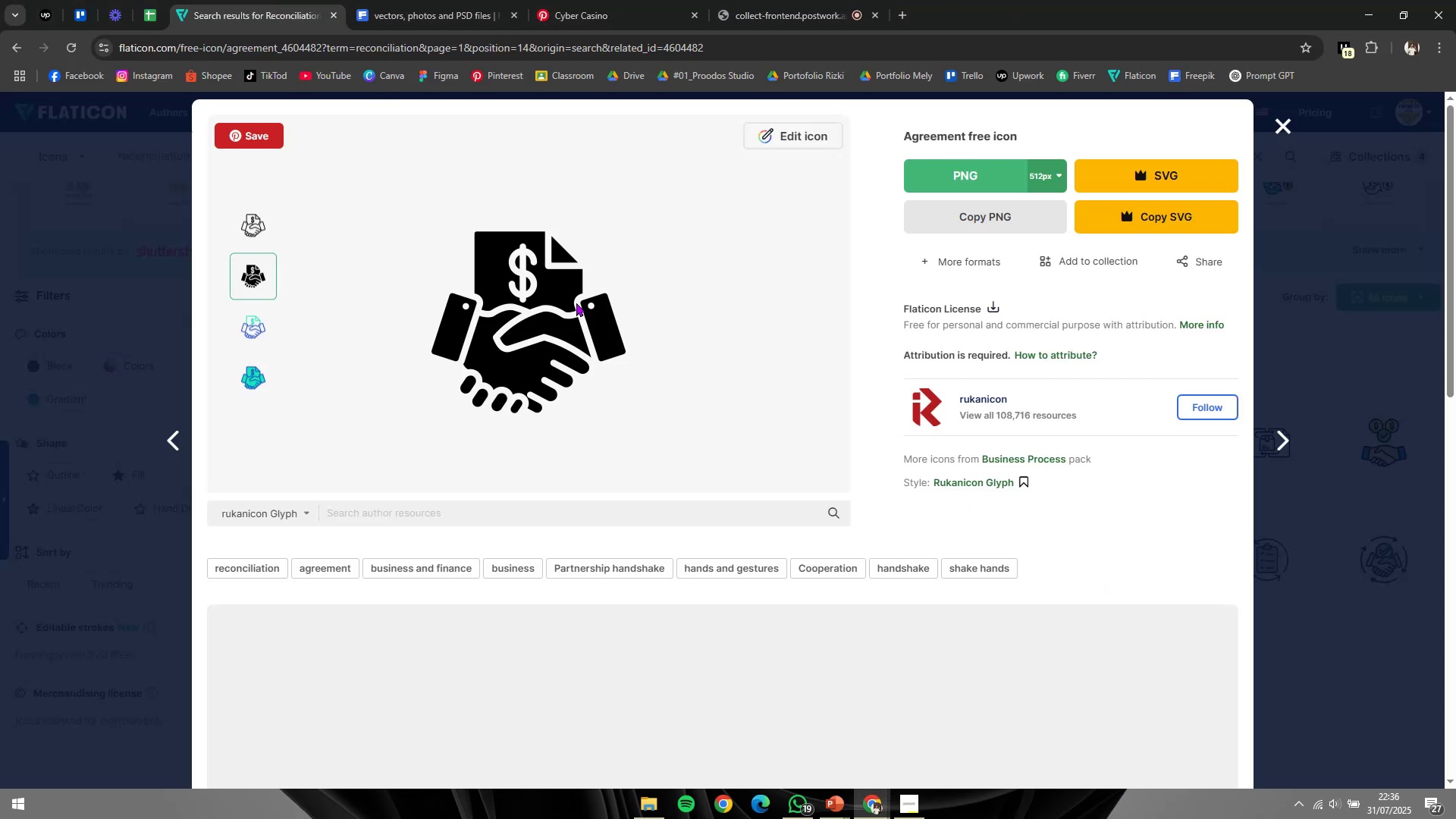 
key(Alt+Tab)
 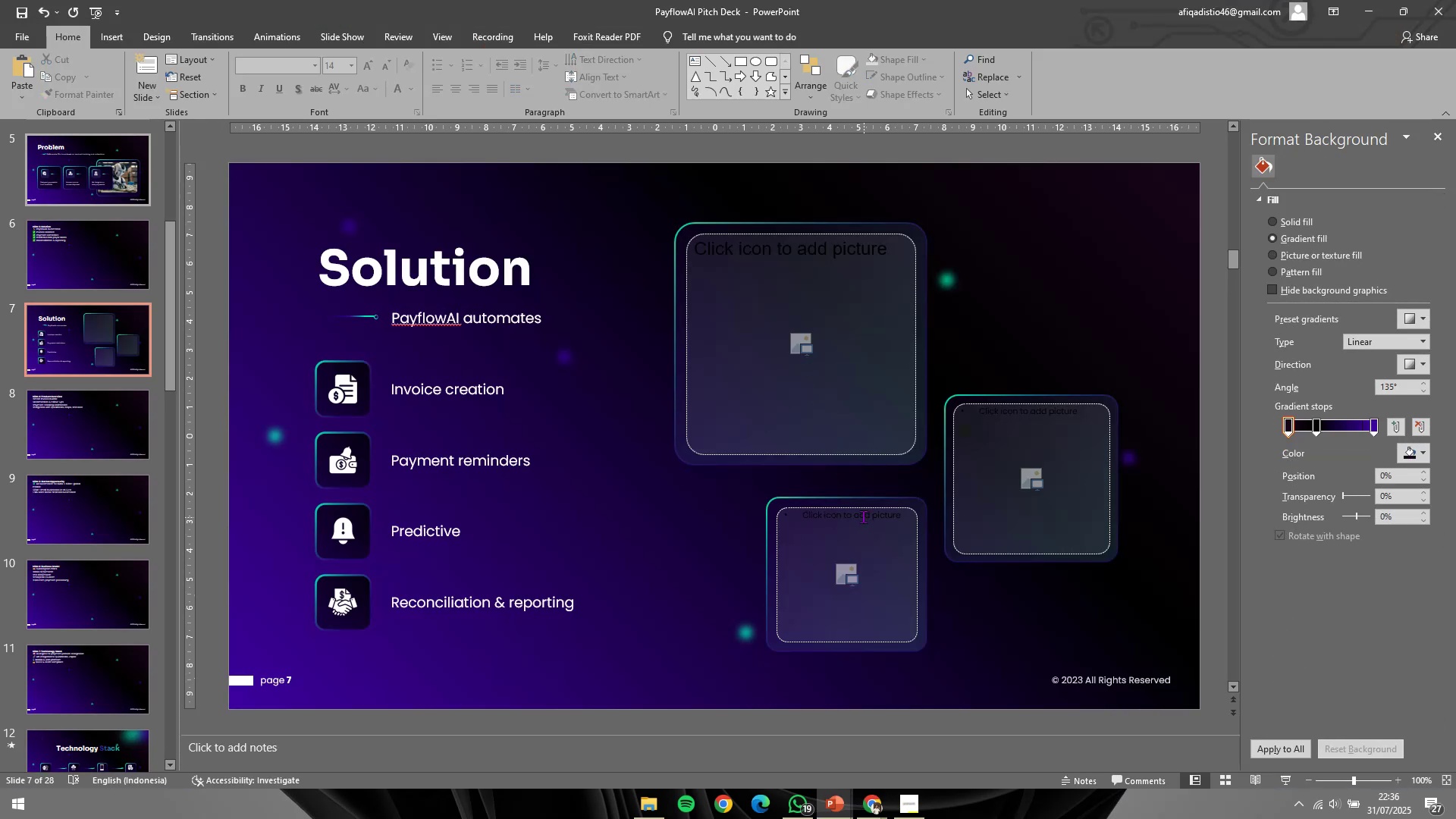 
wait(10.98)
 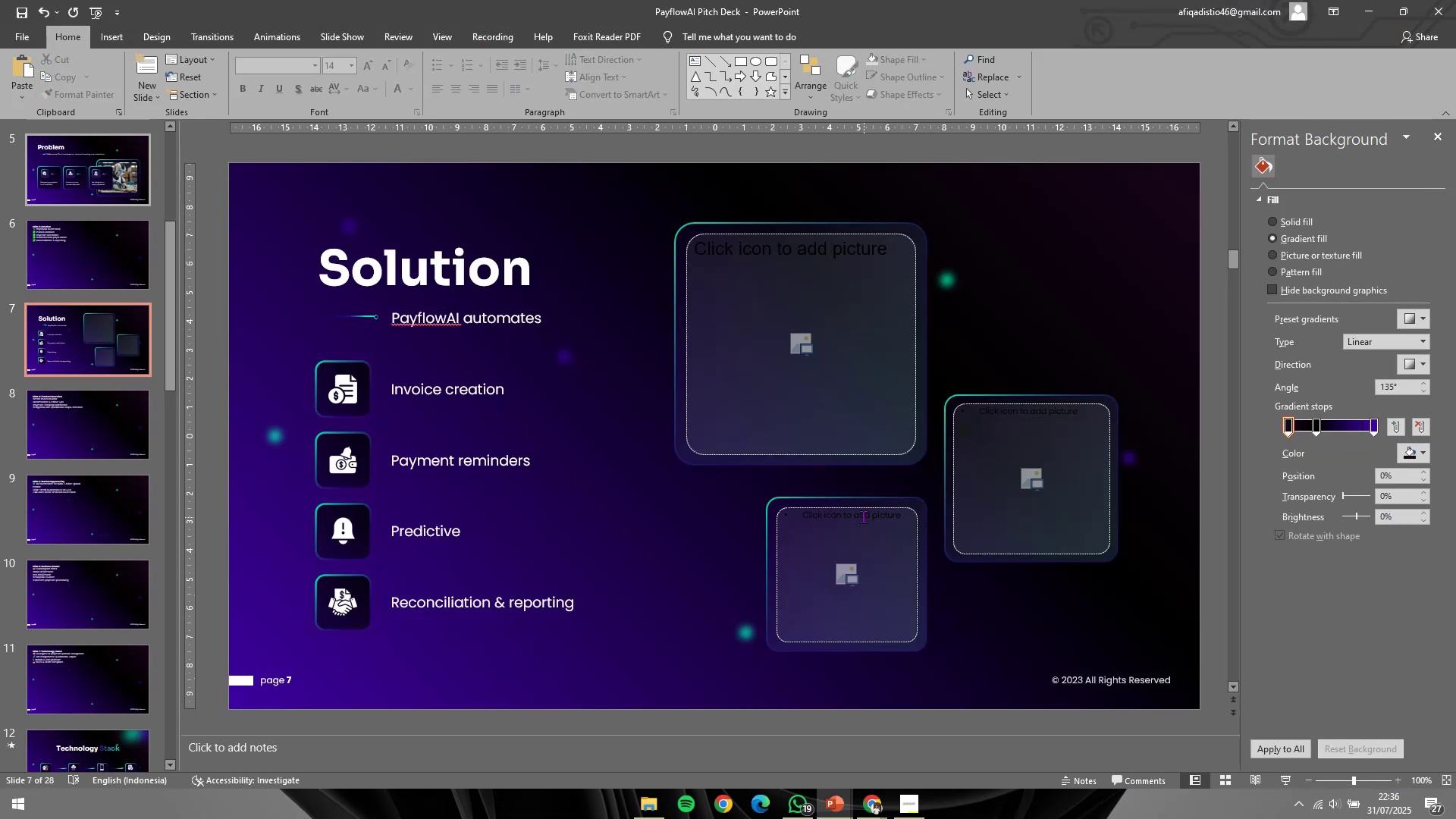 
left_click([792, 346])
 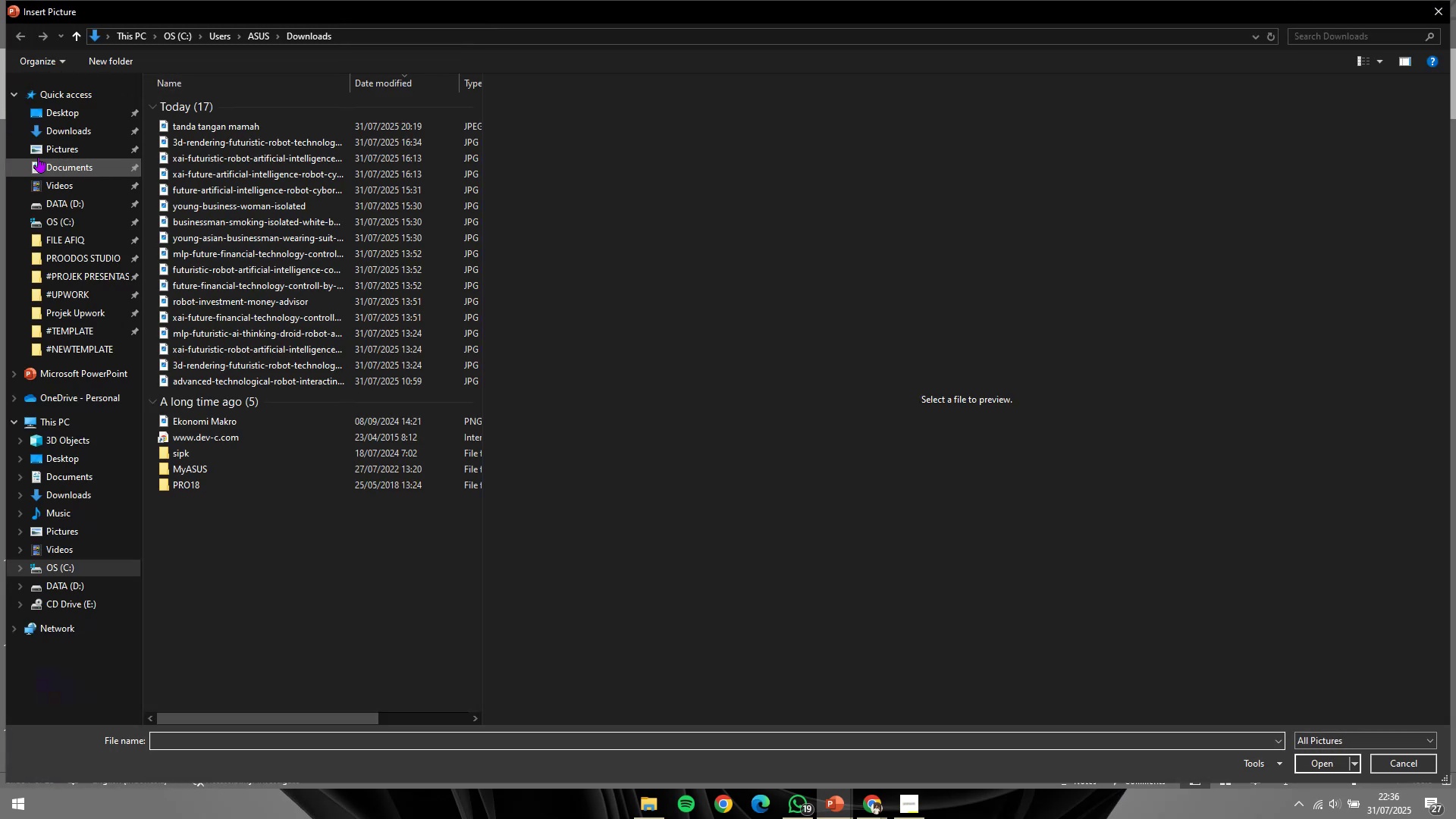 
left_click([71, 136])
 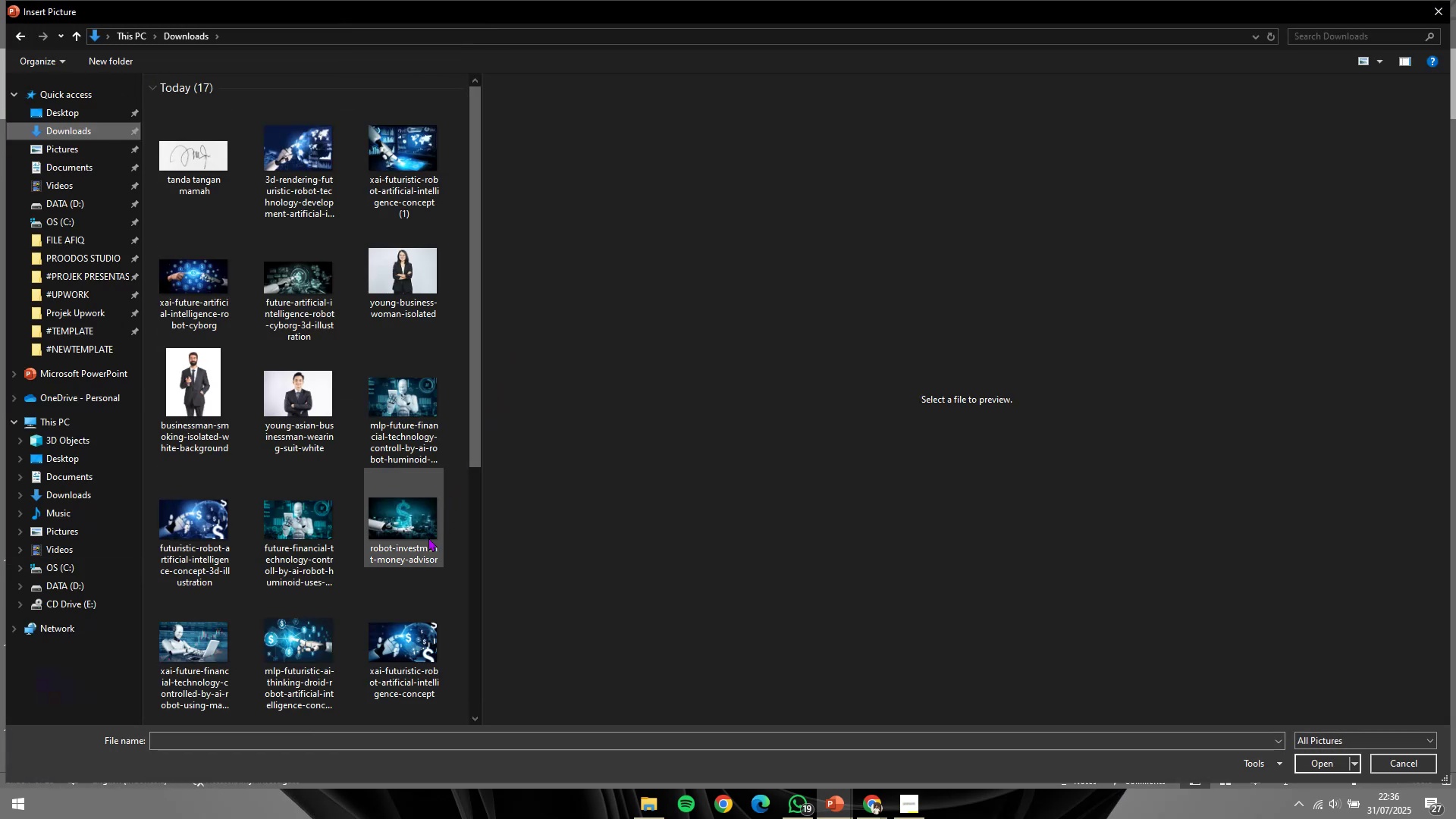 
scroll: coordinate [394, 625], scroll_direction: none, amount: 0.0
 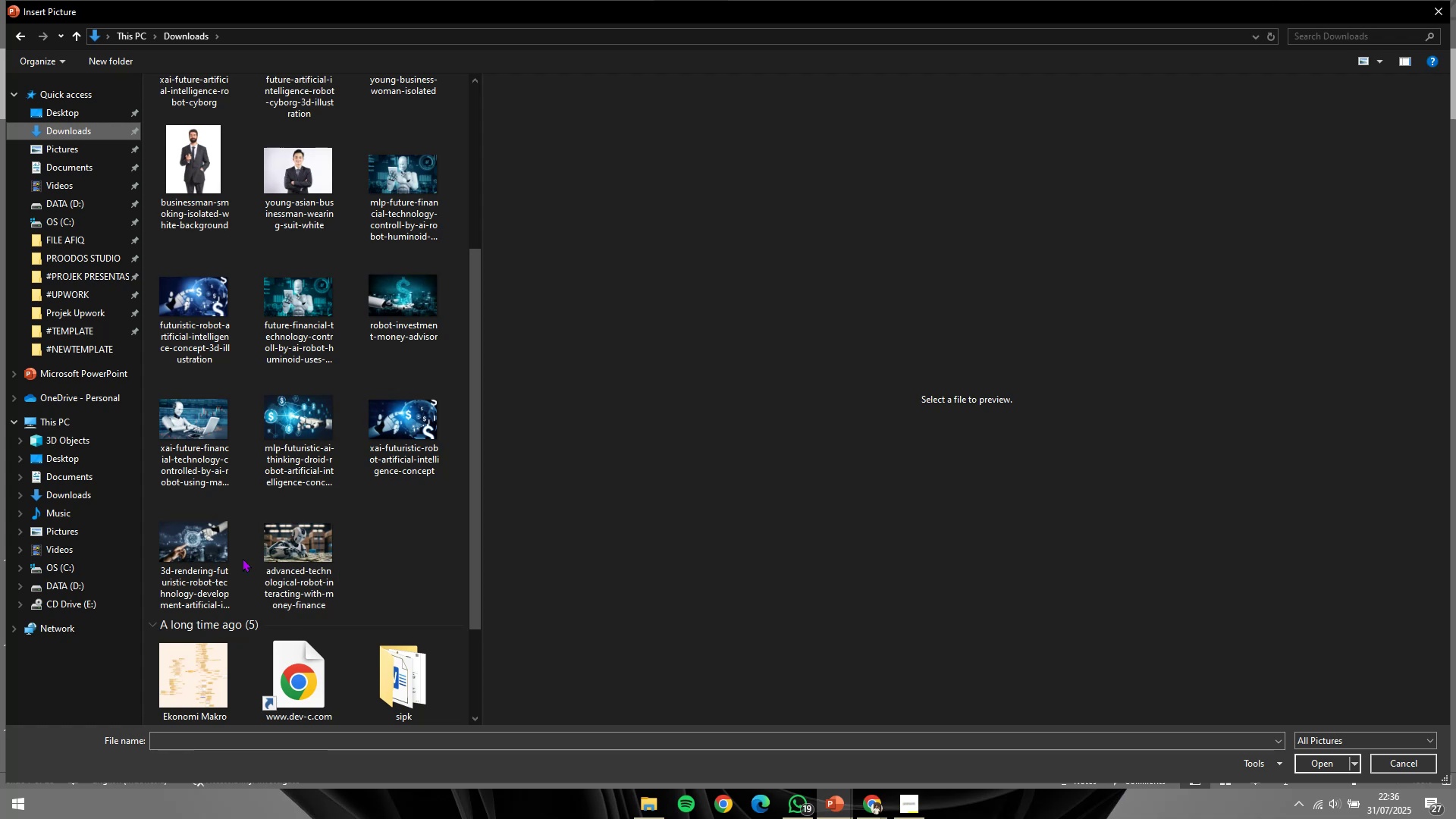 
double_click([167, 530])
 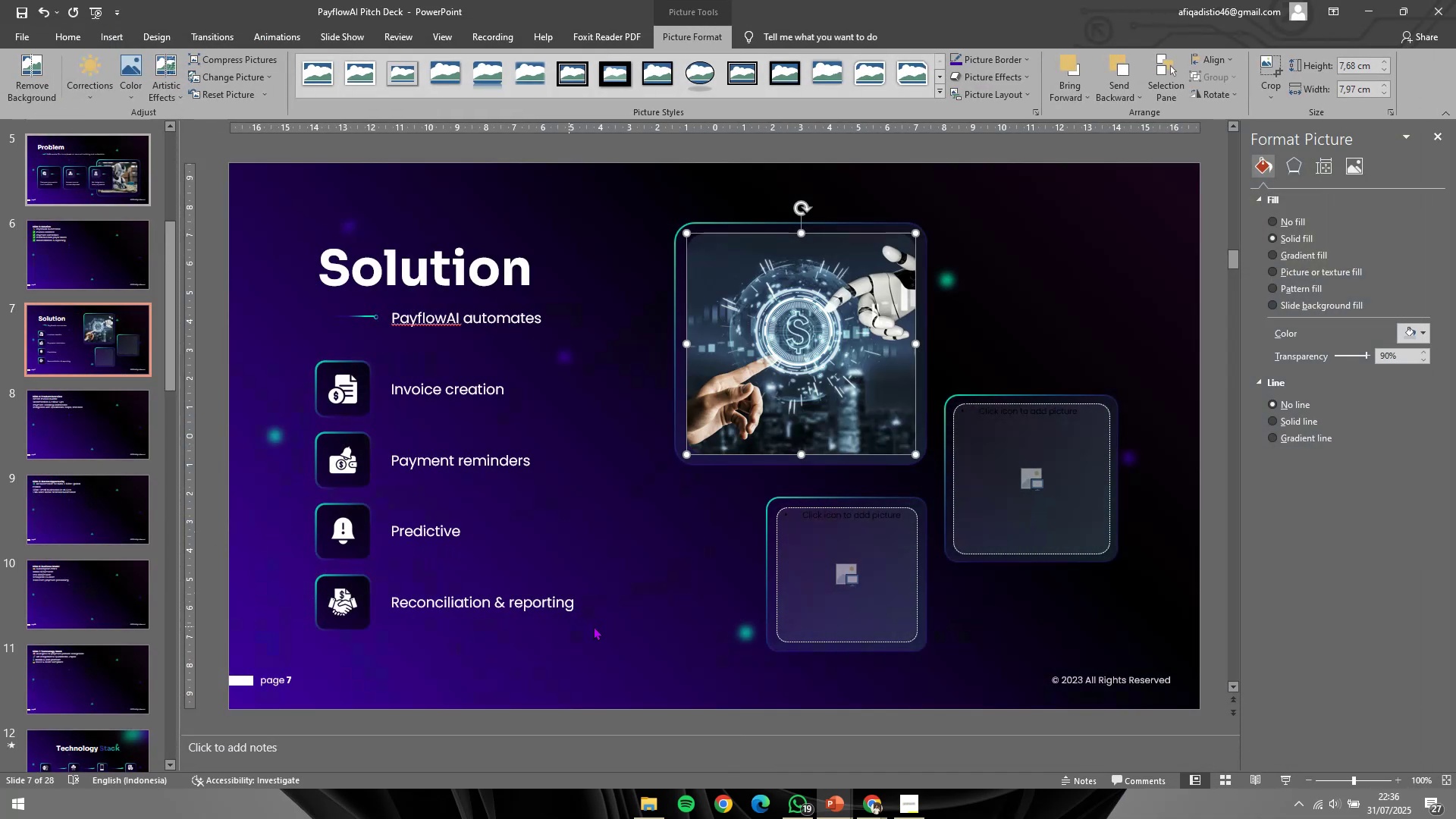 
left_click([849, 573])
 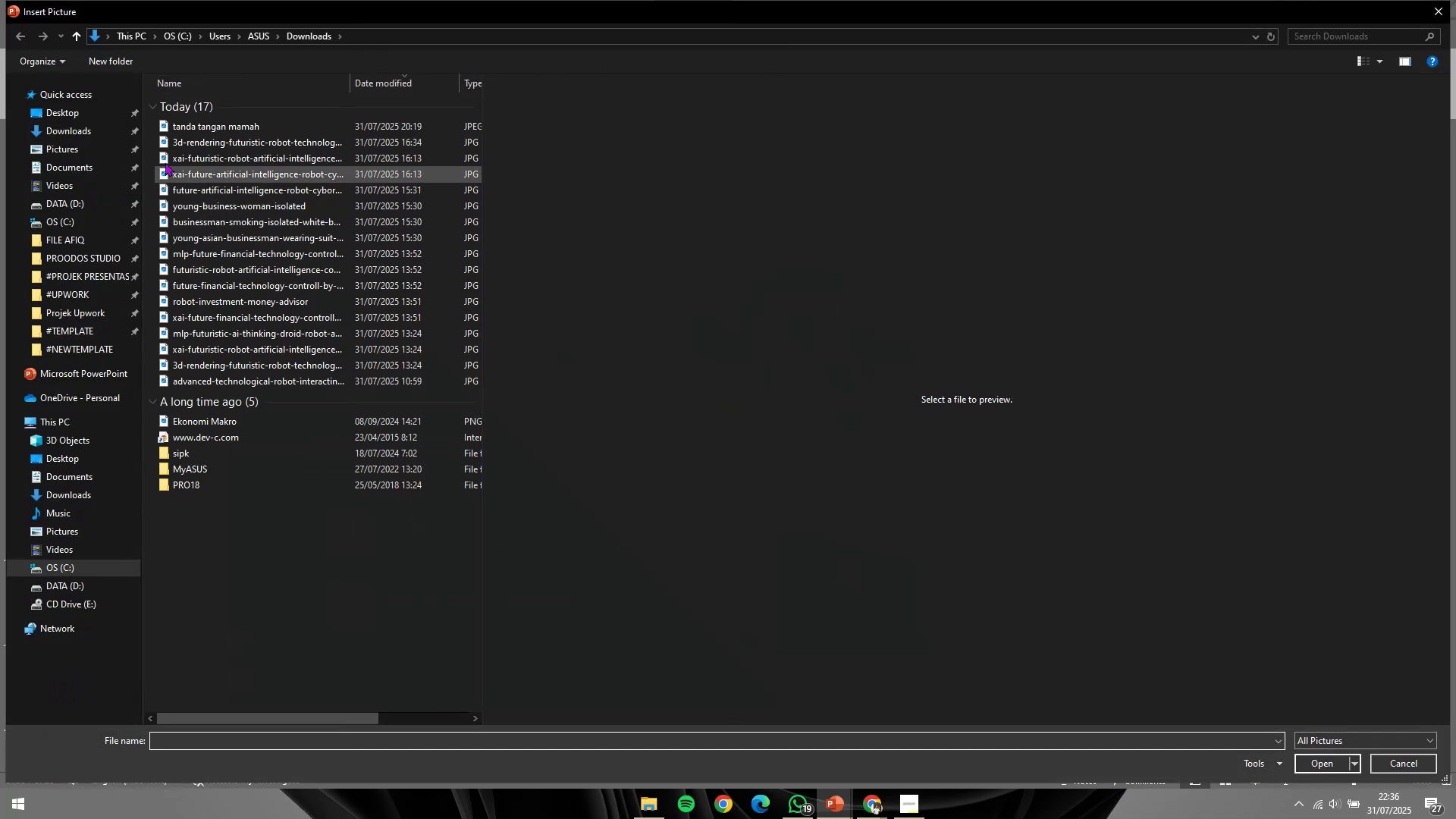 
left_click([96, 130])
 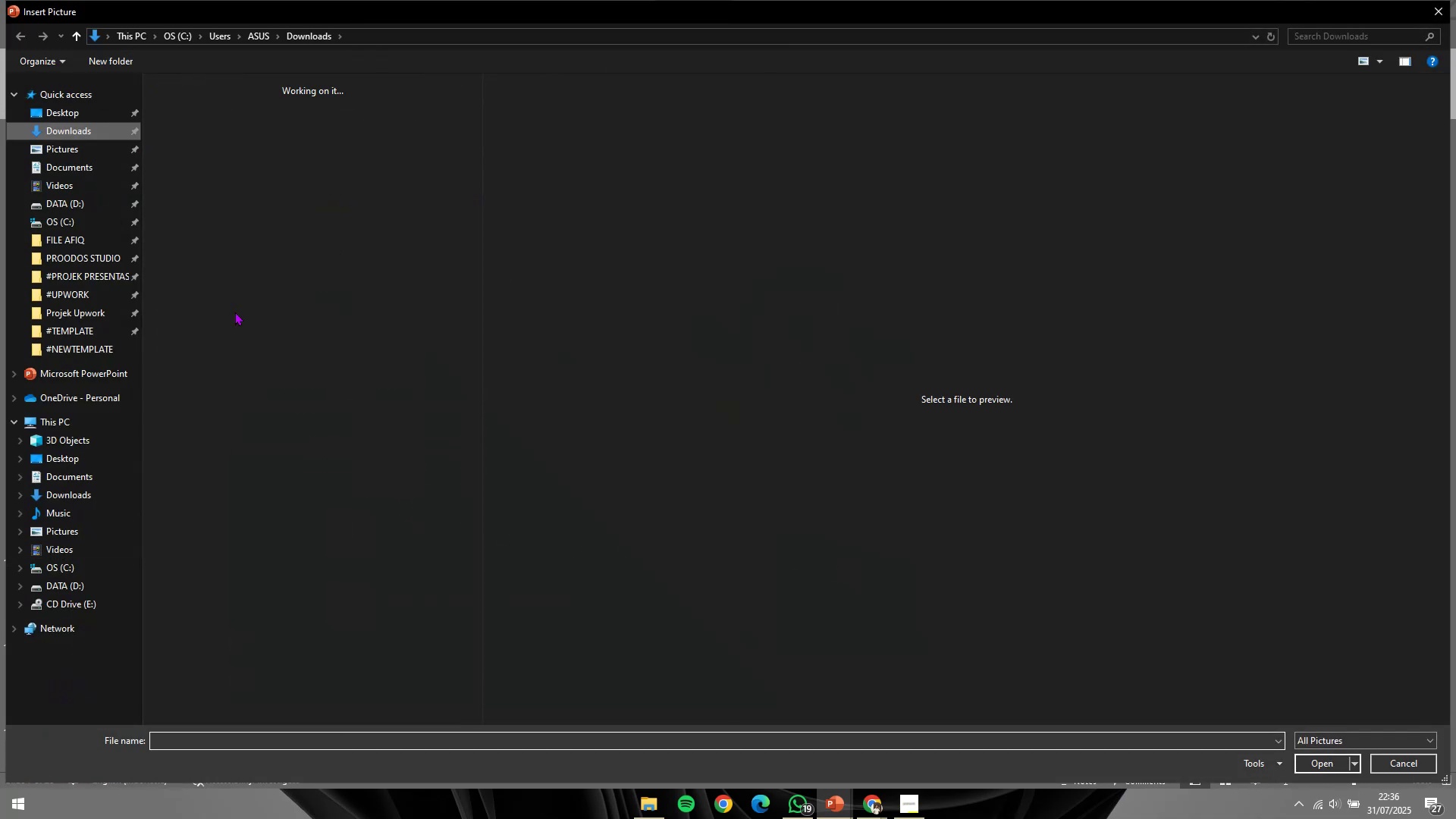 
scroll: coordinate [270, 377], scroll_direction: down, amount: 4.0
 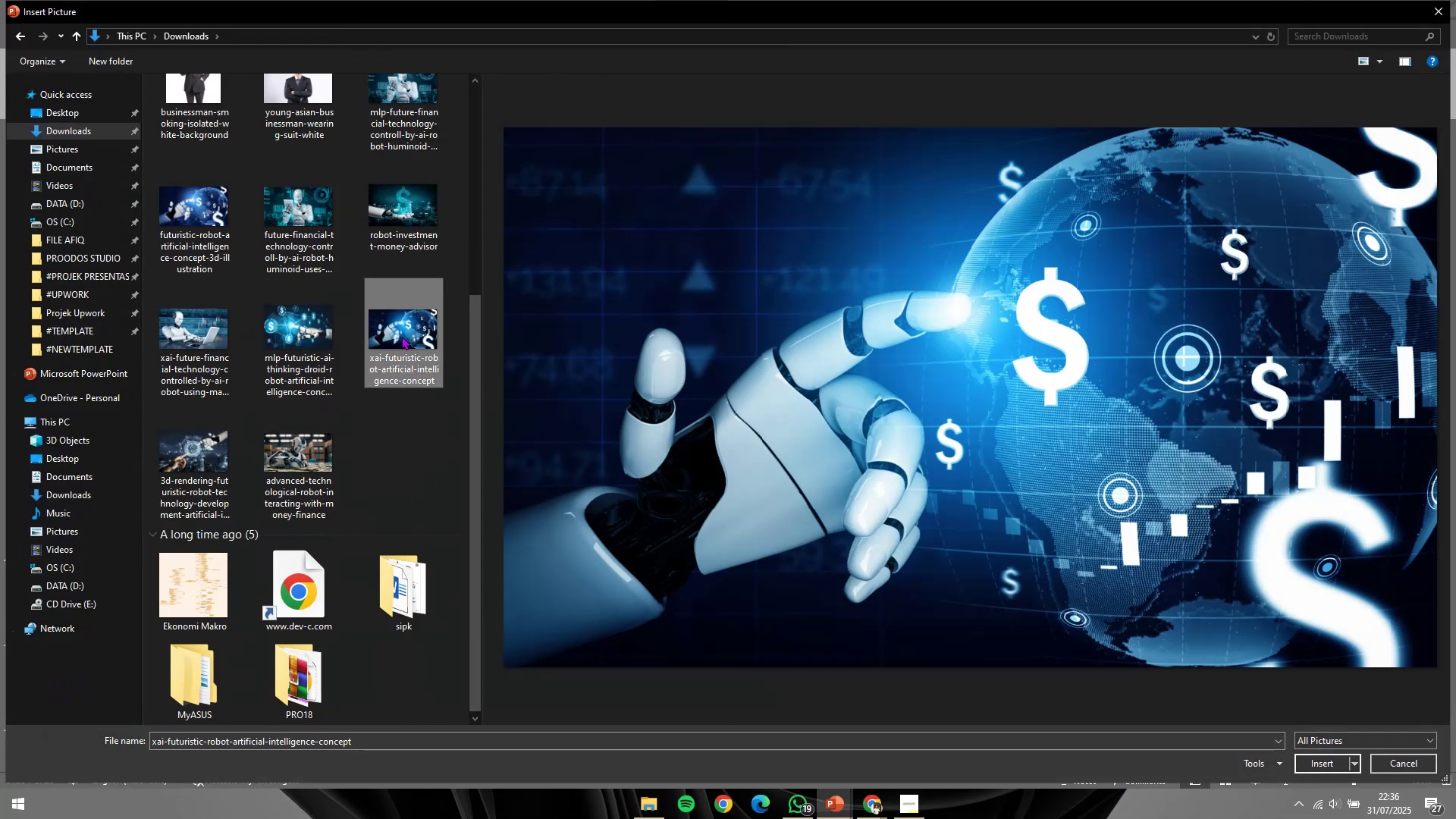 
left_click([283, 316])
 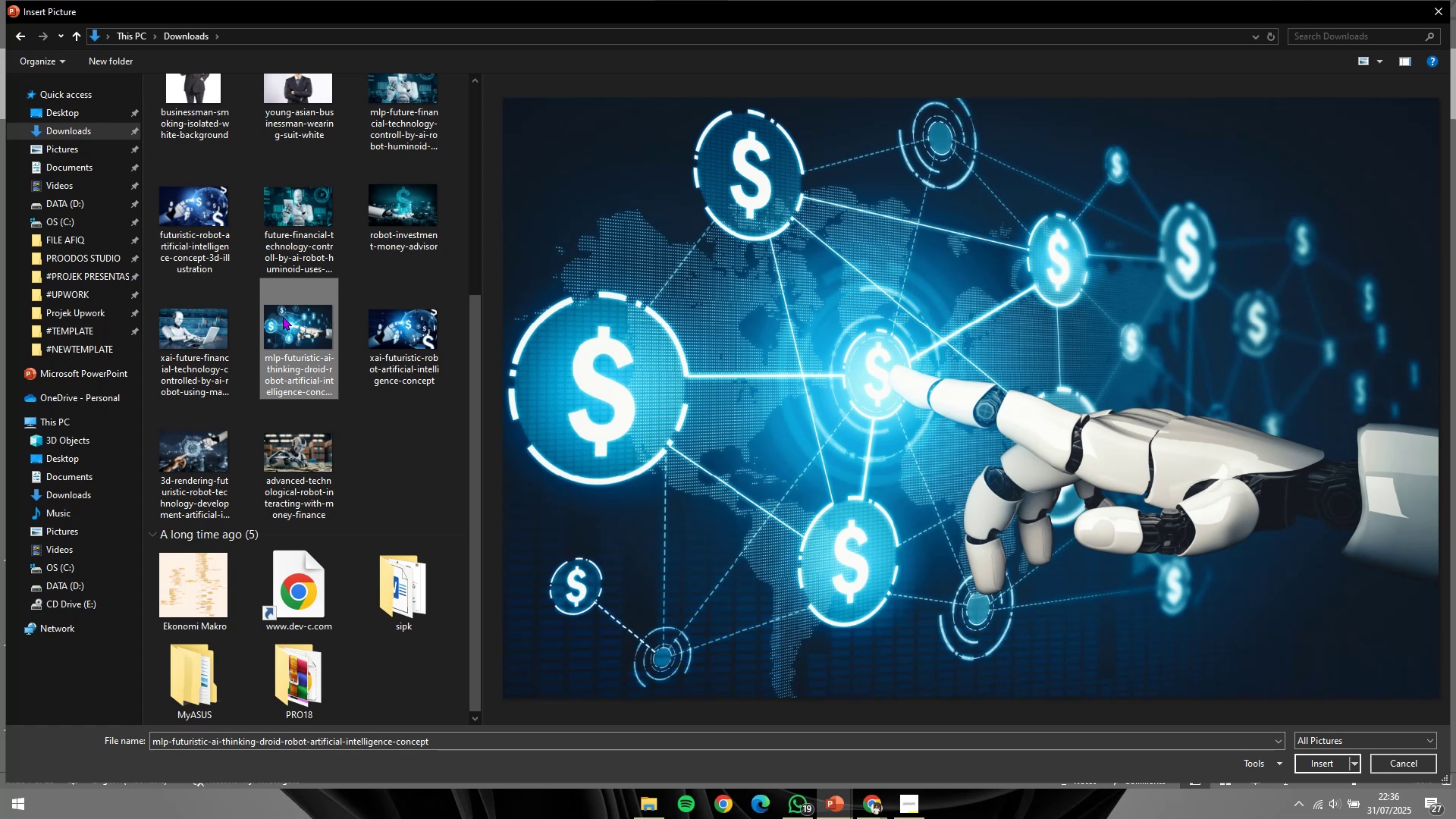 
double_click([283, 316])
 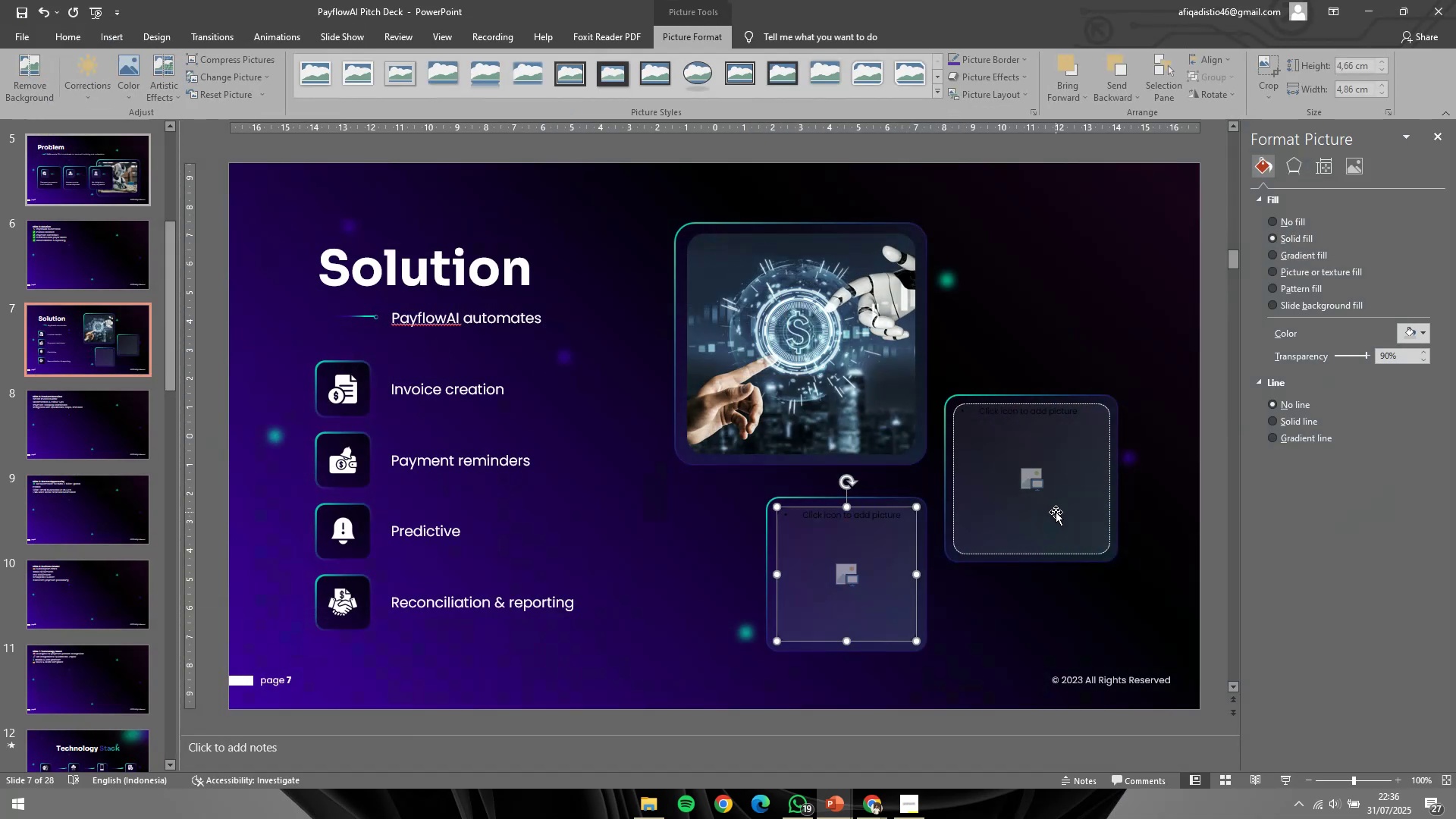 
left_click([1027, 482])
 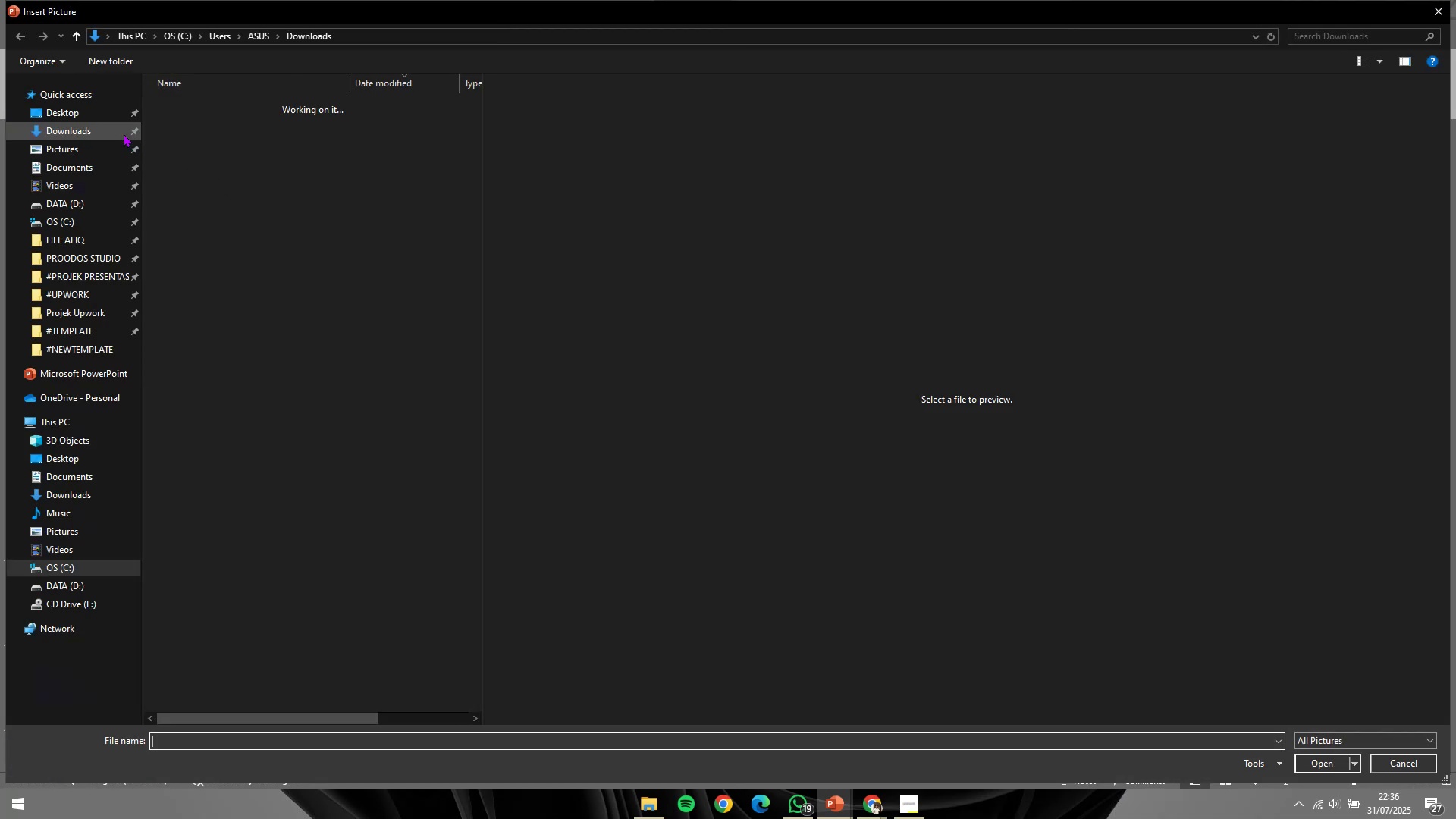 
left_click([124, 131])
 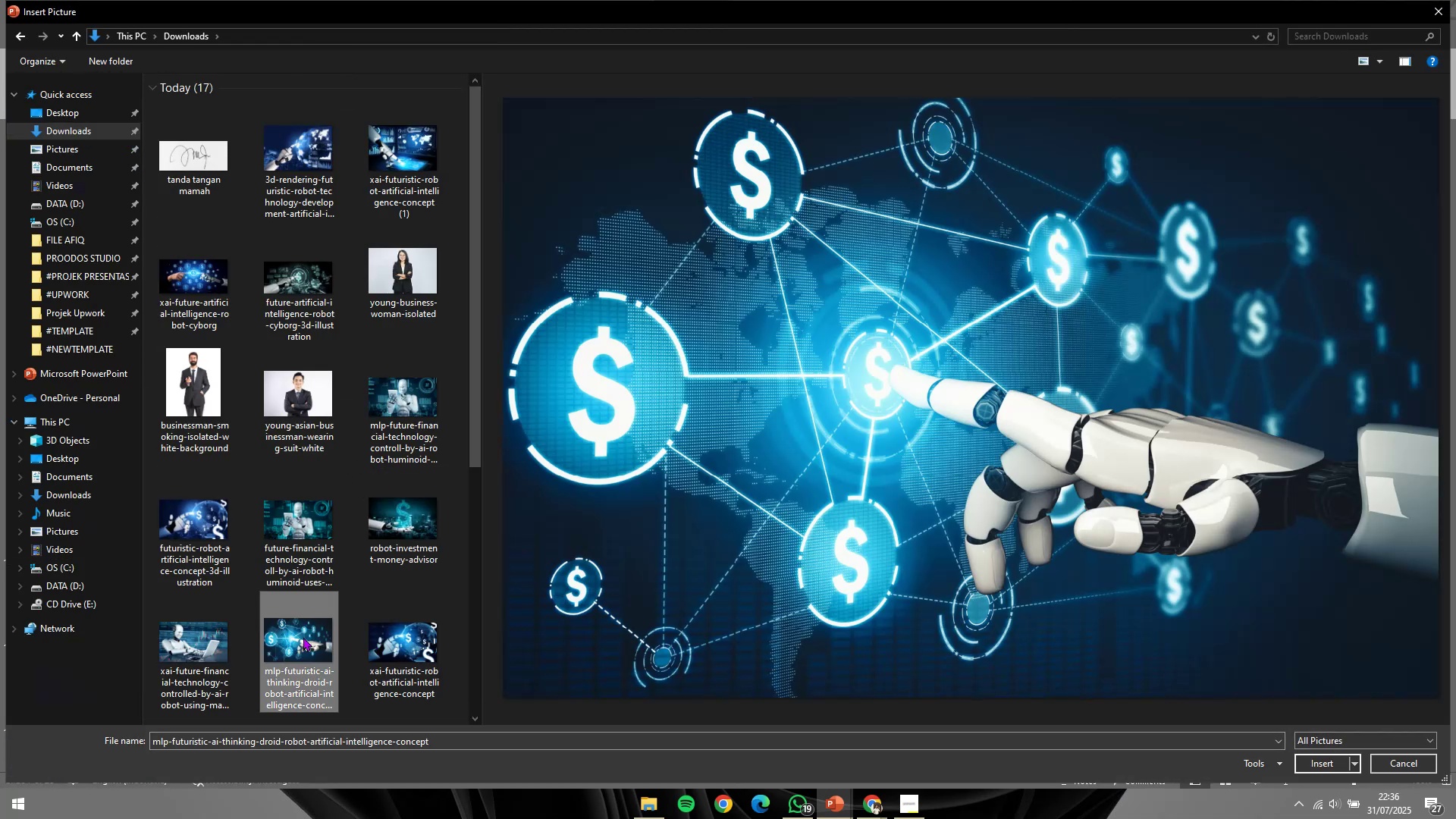 
left_click([378, 634])
 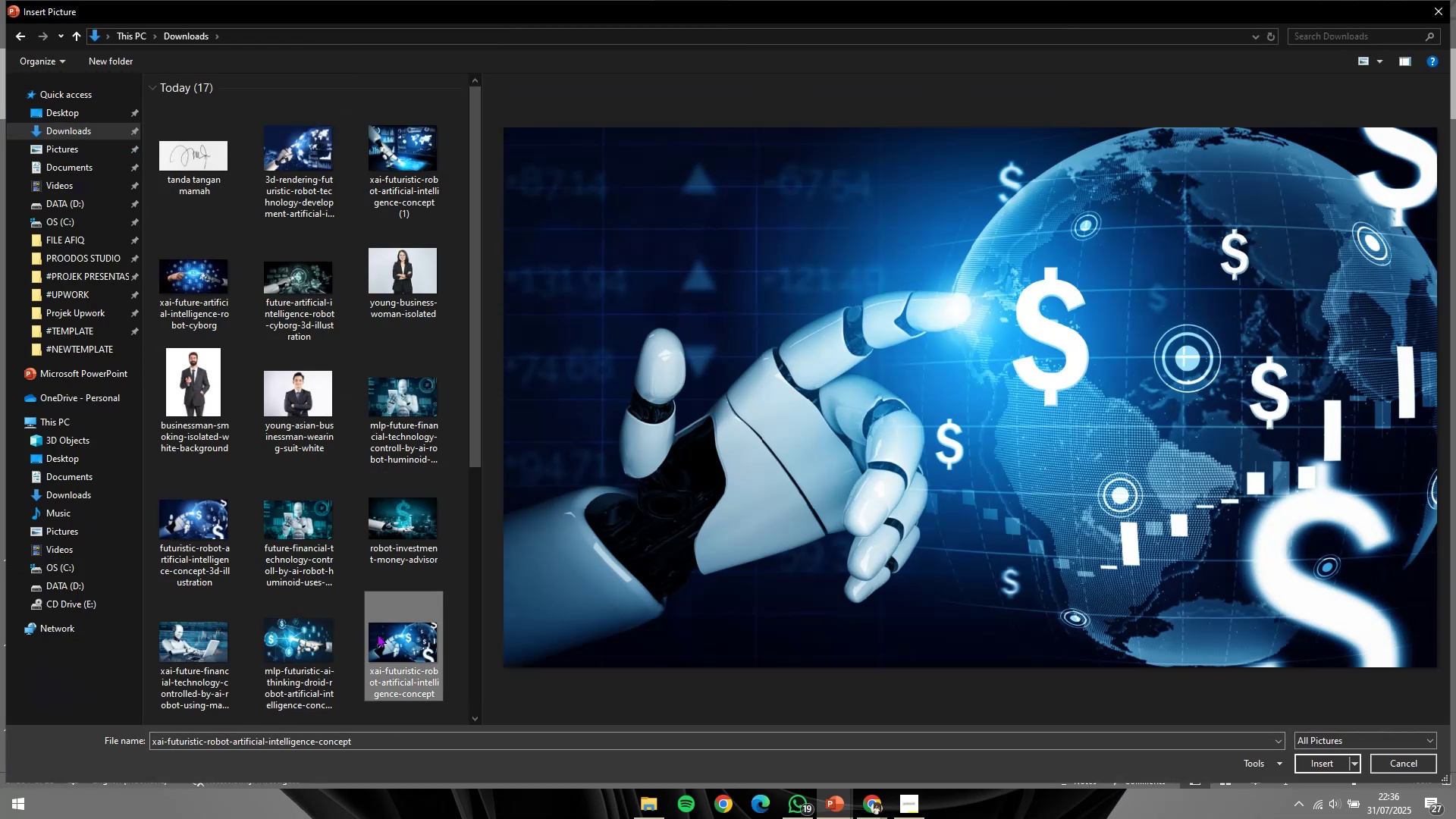 
double_click([378, 634])
 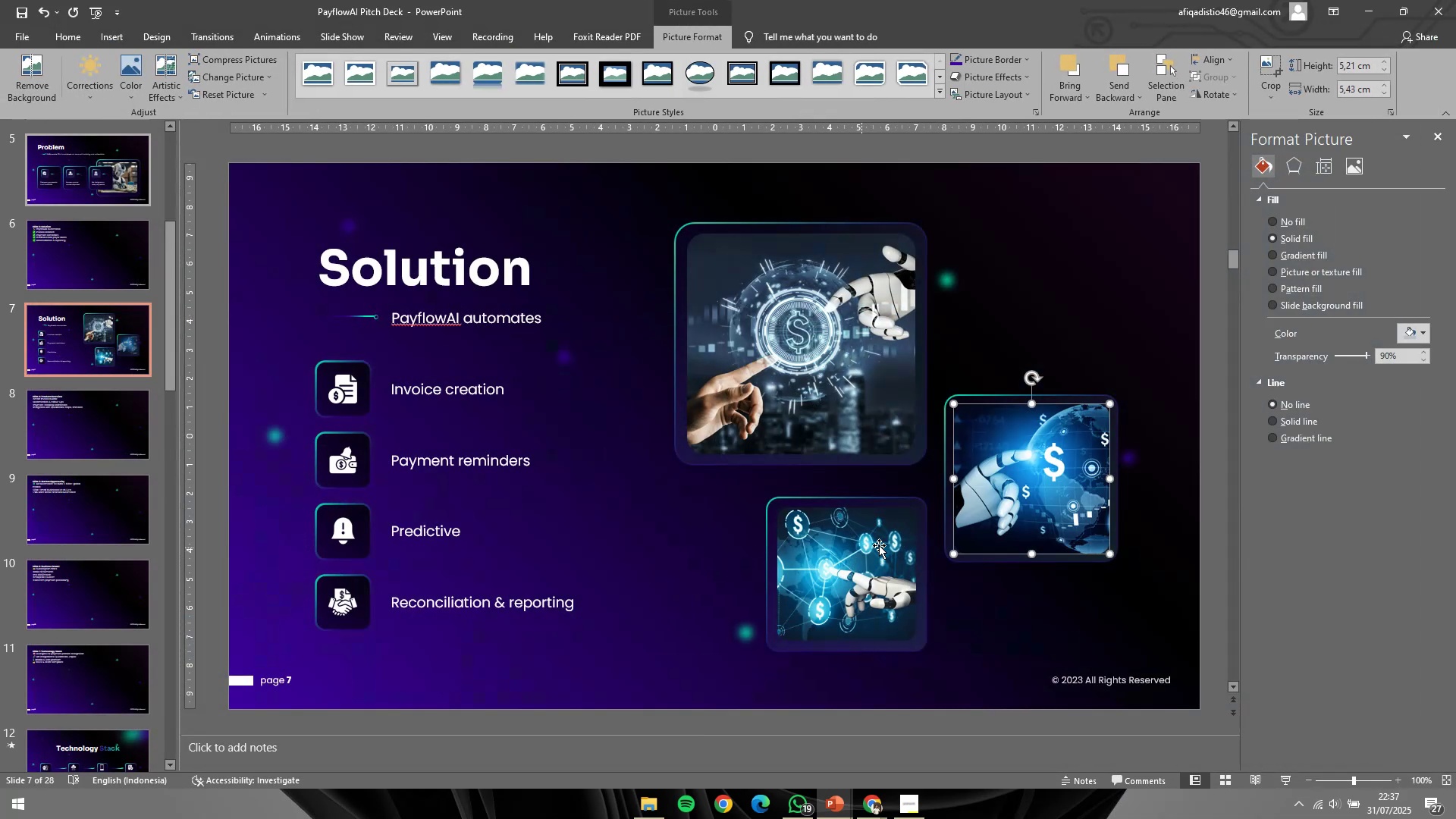 
hold_key(key=ControlLeft, duration=0.67)
scroll: coordinate [1158, 457], scroll_direction: up, amount: 2.0
 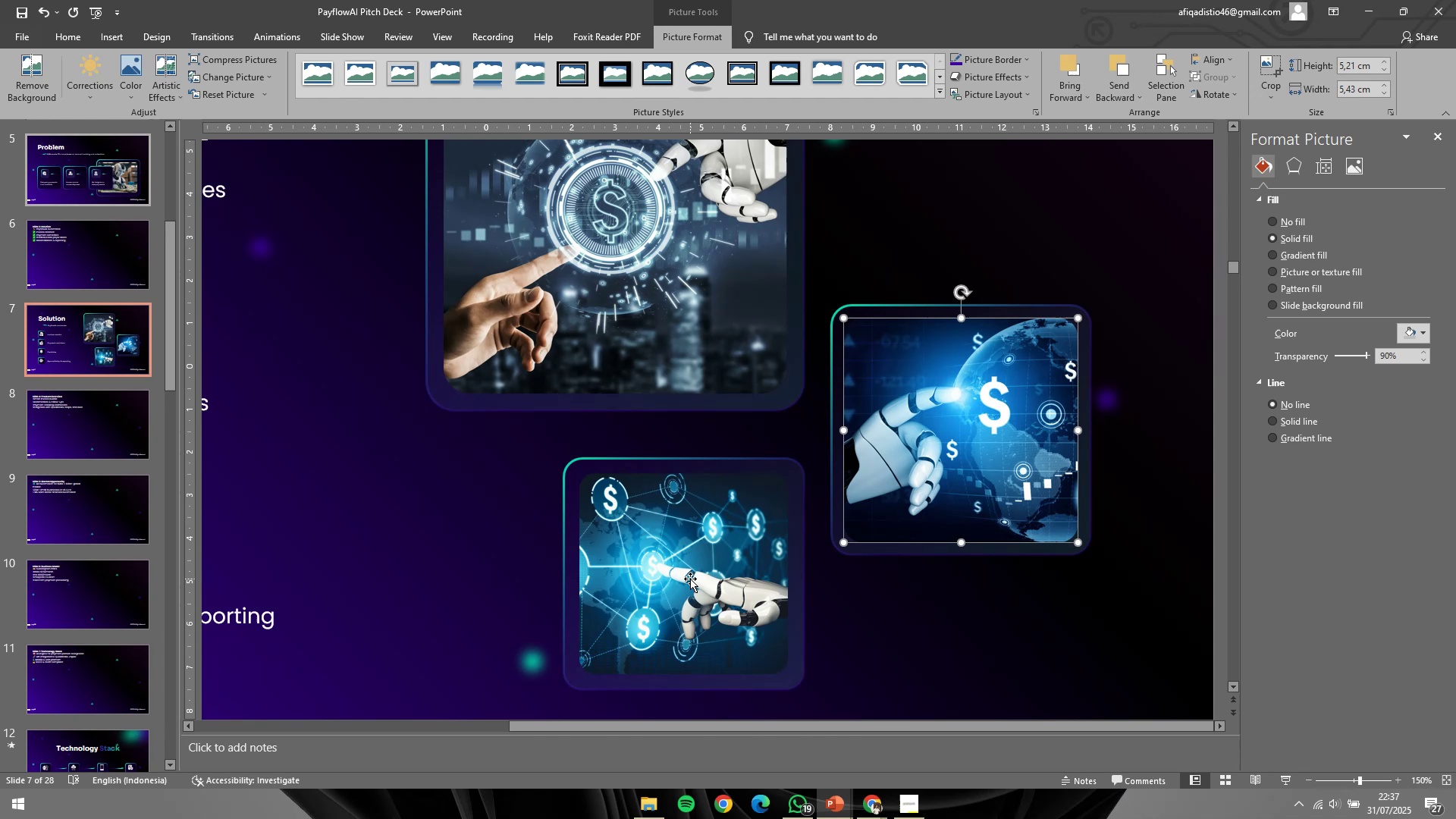 
double_click([690, 579])
 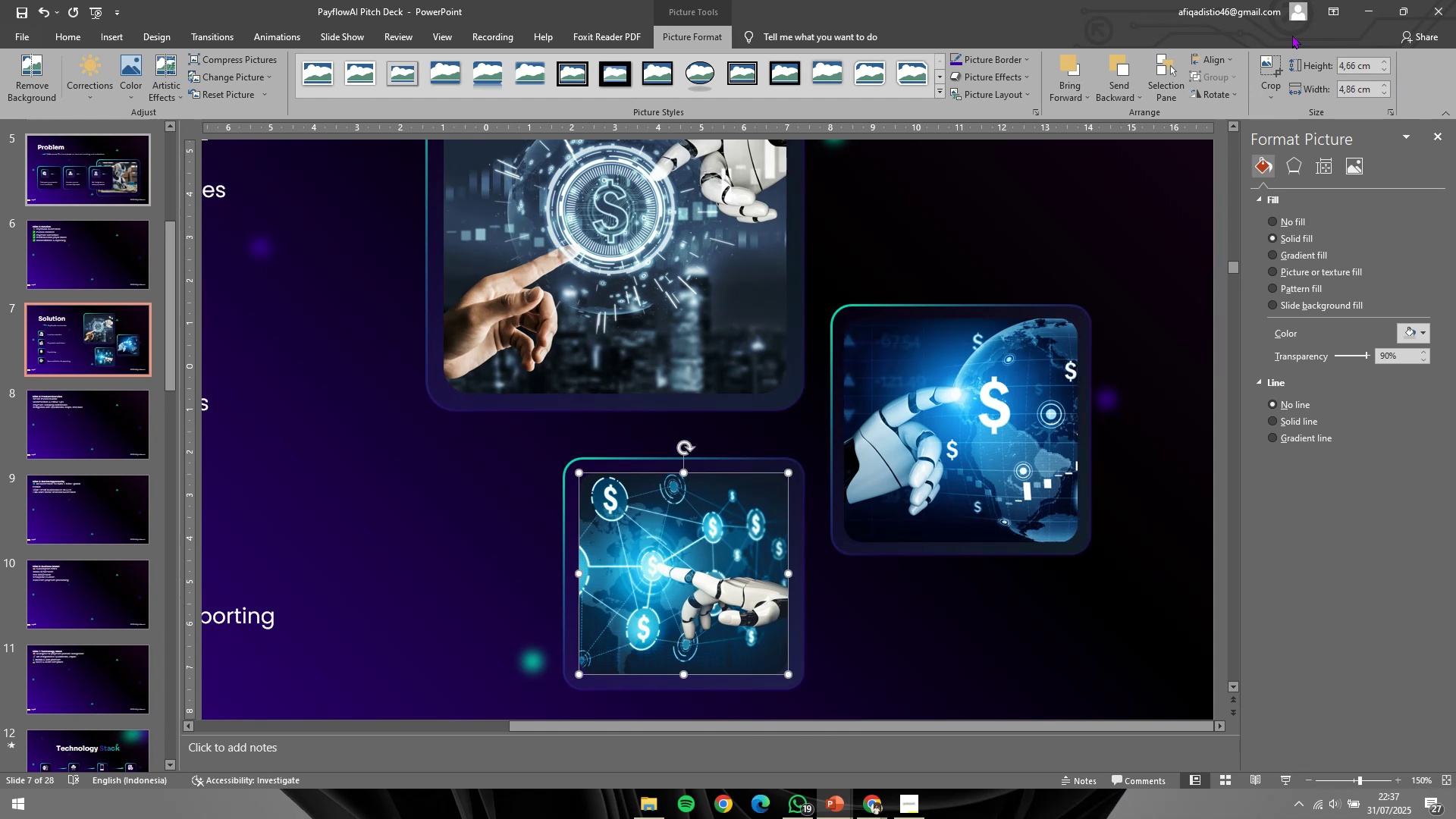 
left_click([1270, 67])
 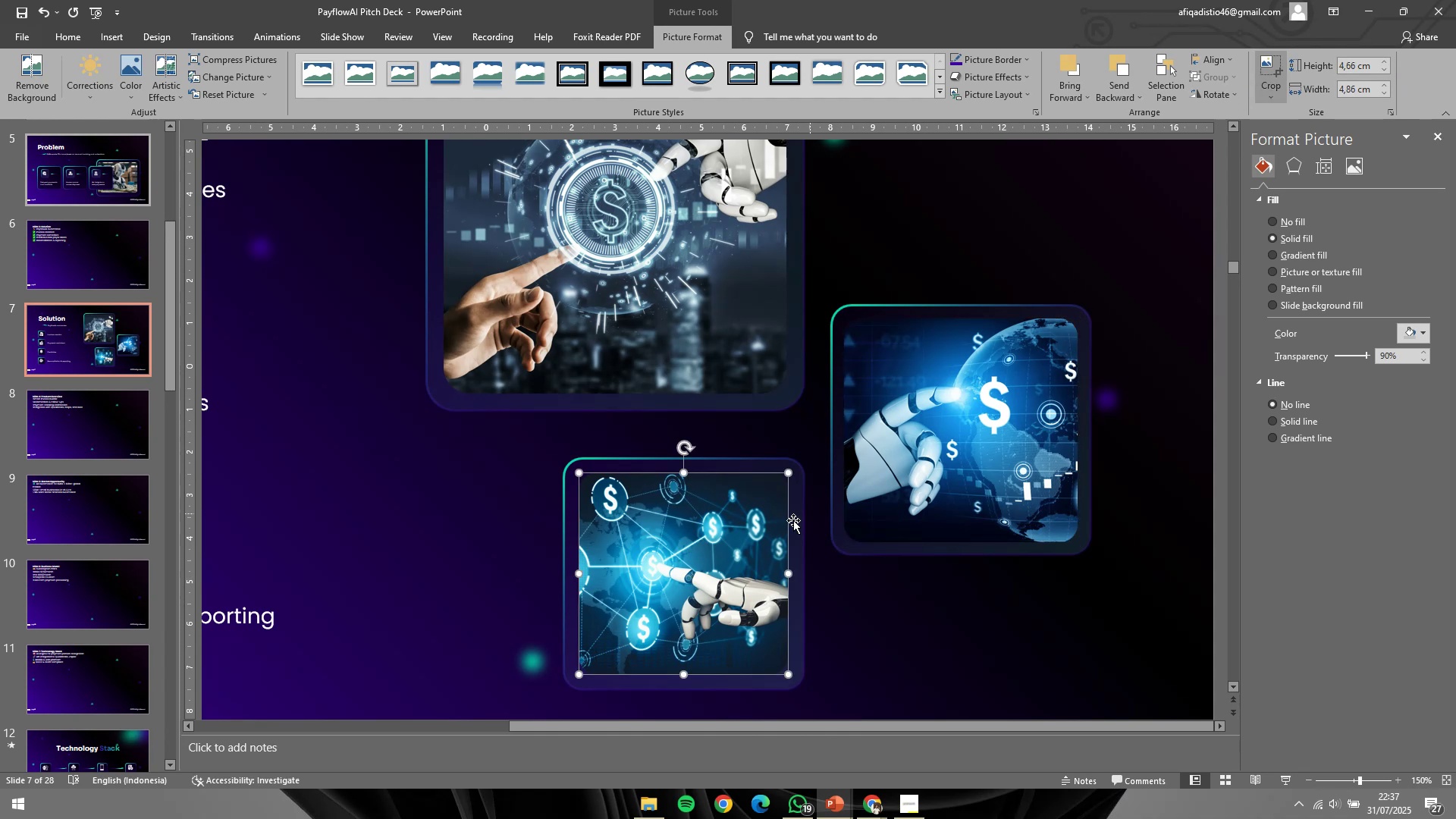 
key(Shift+ShiftLeft)
 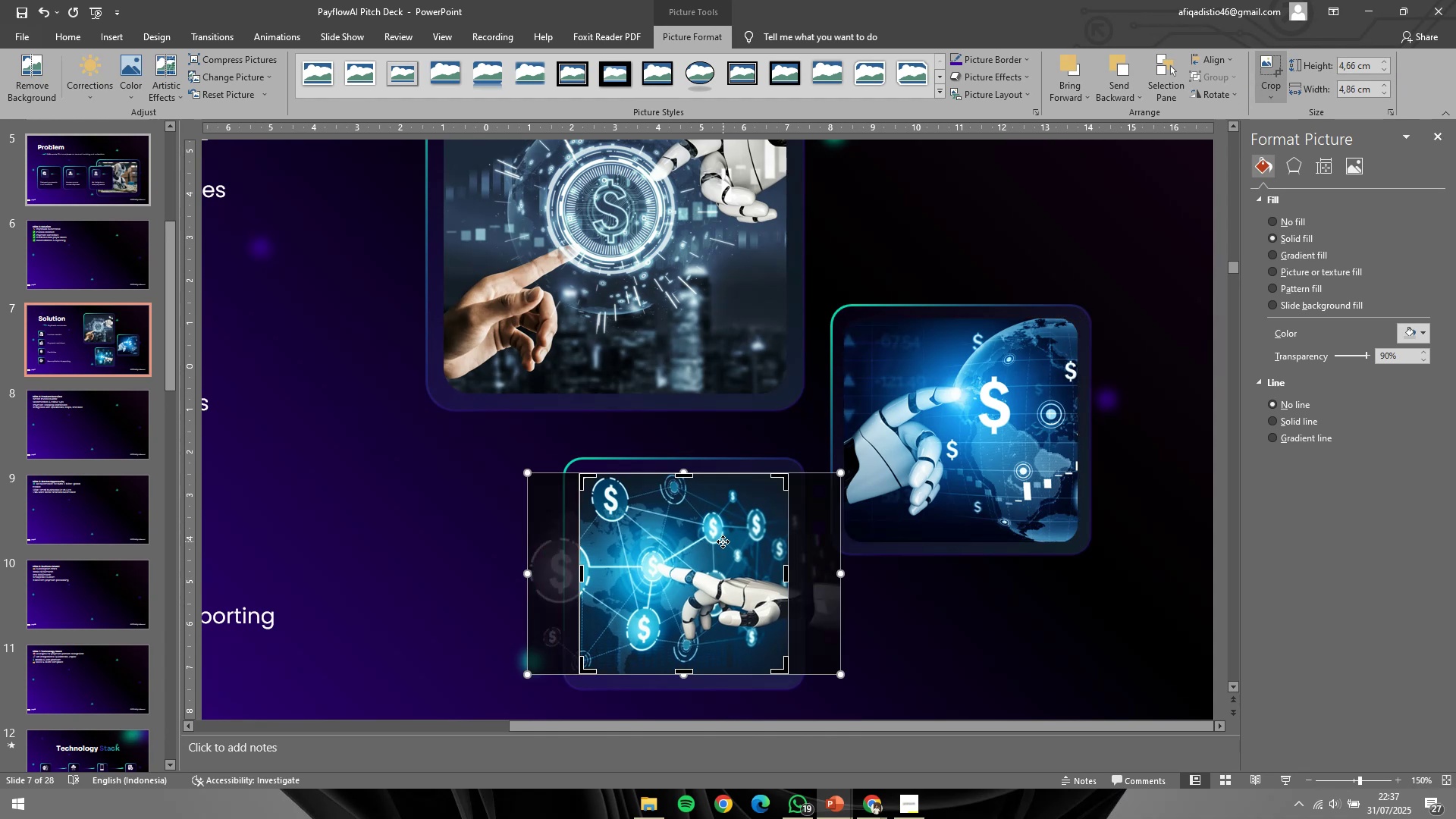 
hold_key(key=ControlLeft, duration=0.69)
scroll: coordinate [721, 542], scroll_direction: up, amount: 2.0
 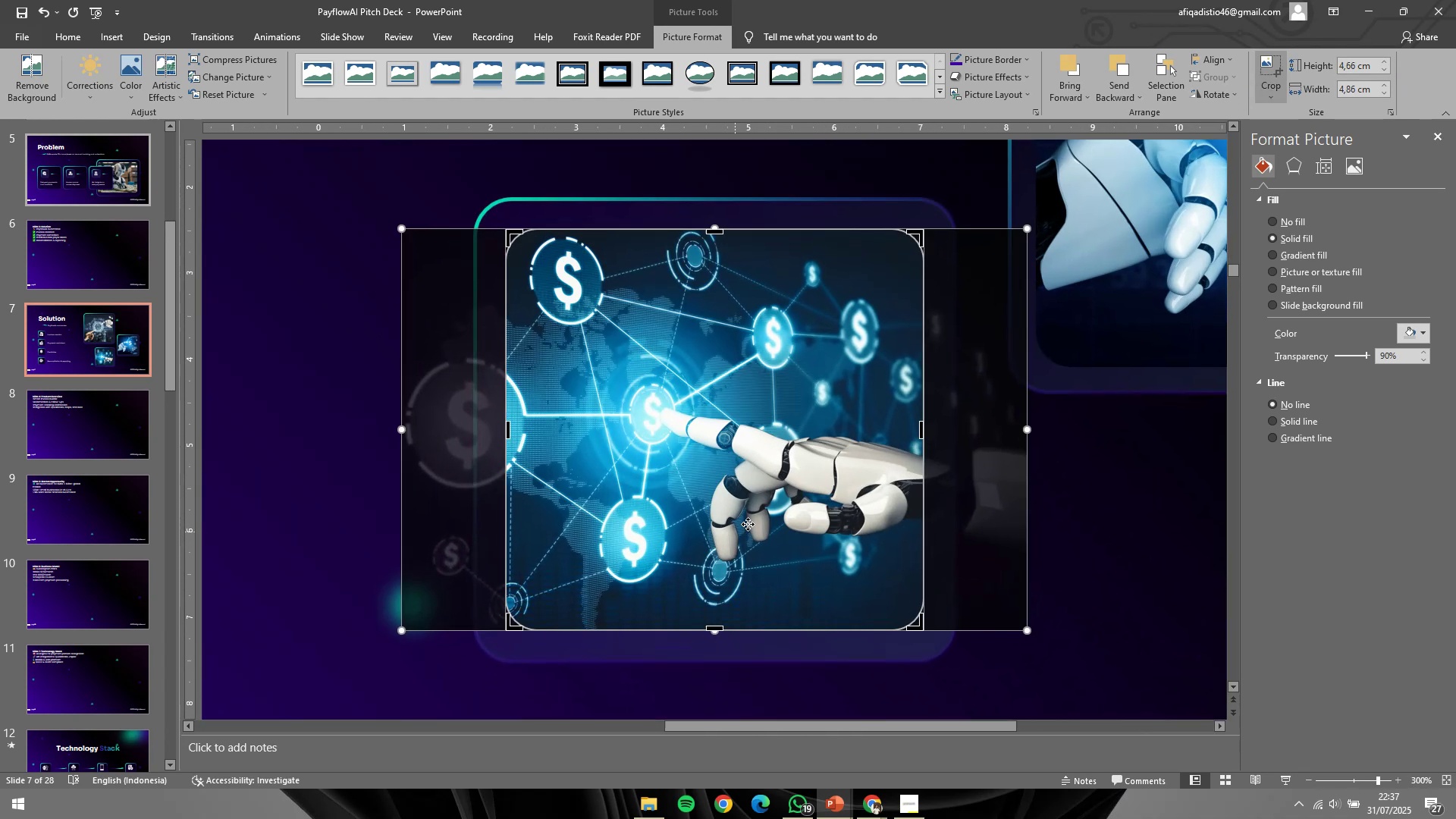 
hold_key(key=ShiftLeft, duration=0.87)
 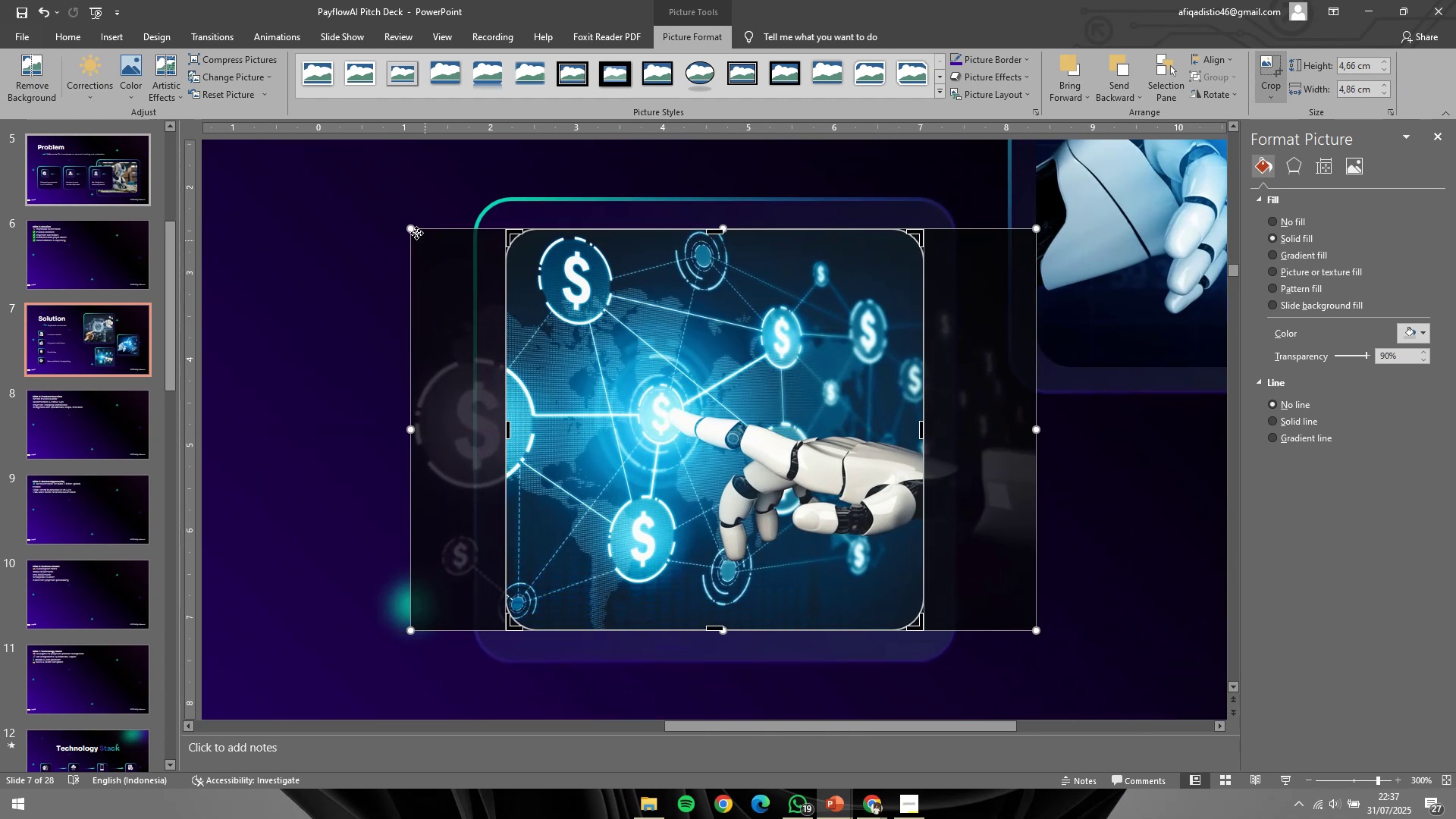 
left_click([356, 200])
 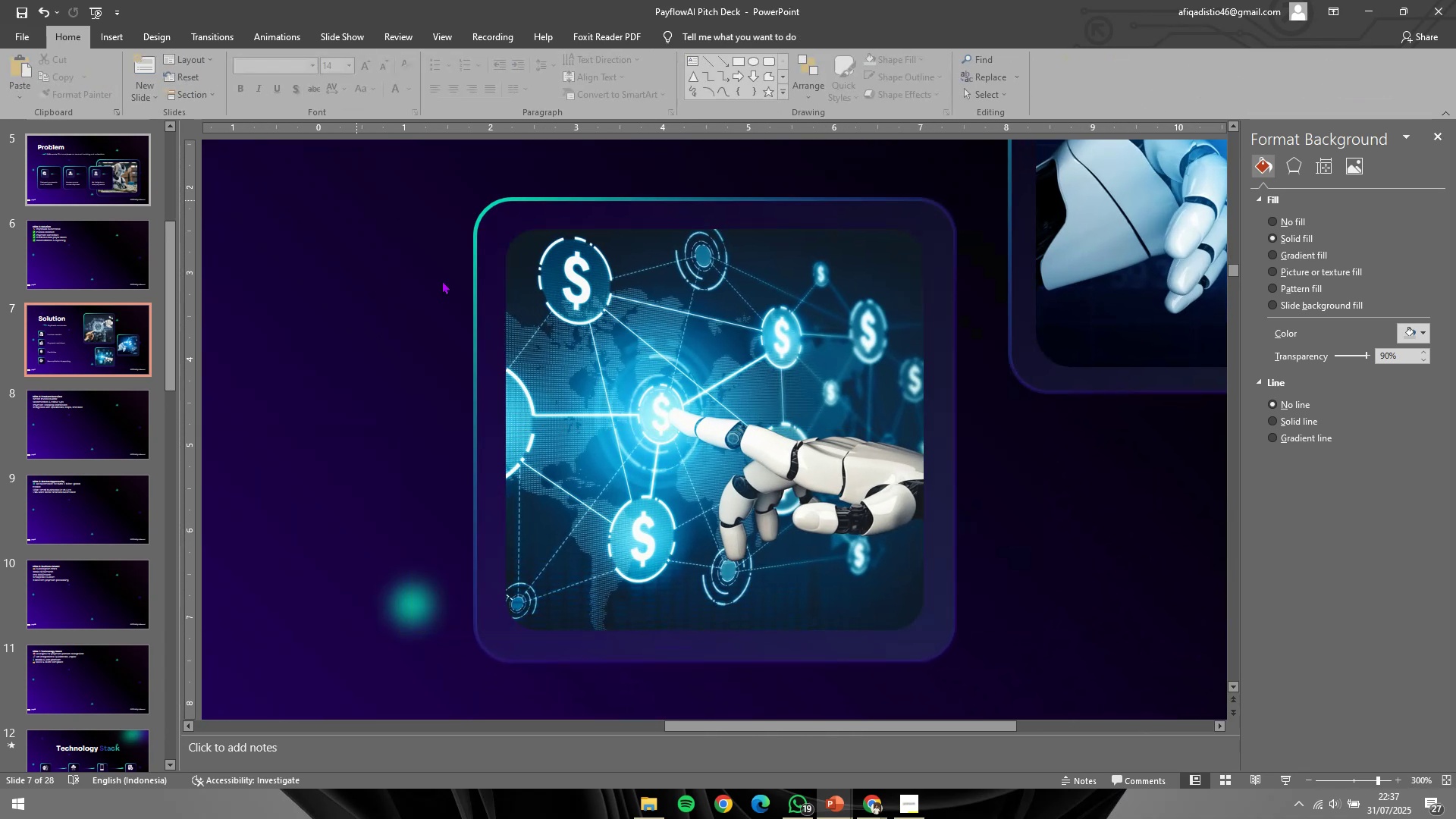 
scroll: coordinate [861, 410], scroll_direction: up, amount: 11.0
 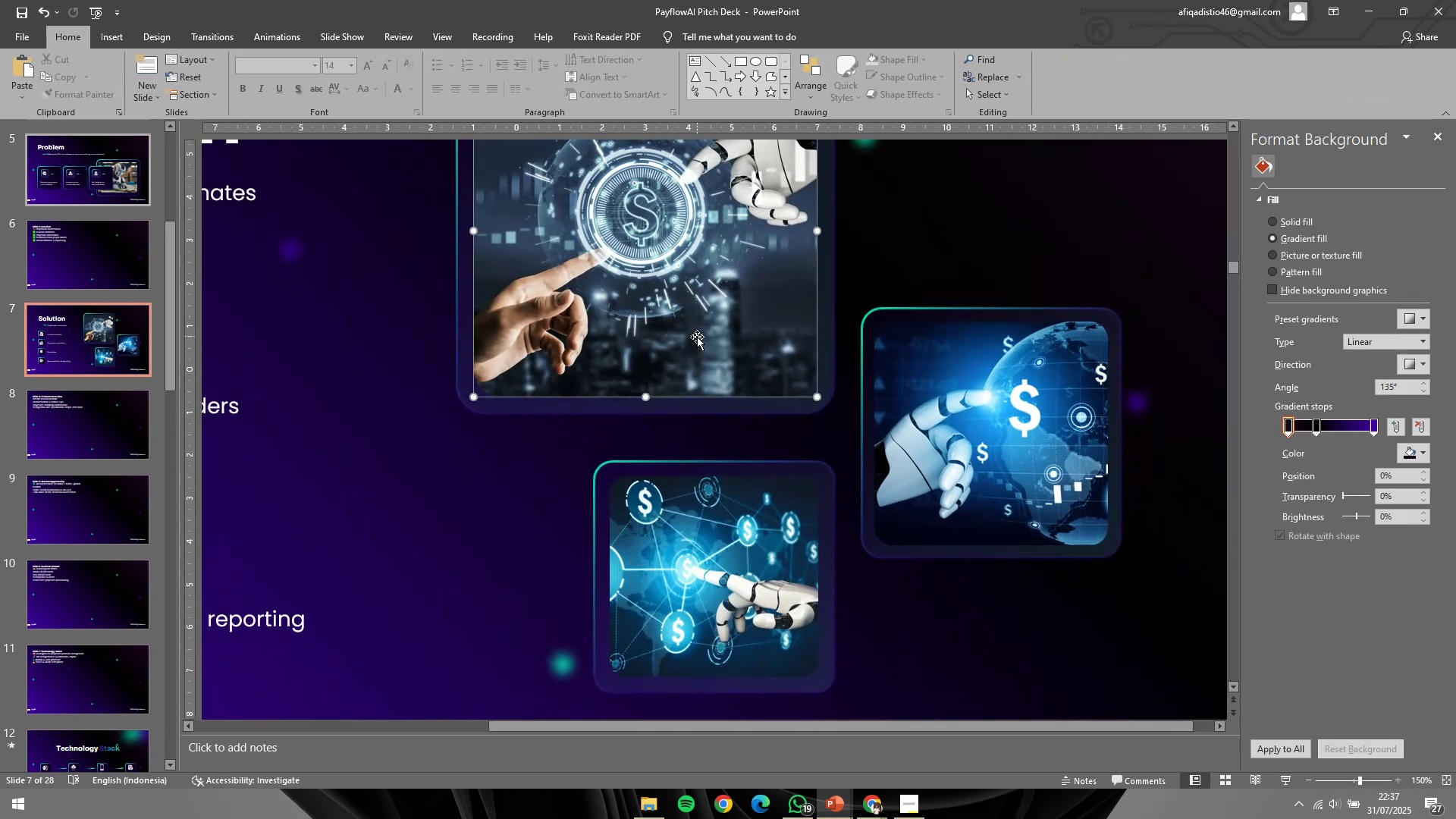 
key(Control+ControlLeft)
 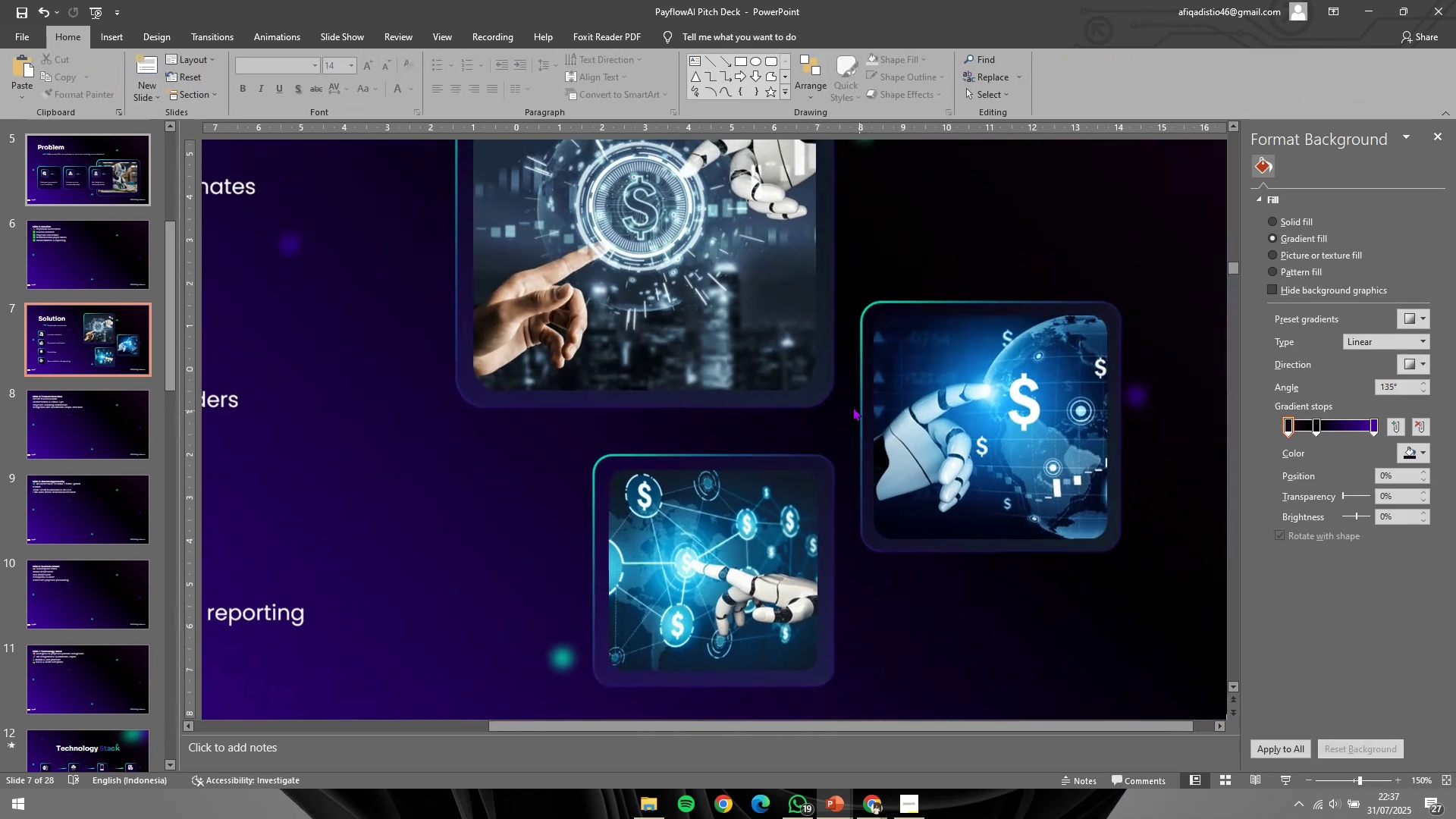 
left_click([697, 336])
 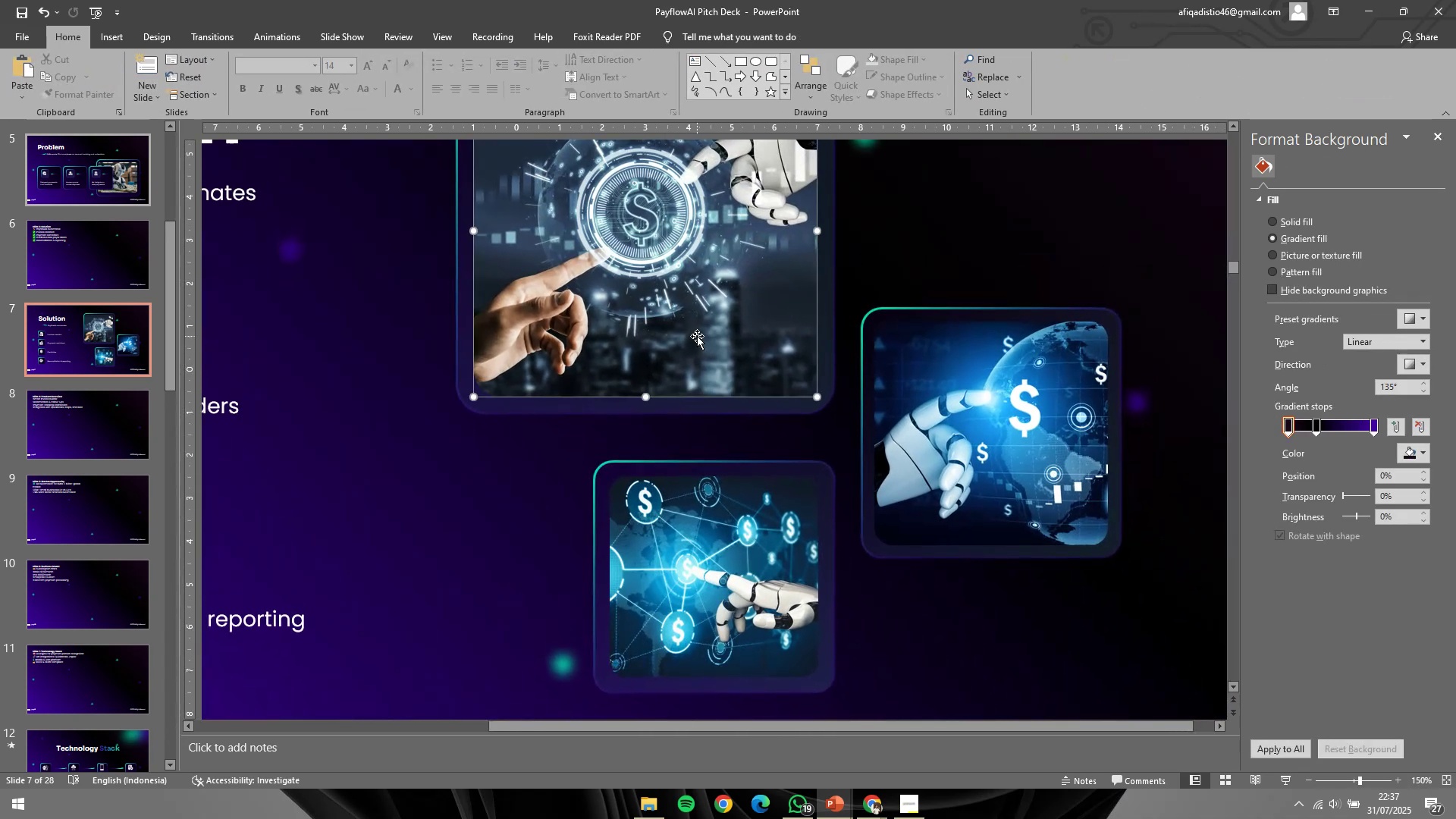 
hold_key(key=ControlLeft, duration=0.52)
scroll: coordinate [814, 403], scroll_direction: up, amount: 1.0
 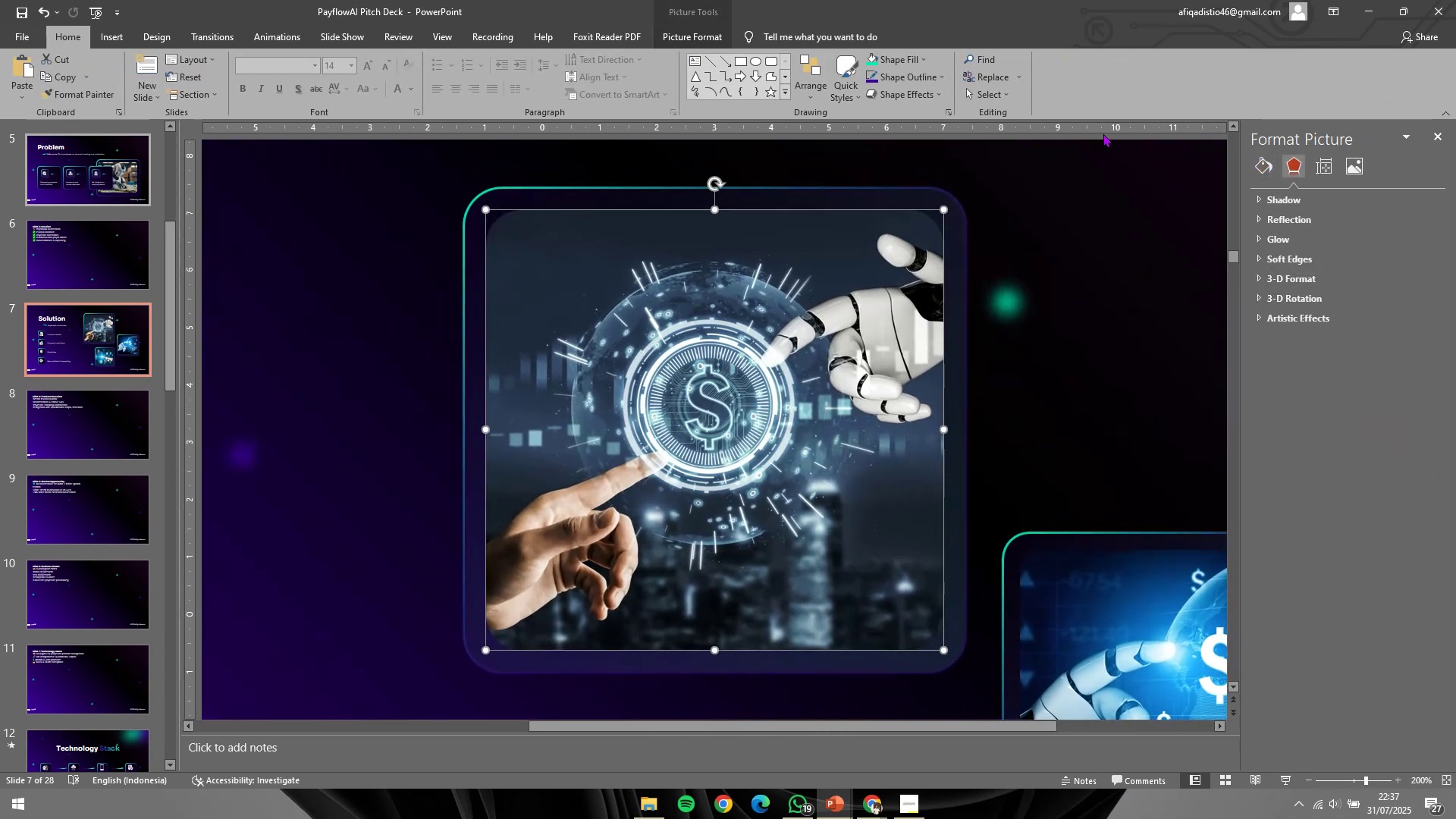 
double_click([825, 263])
 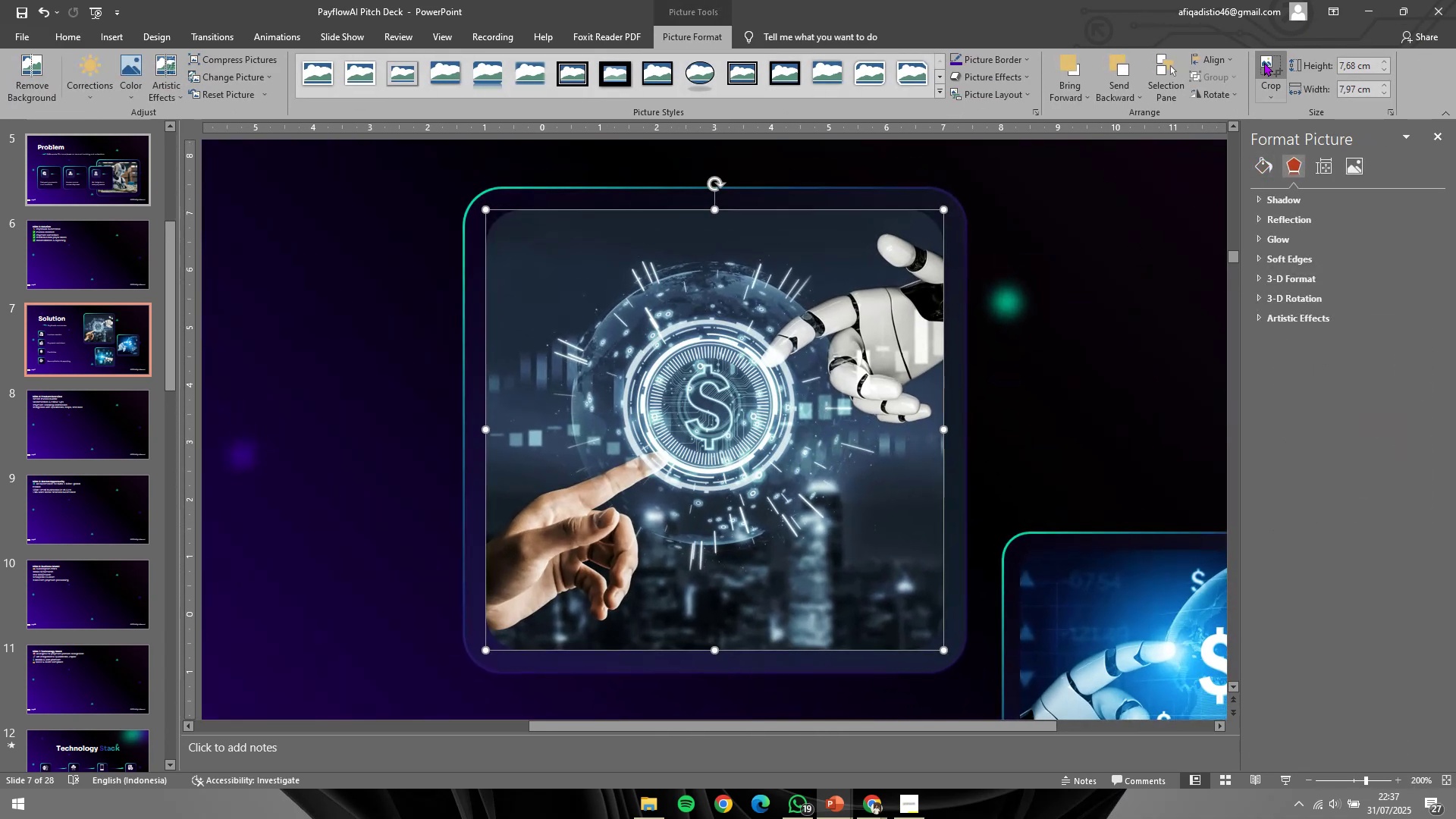 
hold_key(key=ShiftLeft, duration=1.07)
 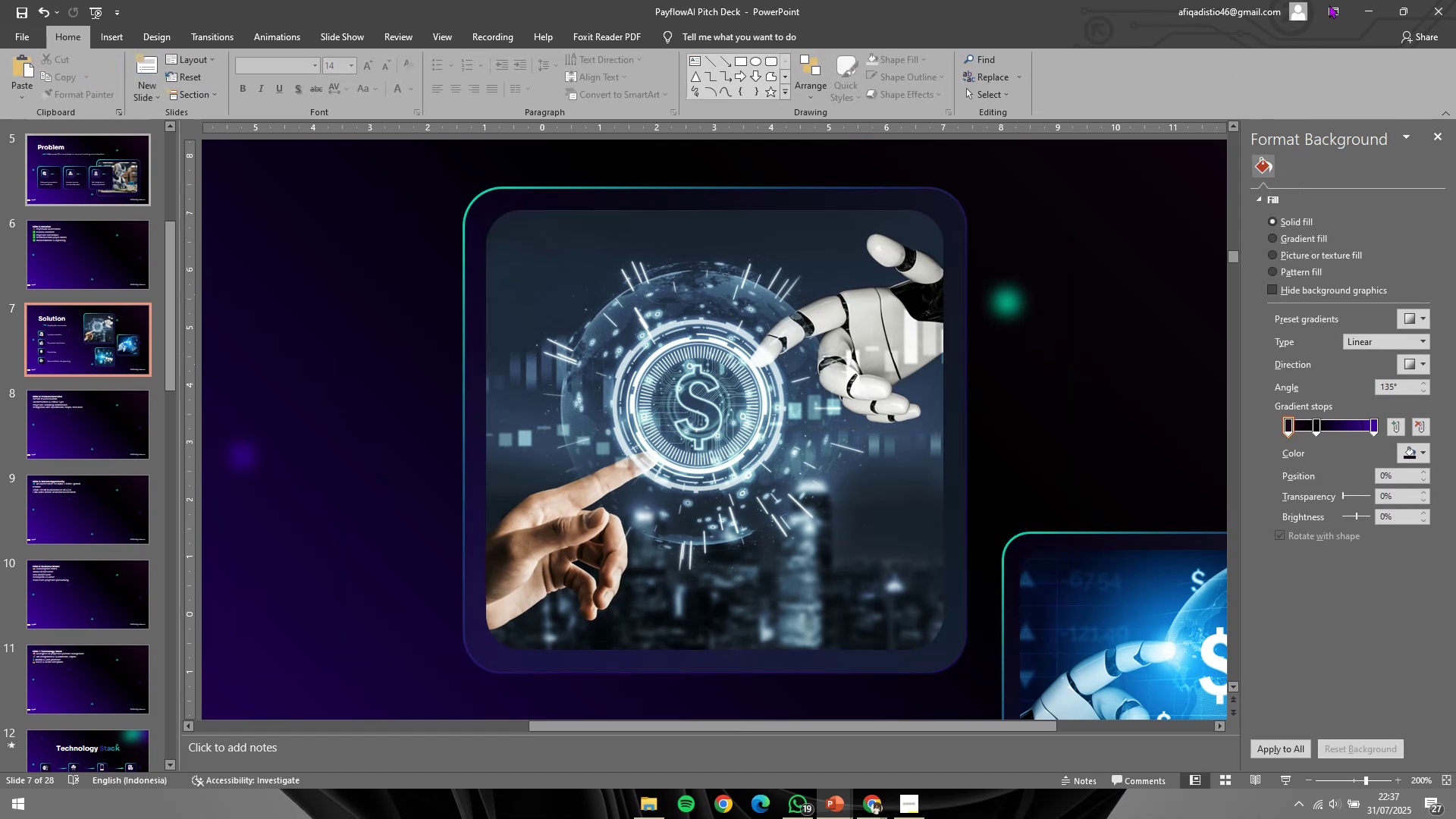 
wait(5.08)
 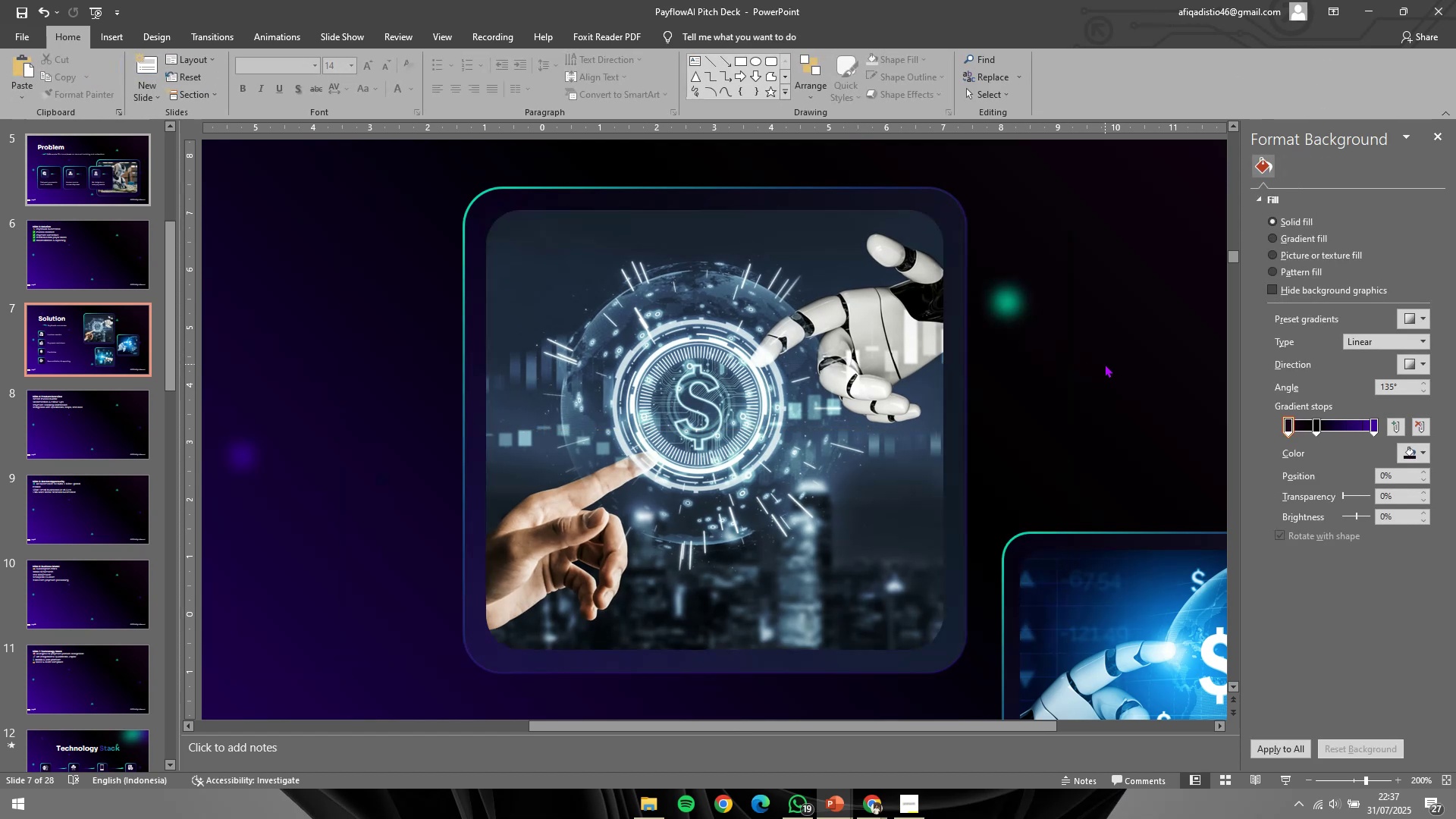 
double_click([719, 345])
 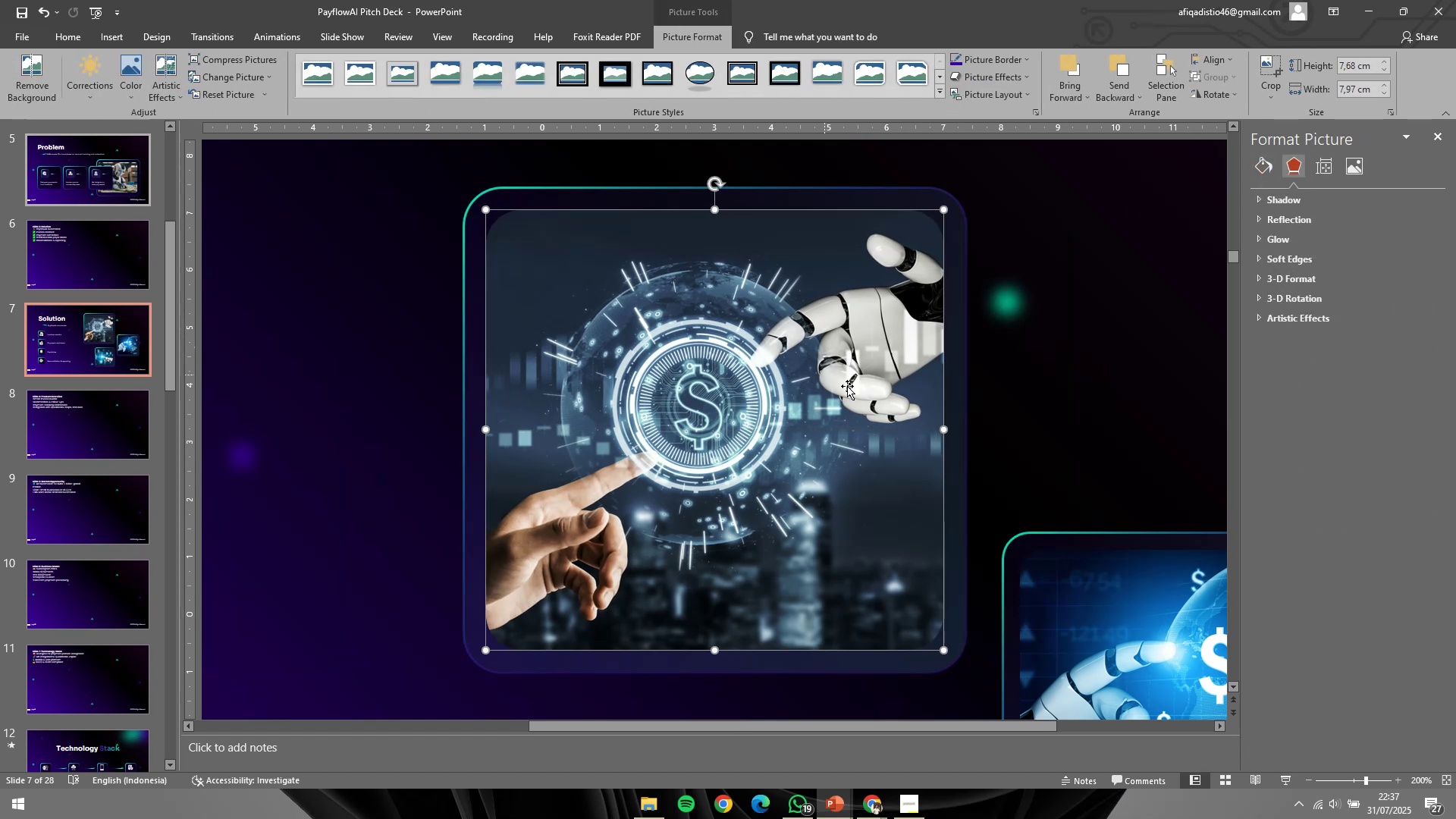 
hold_key(key=ShiftLeft, duration=1.24)
left_click([952, 424])
 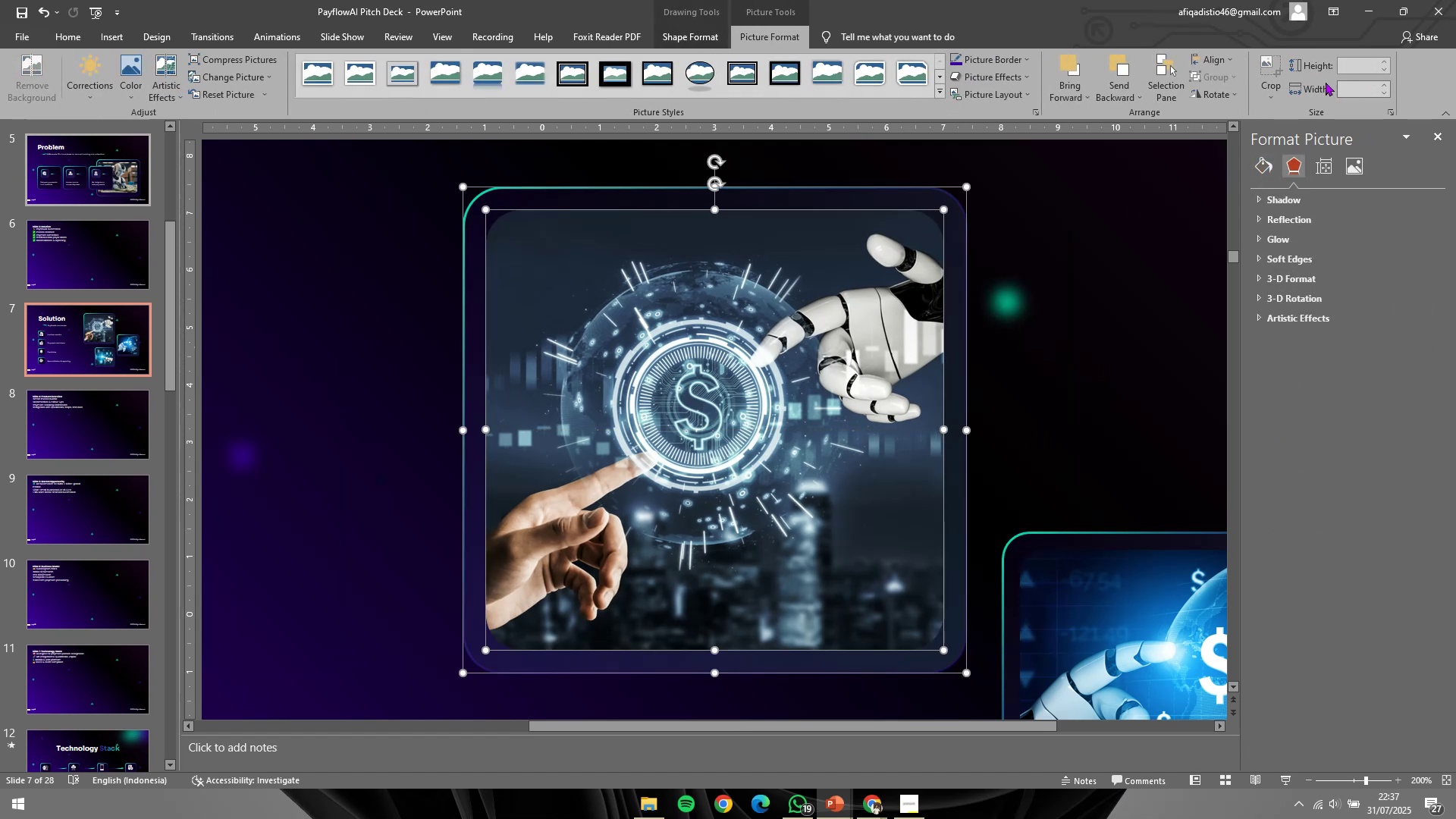 
left_click([1198, 61])
 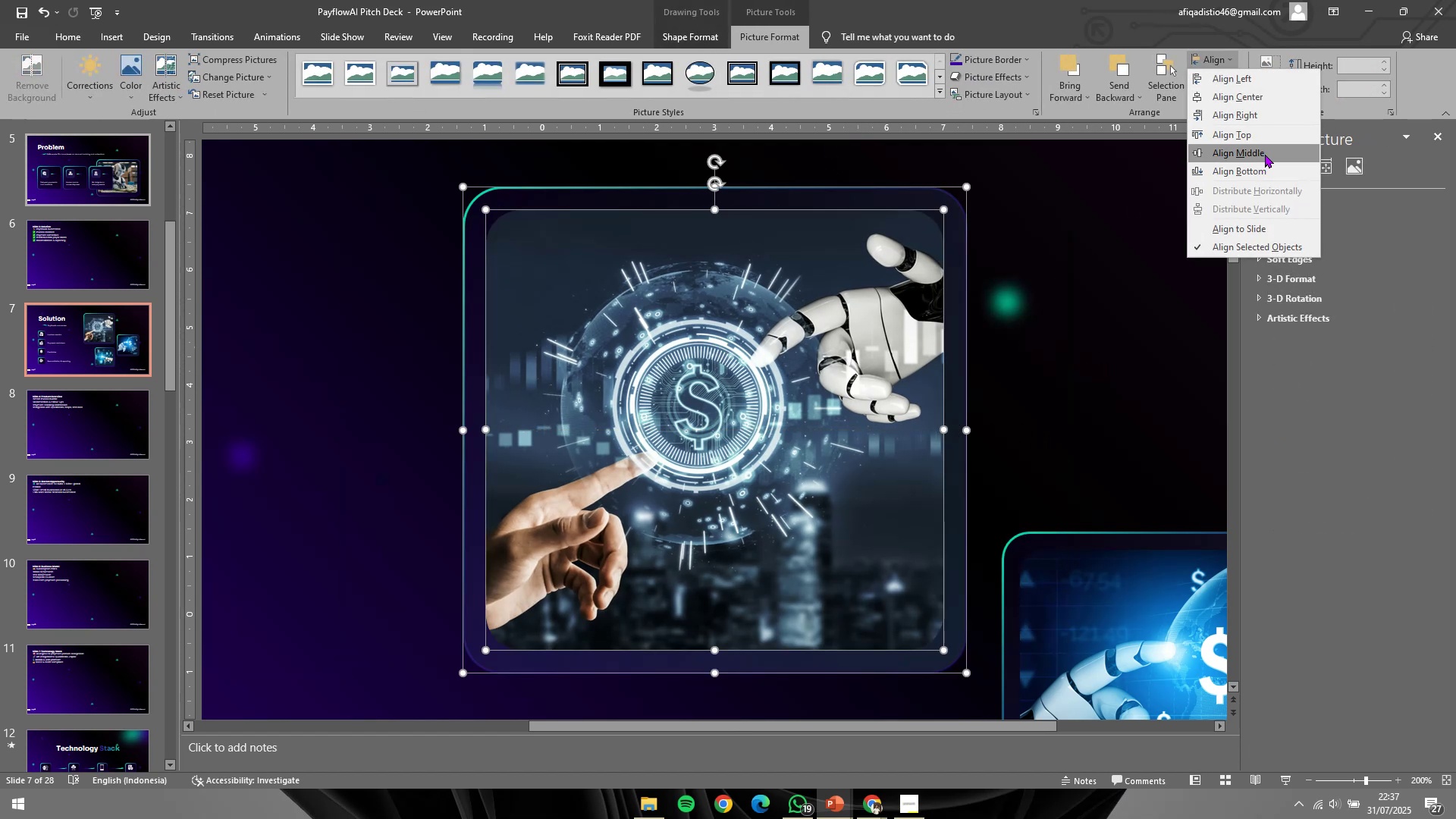 
left_click([1269, 151])
 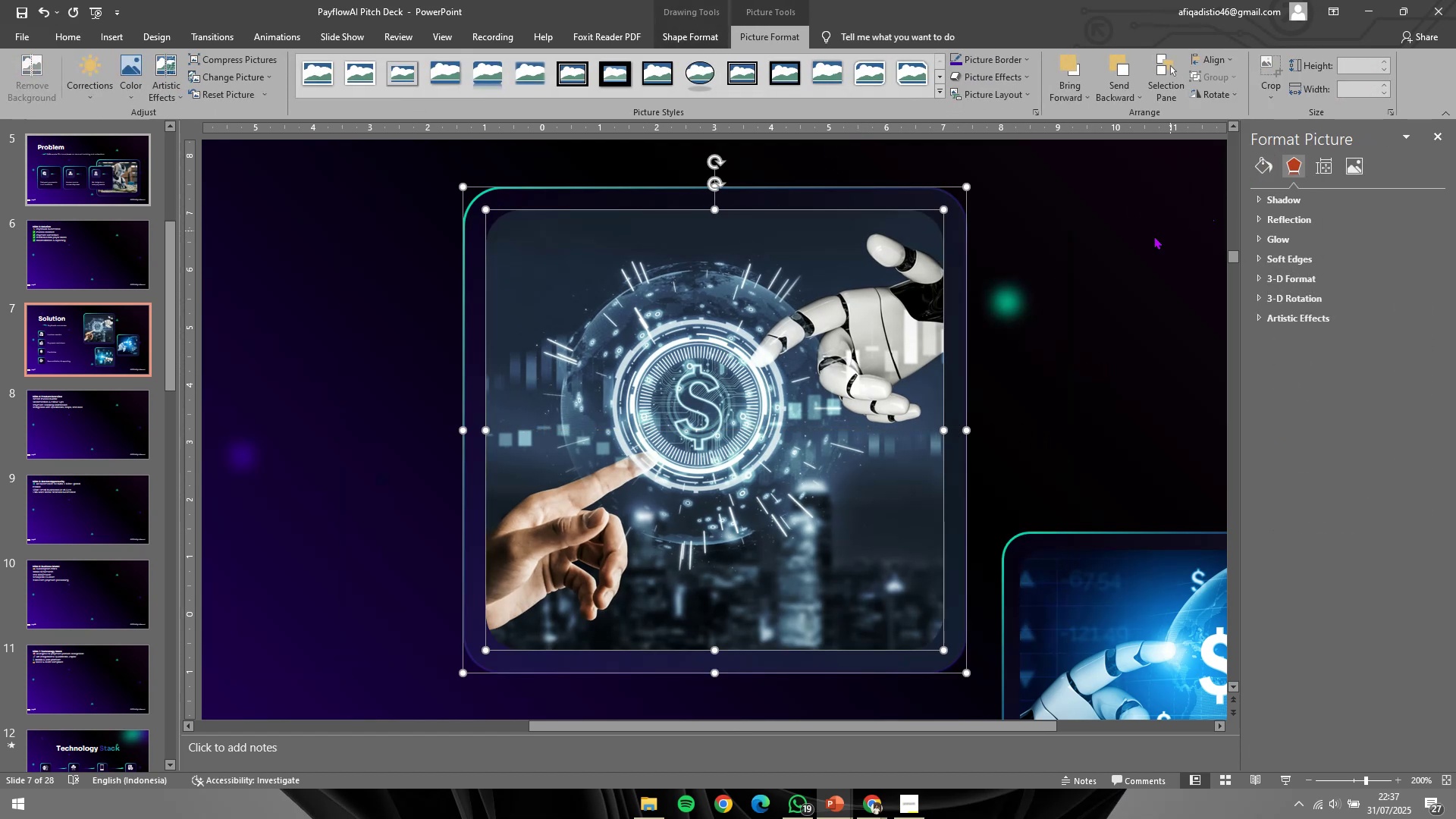 
left_click([1134, 242])
 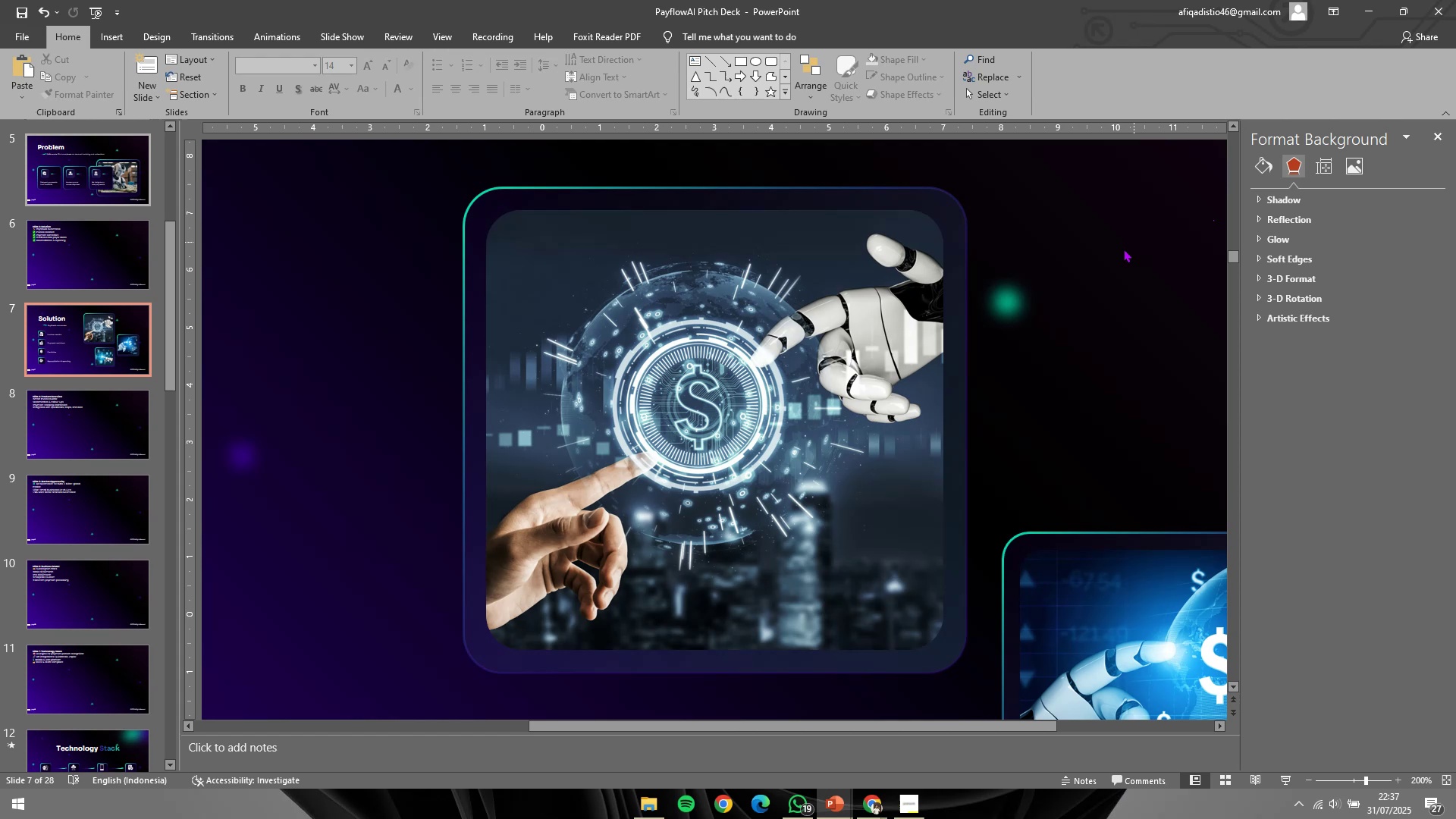 
hold_key(key=ControlLeft, duration=1.53)
scroll: coordinate [1094, 269], scroll_direction: down, amount: 2.0
 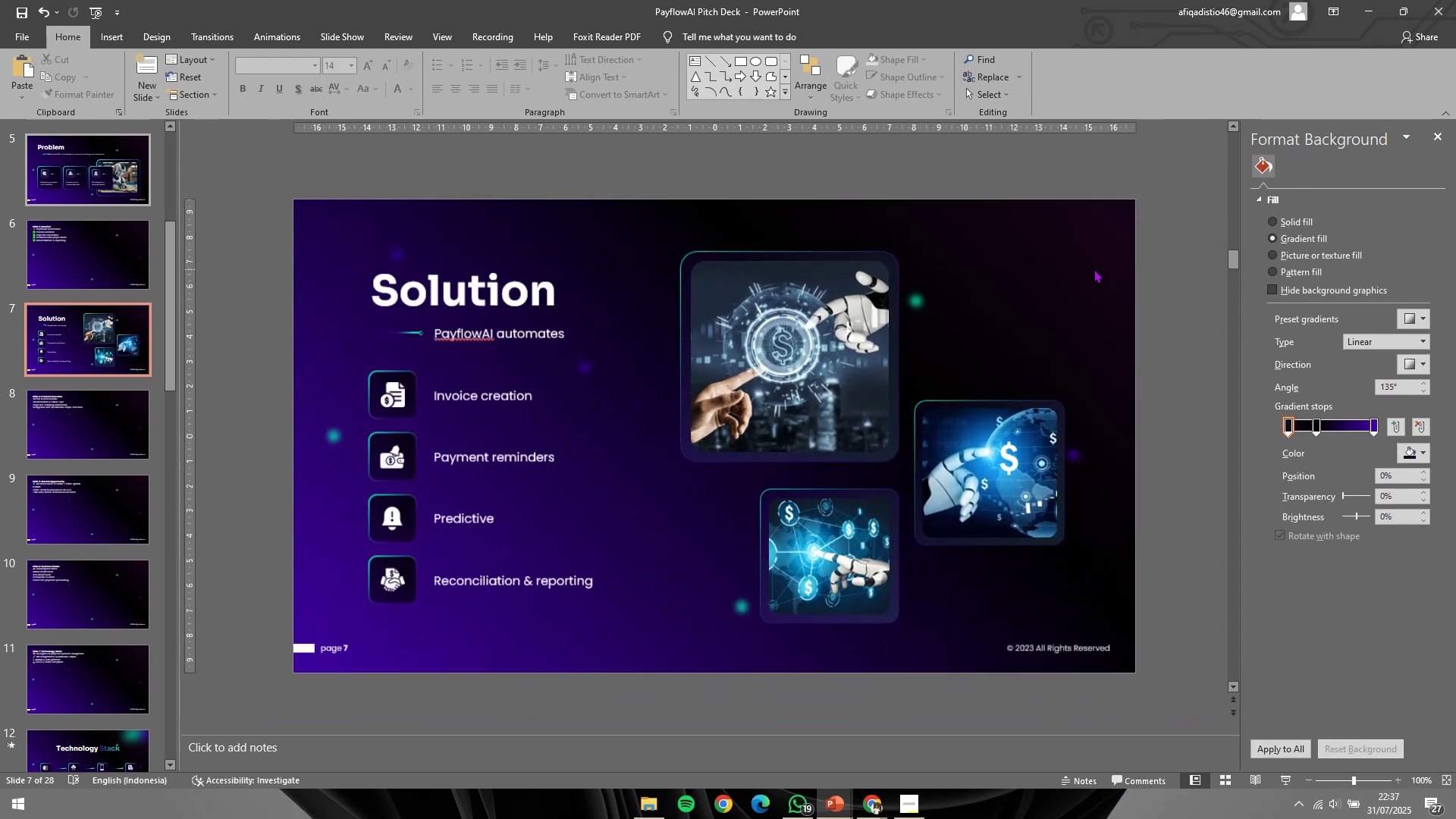 
key(Control+S)
 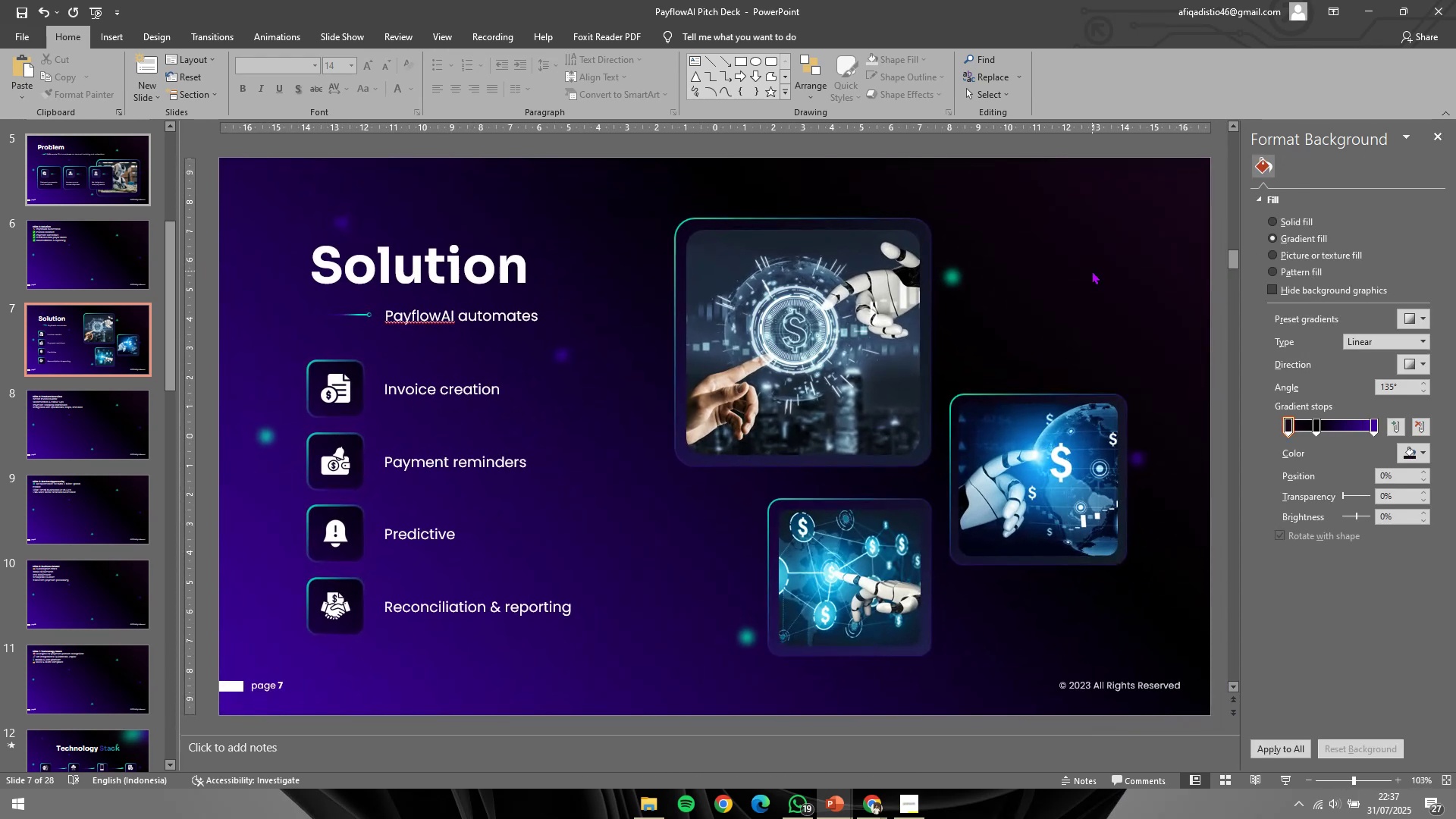 
hold_key(key=ControlLeft, duration=0.48)
scroll: coordinate [1092, 271], scroll_direction: none, amount: 0.0
 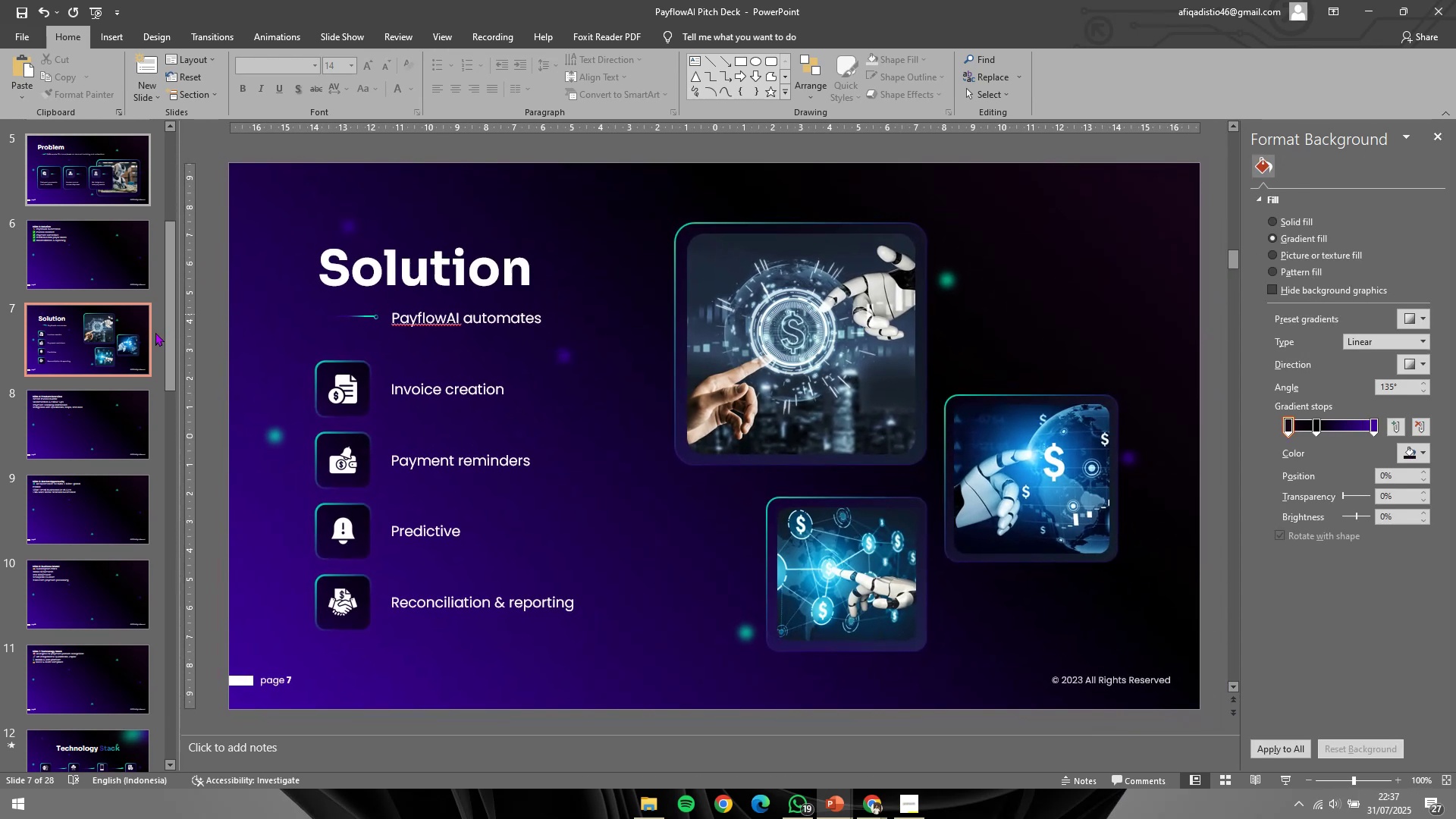 
scroll: coordinate [102, 349], scroll_direction: up, amount: 7.0
 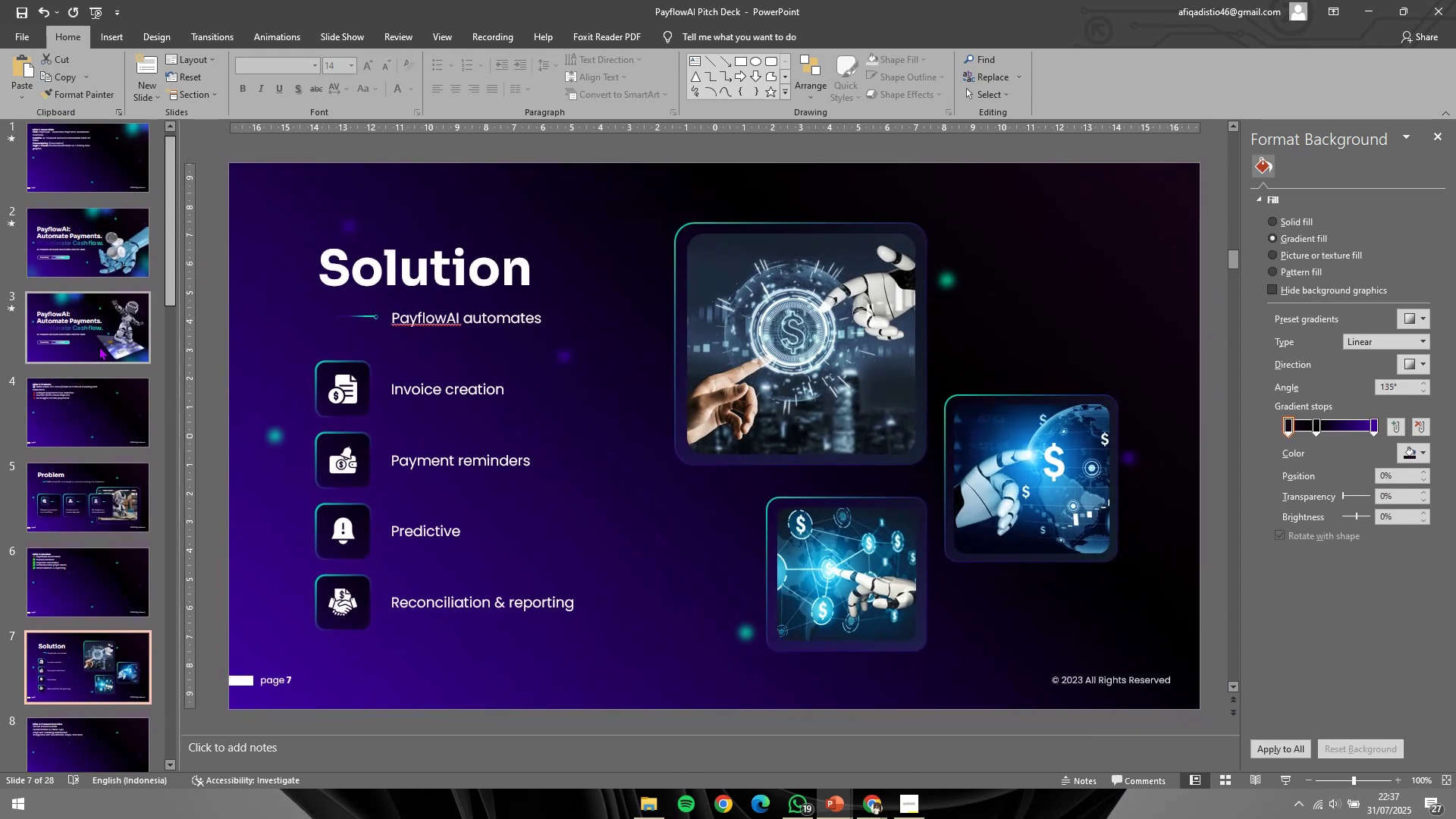 
left_click([99, 347])
 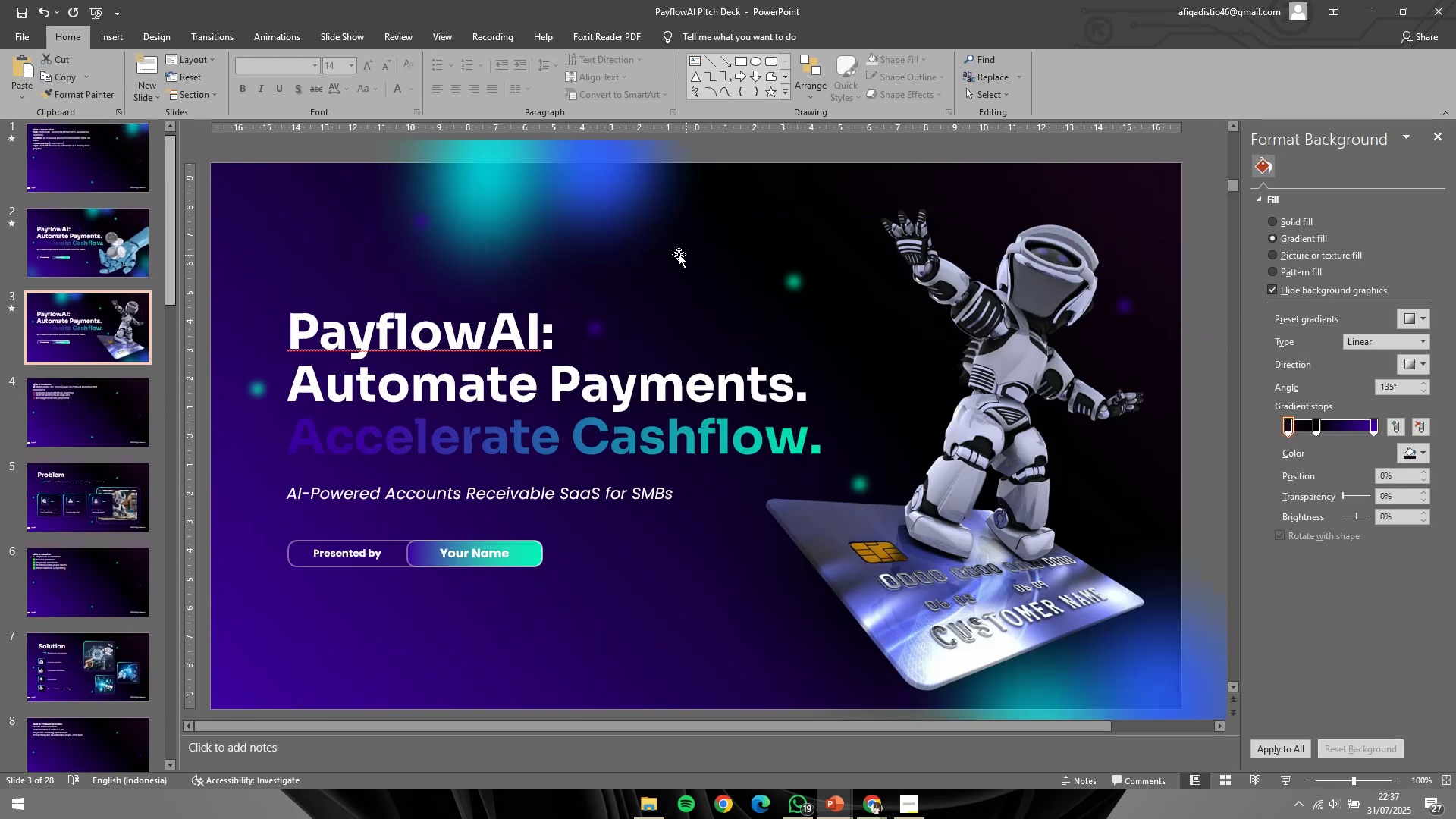 
left_click([557, 222])
 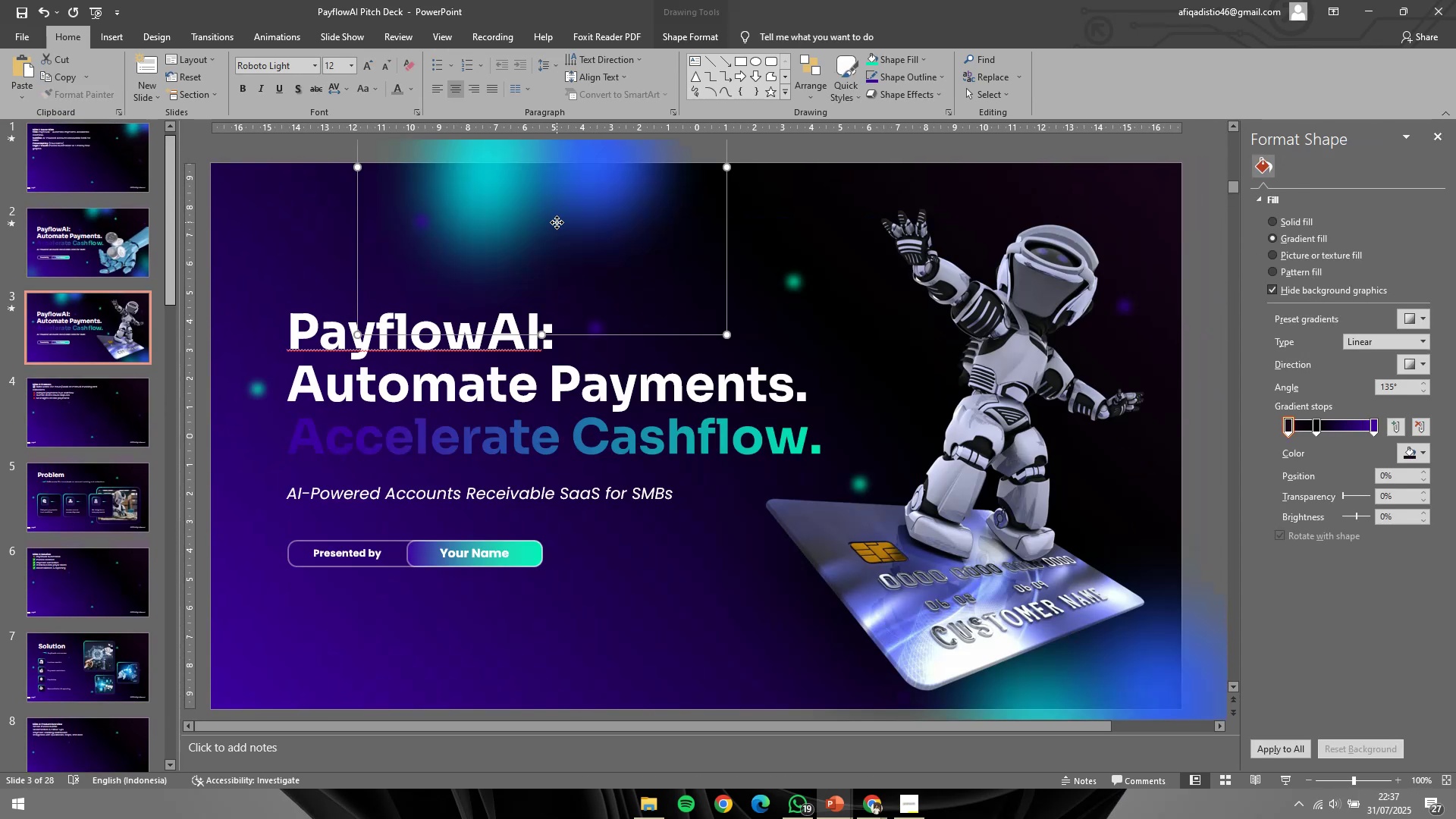 
key(Control+C)
 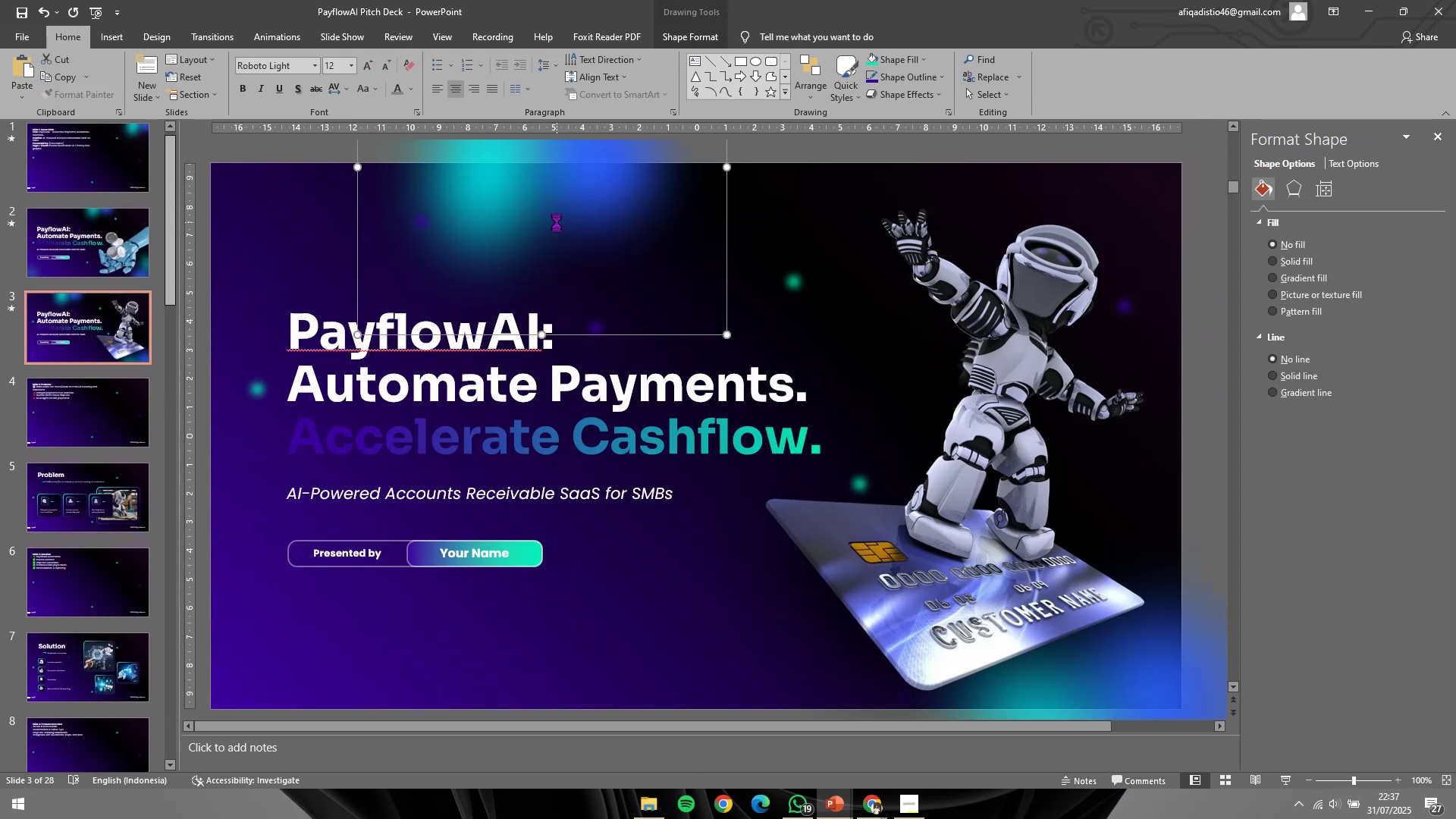 
key(Control+C)
 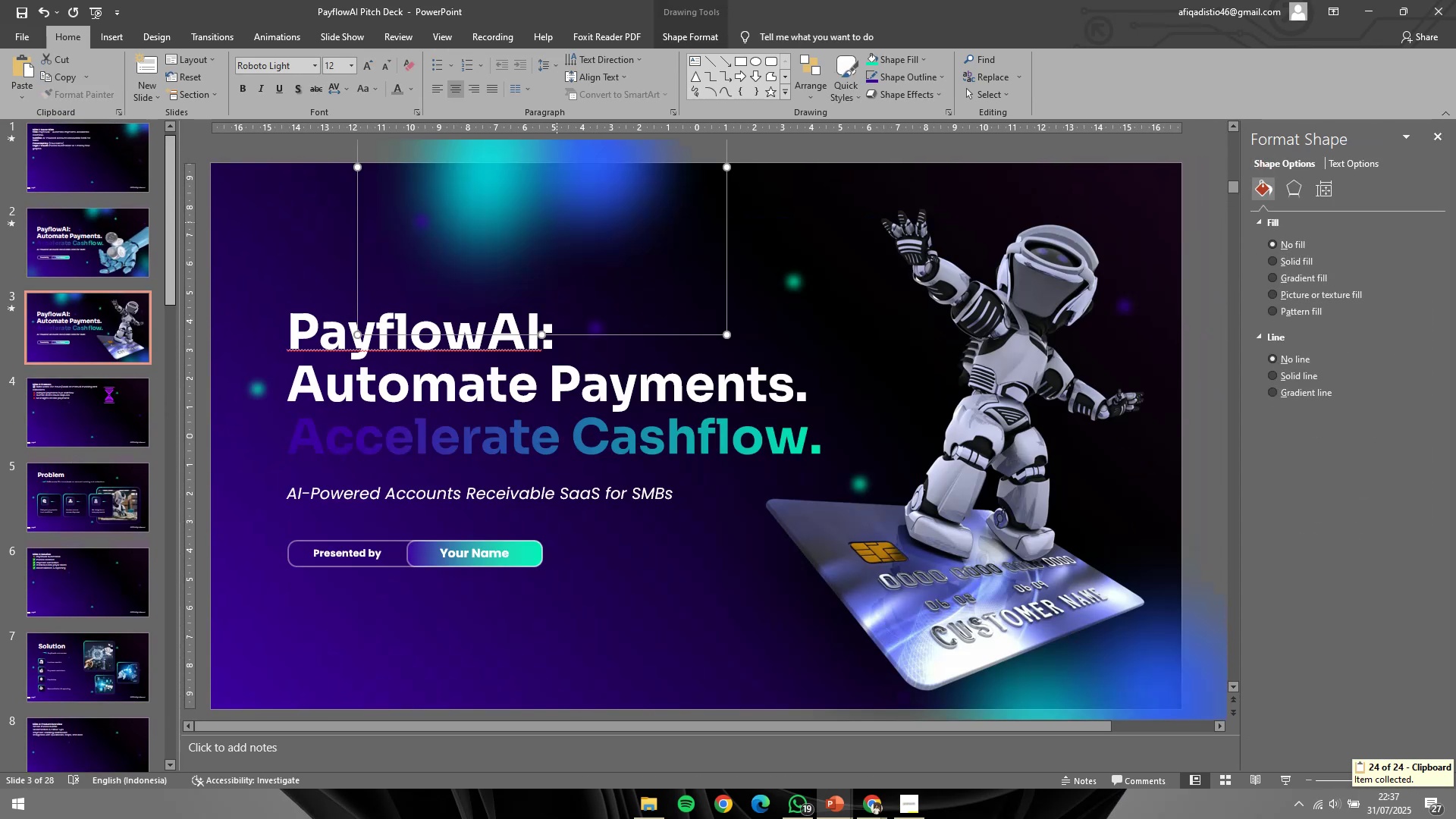 
left_click([107, 503])
 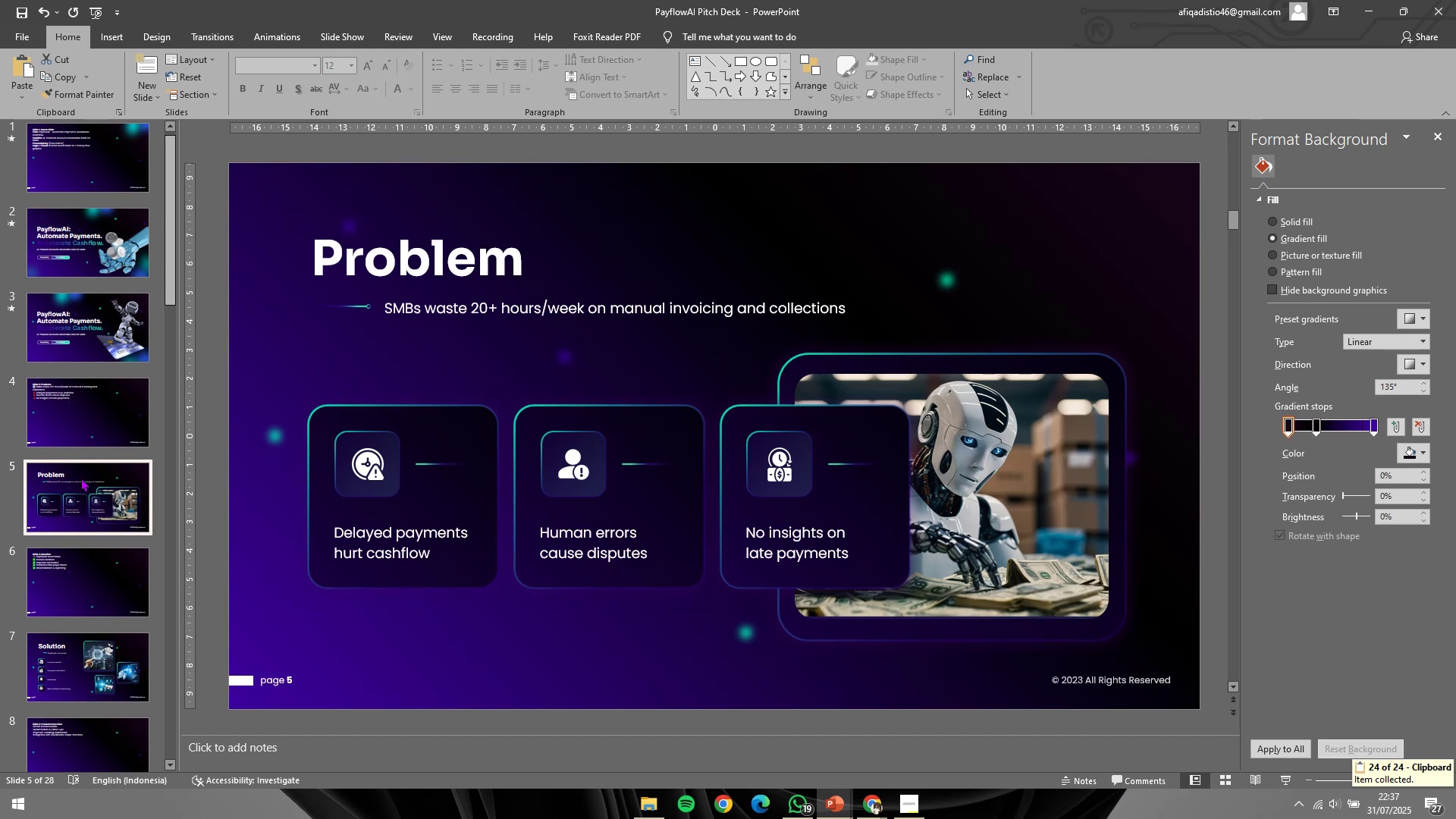 
wait(8.87)
 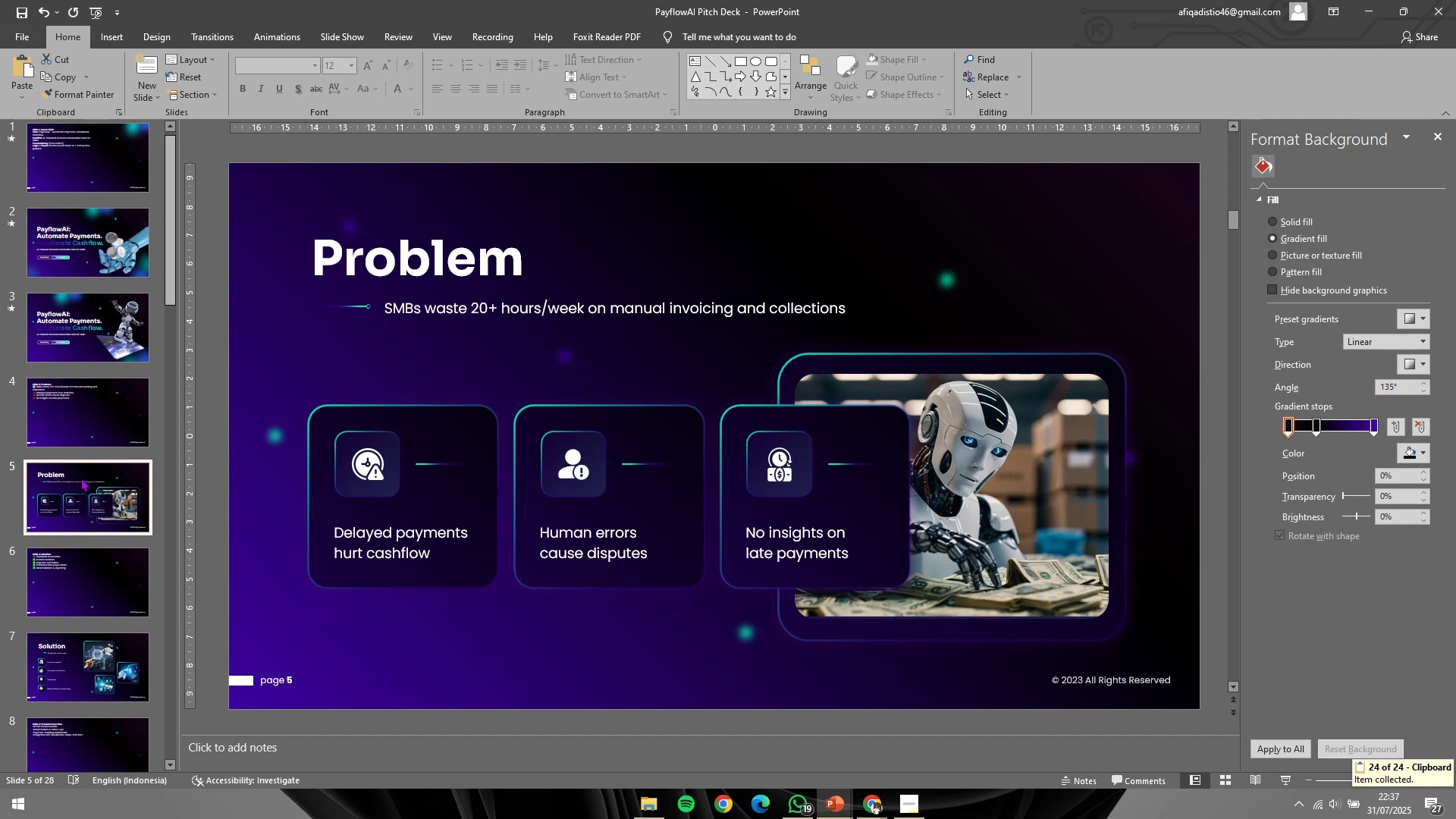 
left_click([730, 196])
 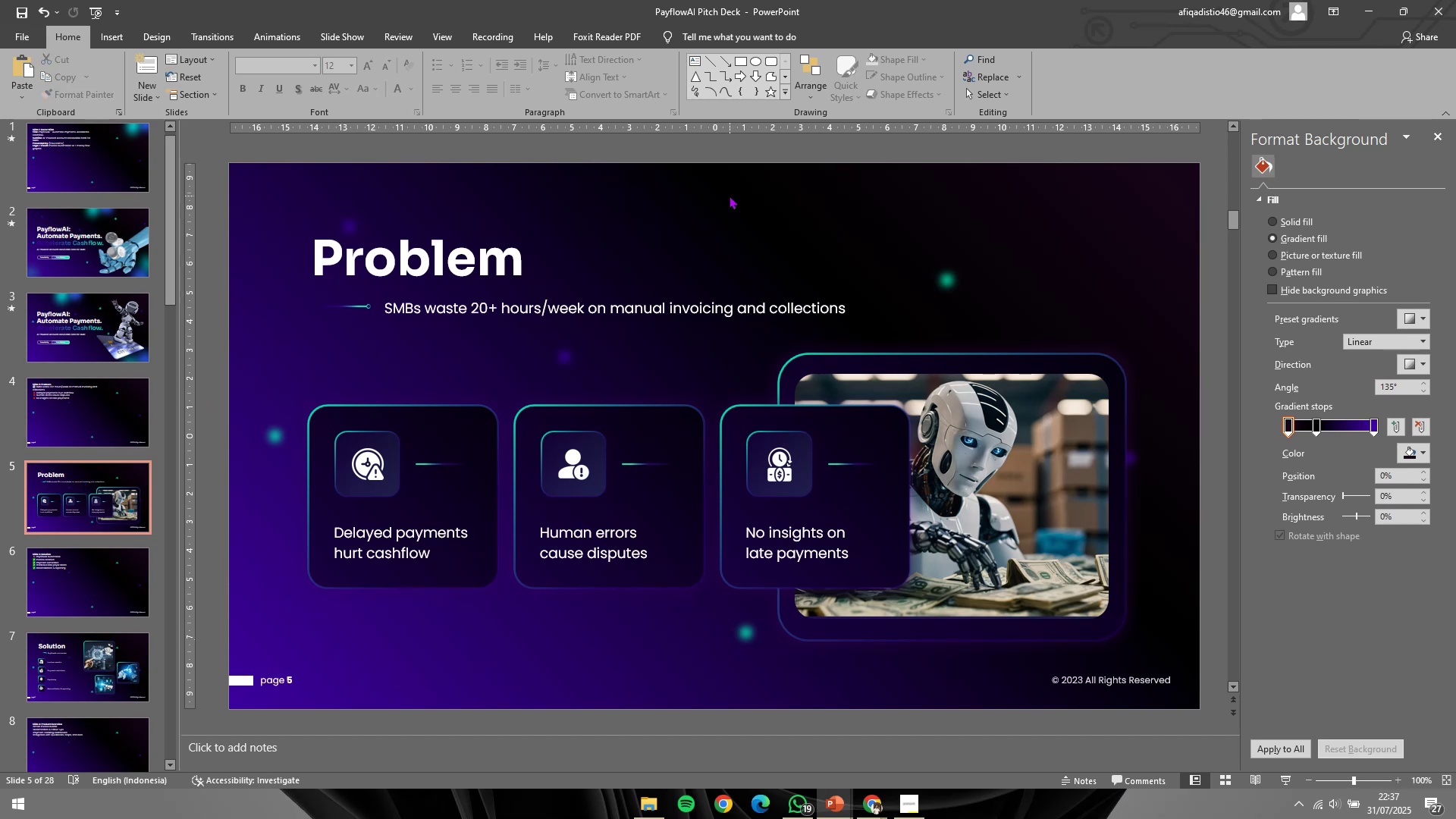 
key(Control+V)
 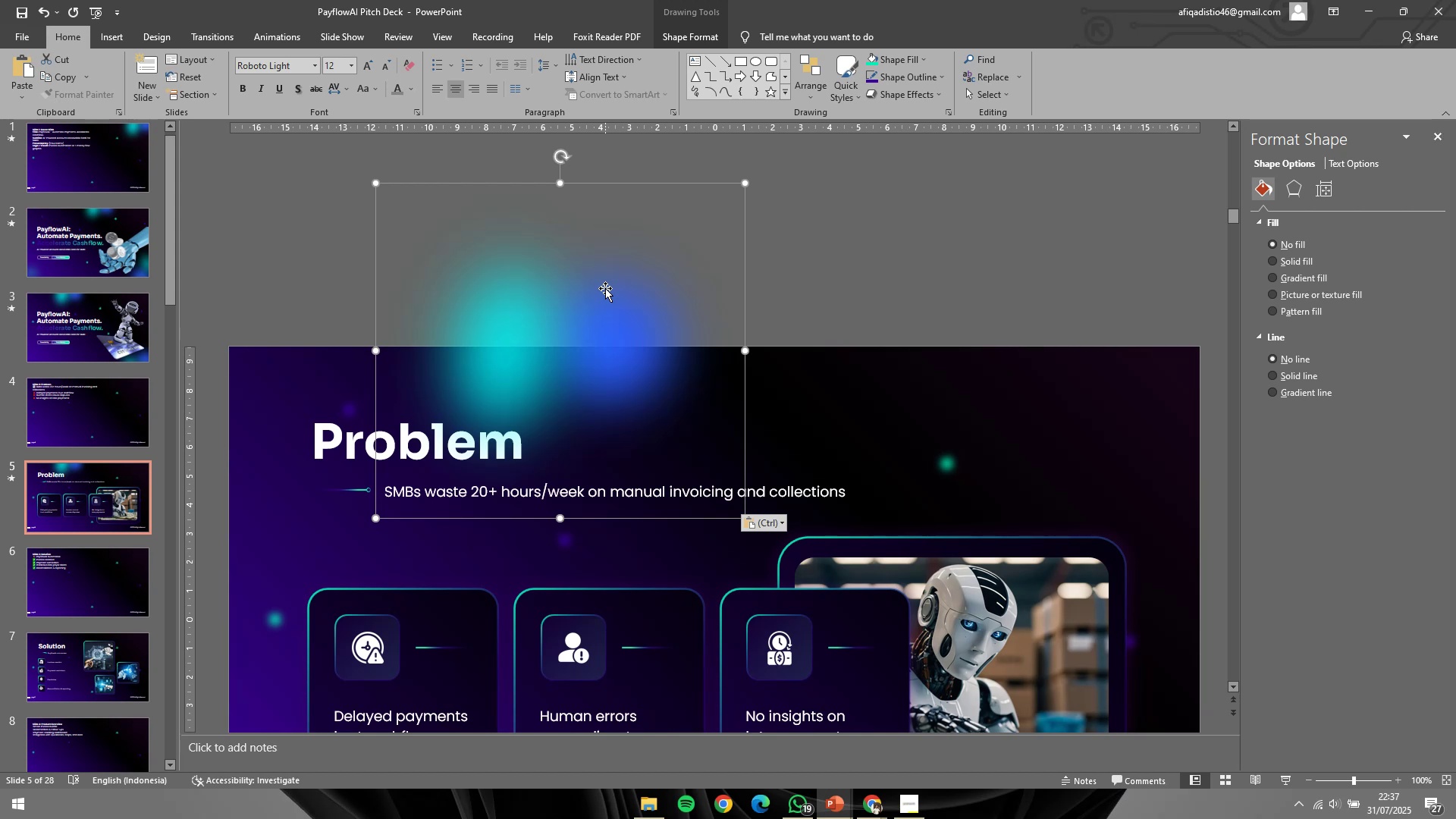 
hold_key(key=ControlLeft, duration=0.48)
scroll: coordinate [611, 302], scroll_direction: none, amount: 0.0
 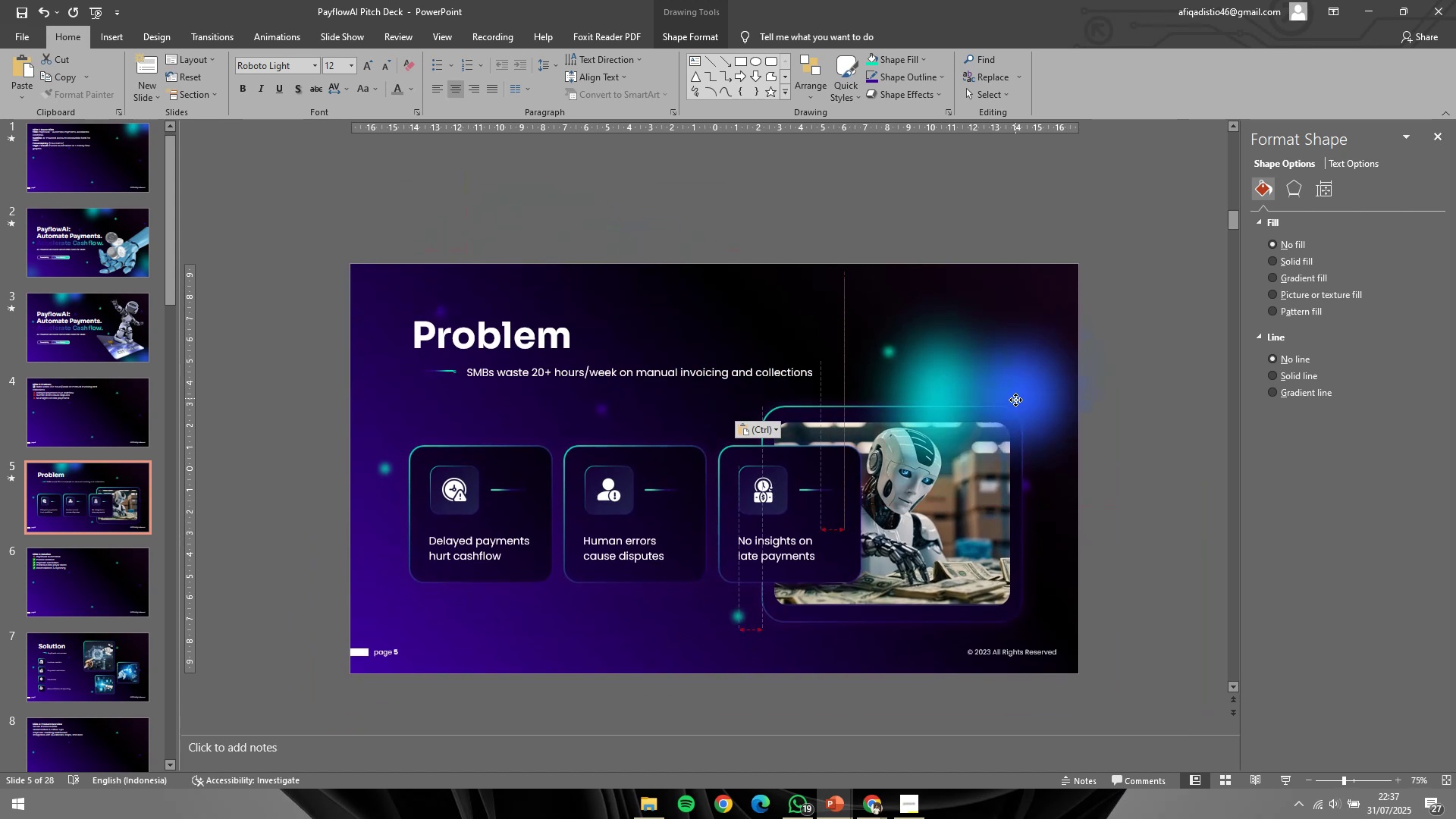 
double_click([1042, 383])
 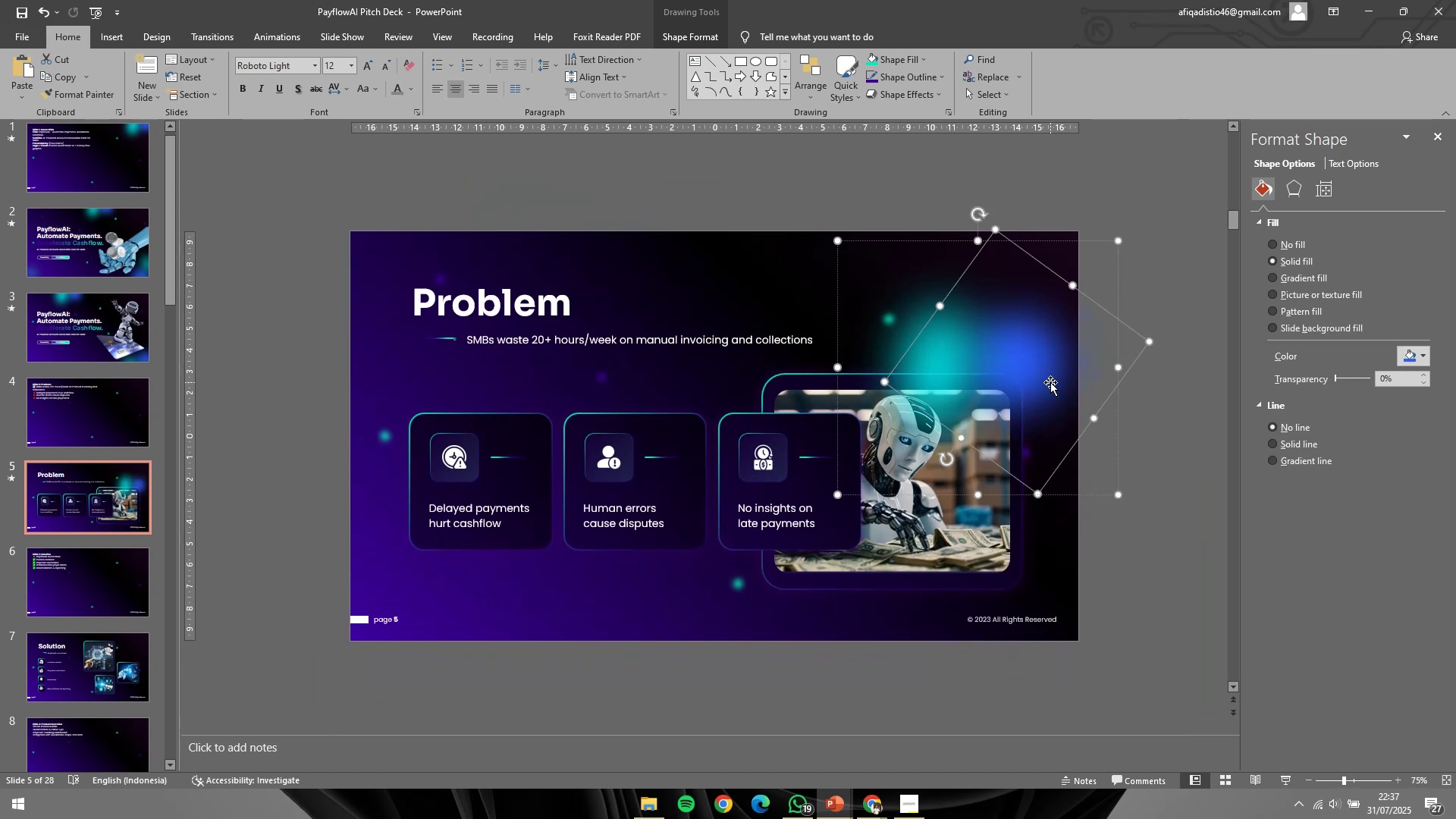 
hold_key(key=ShiftLeft, duration=0.85)
 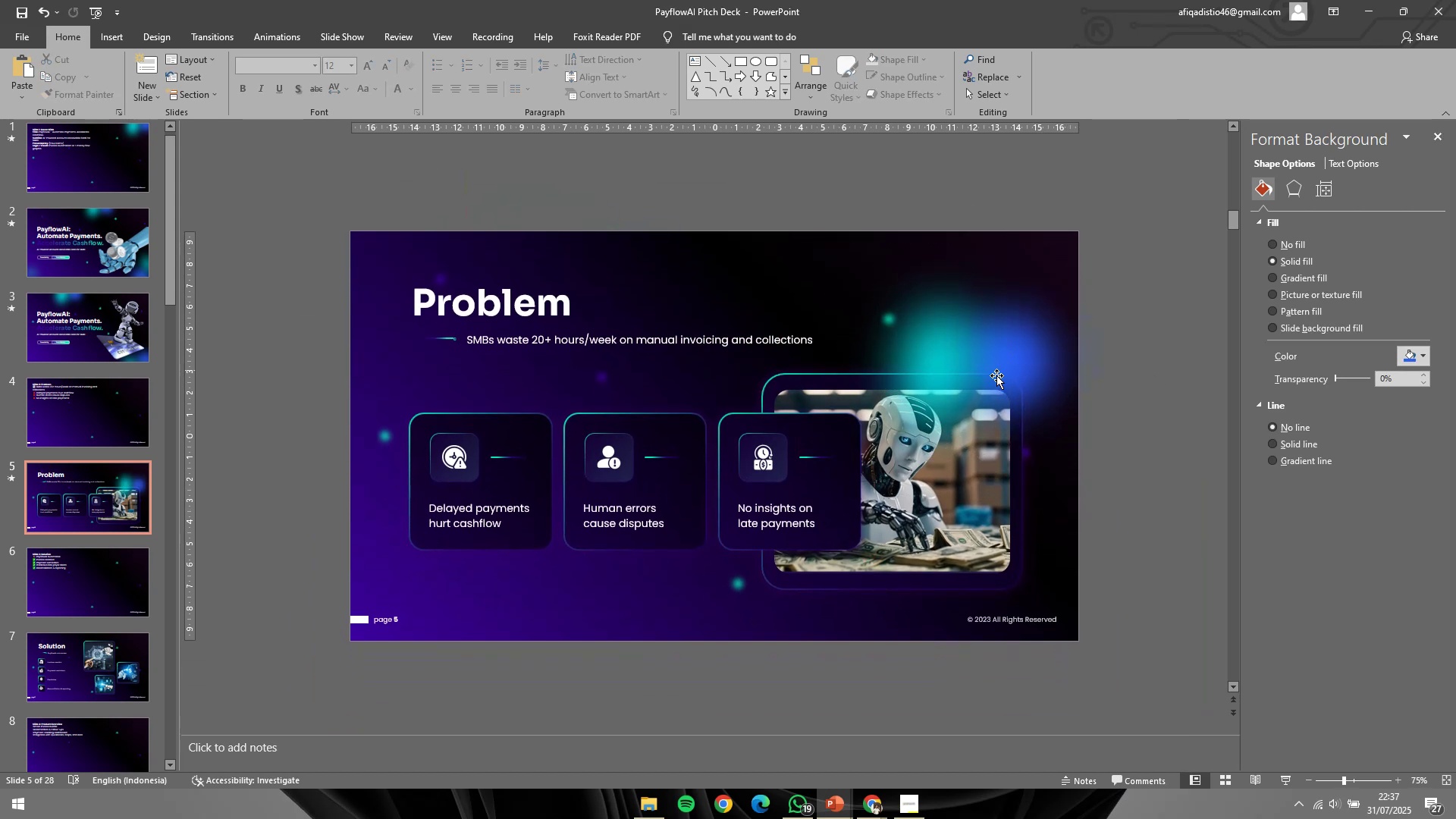 
right_click([996, 375])
 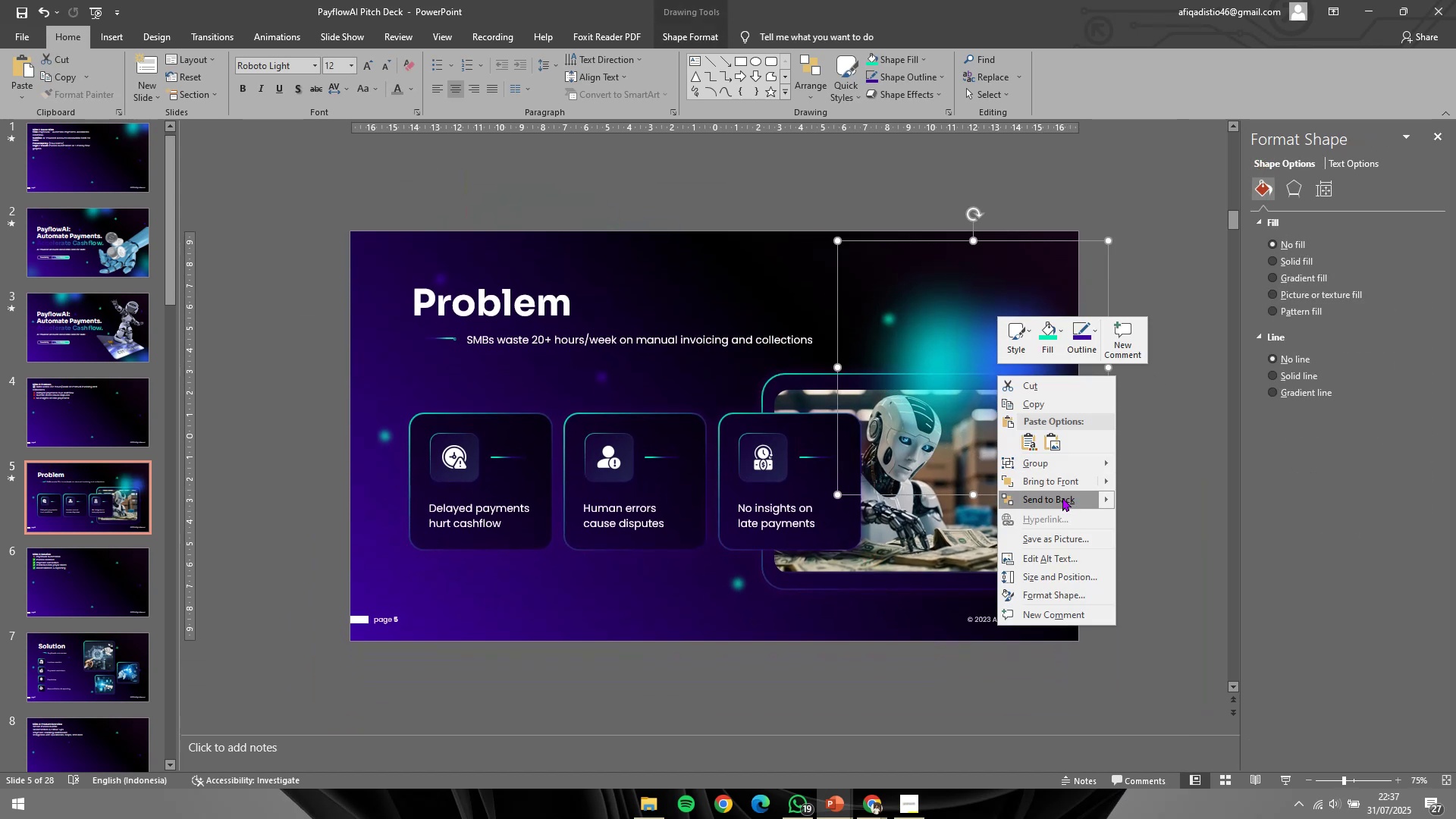 
double_click([1131, 451])
 